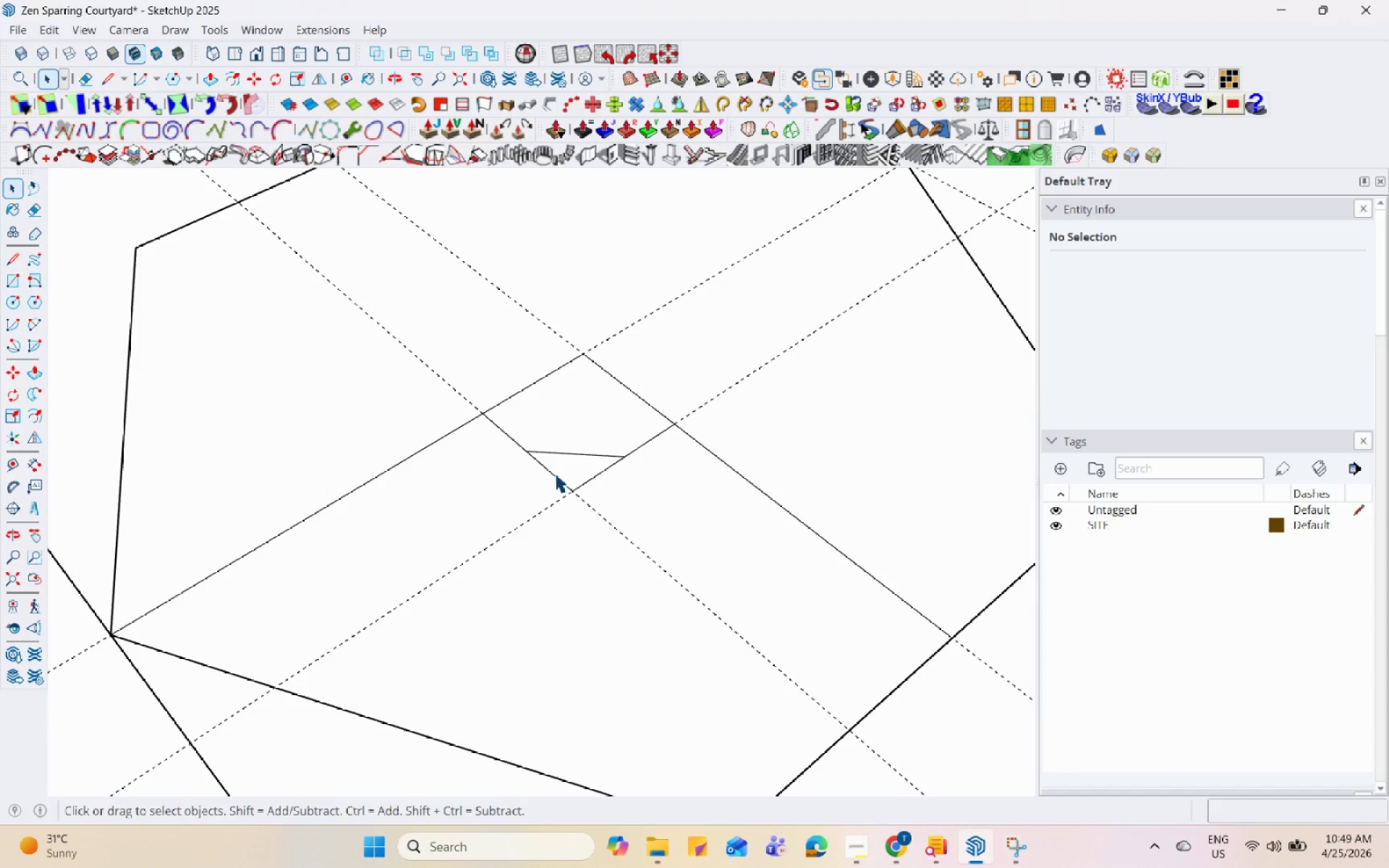 
scroll: coordinate [560, 472], scroll_direction: up, amount: 4.0
 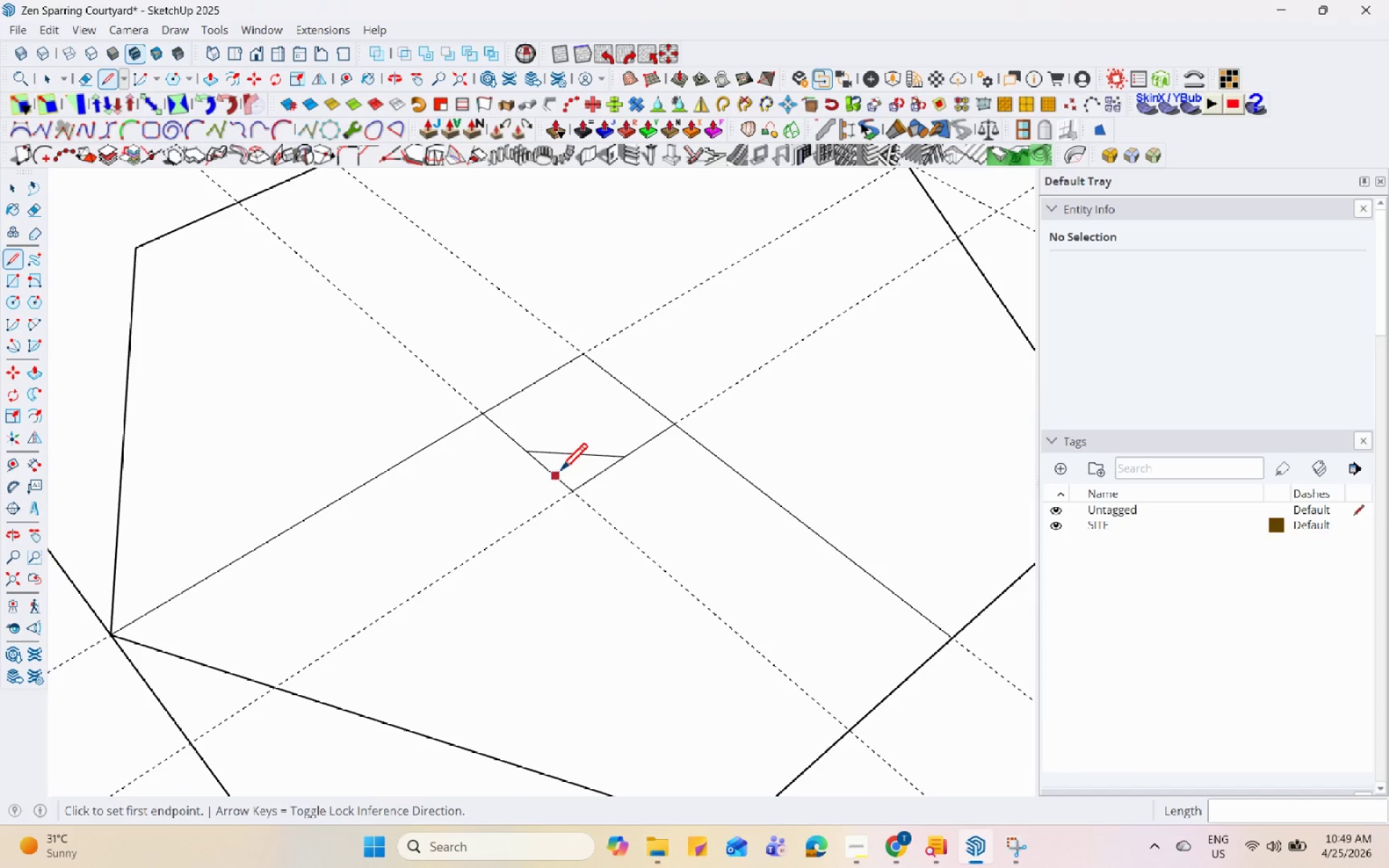 
left_click([555, 473])
 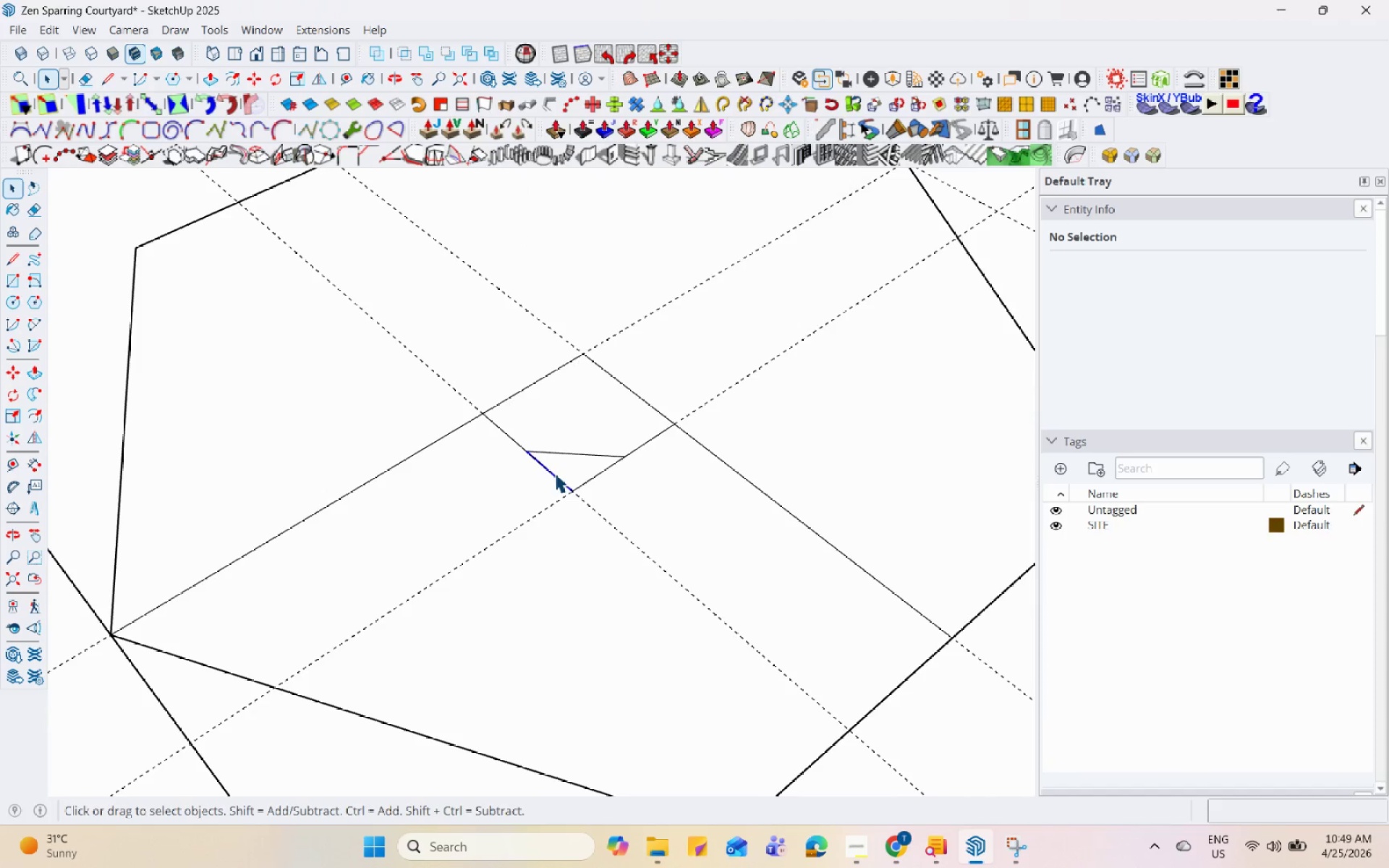 
right_click([555, 473])
 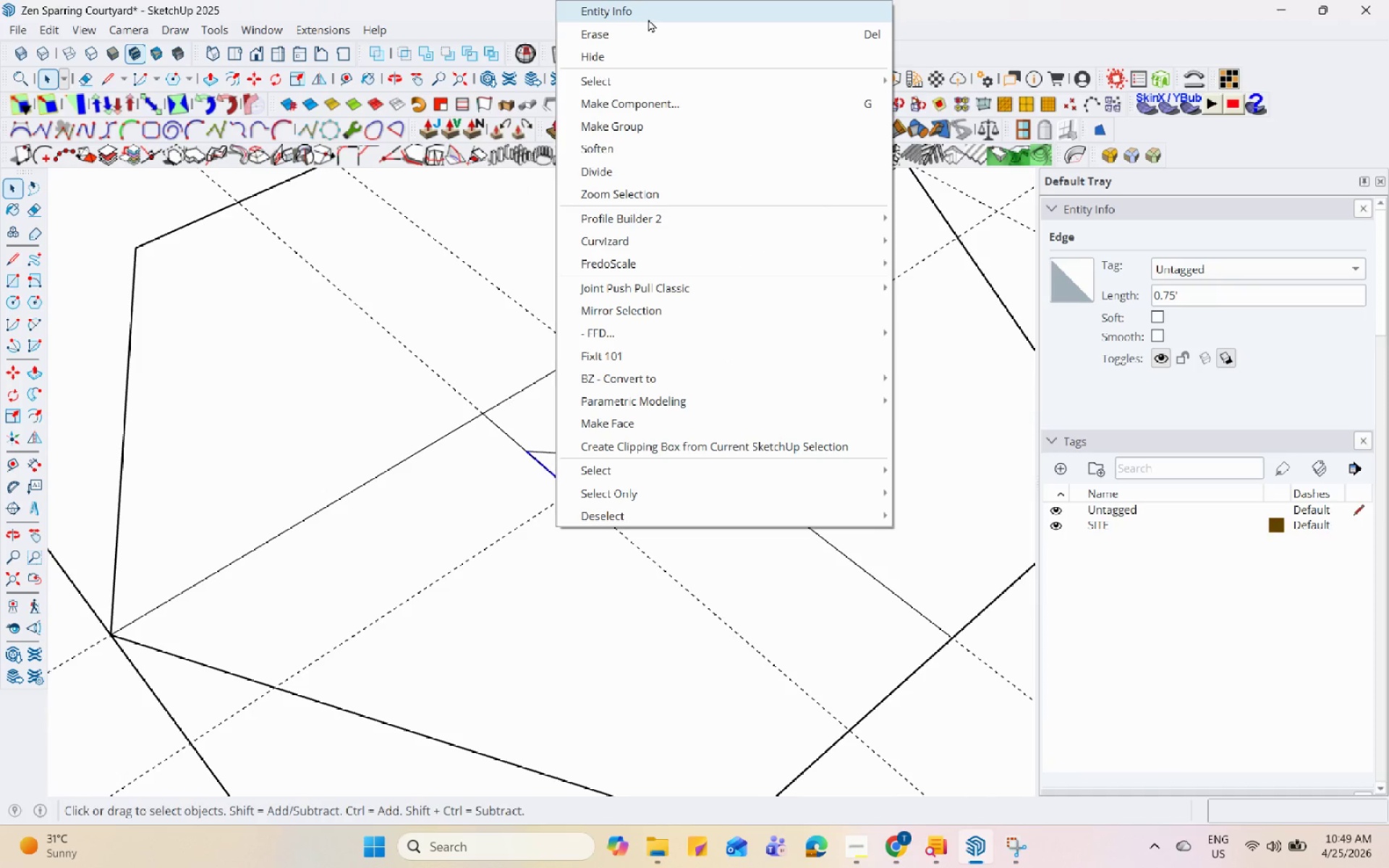 
left_click([647, 32])
 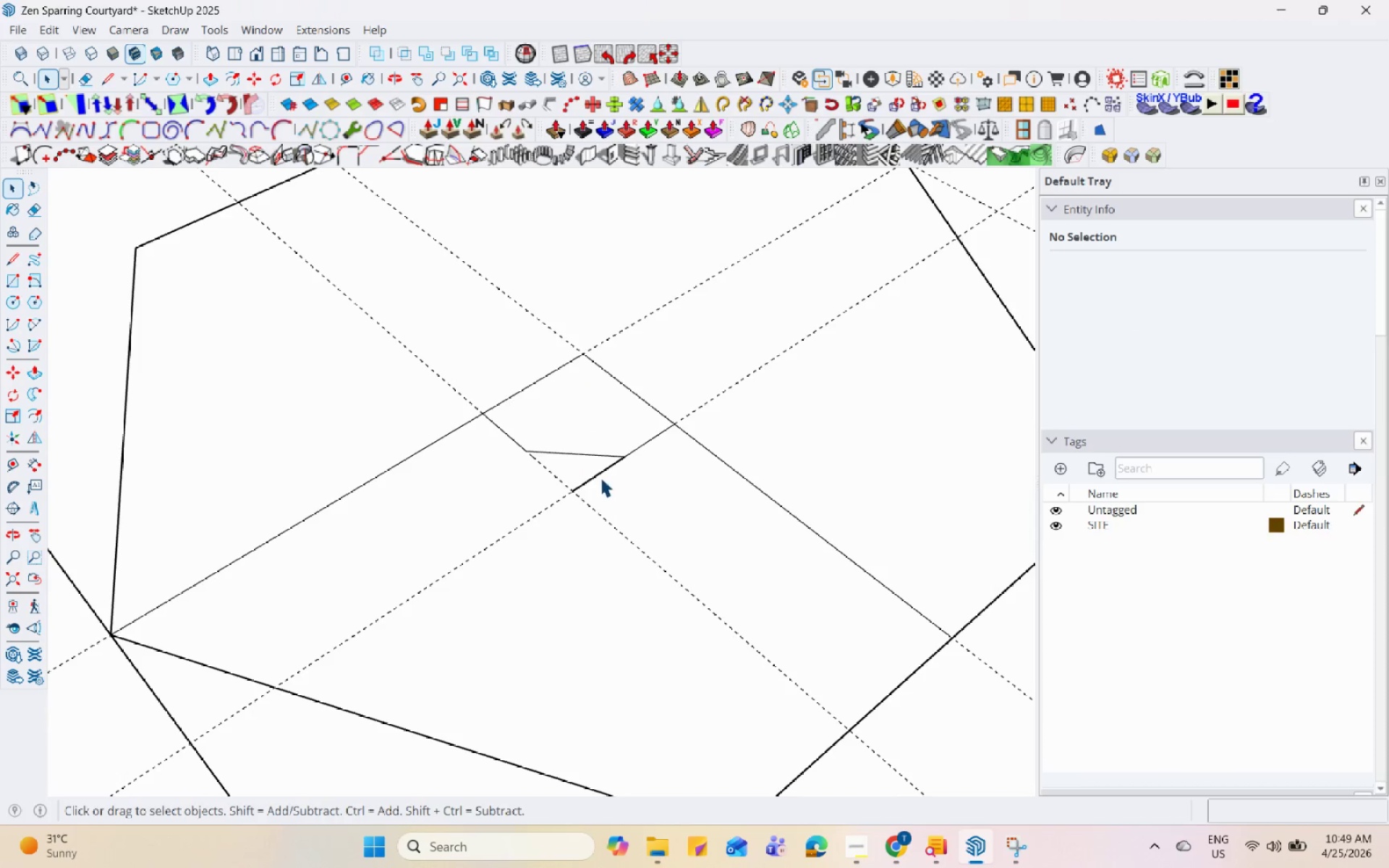 
left_click([601, 472])
 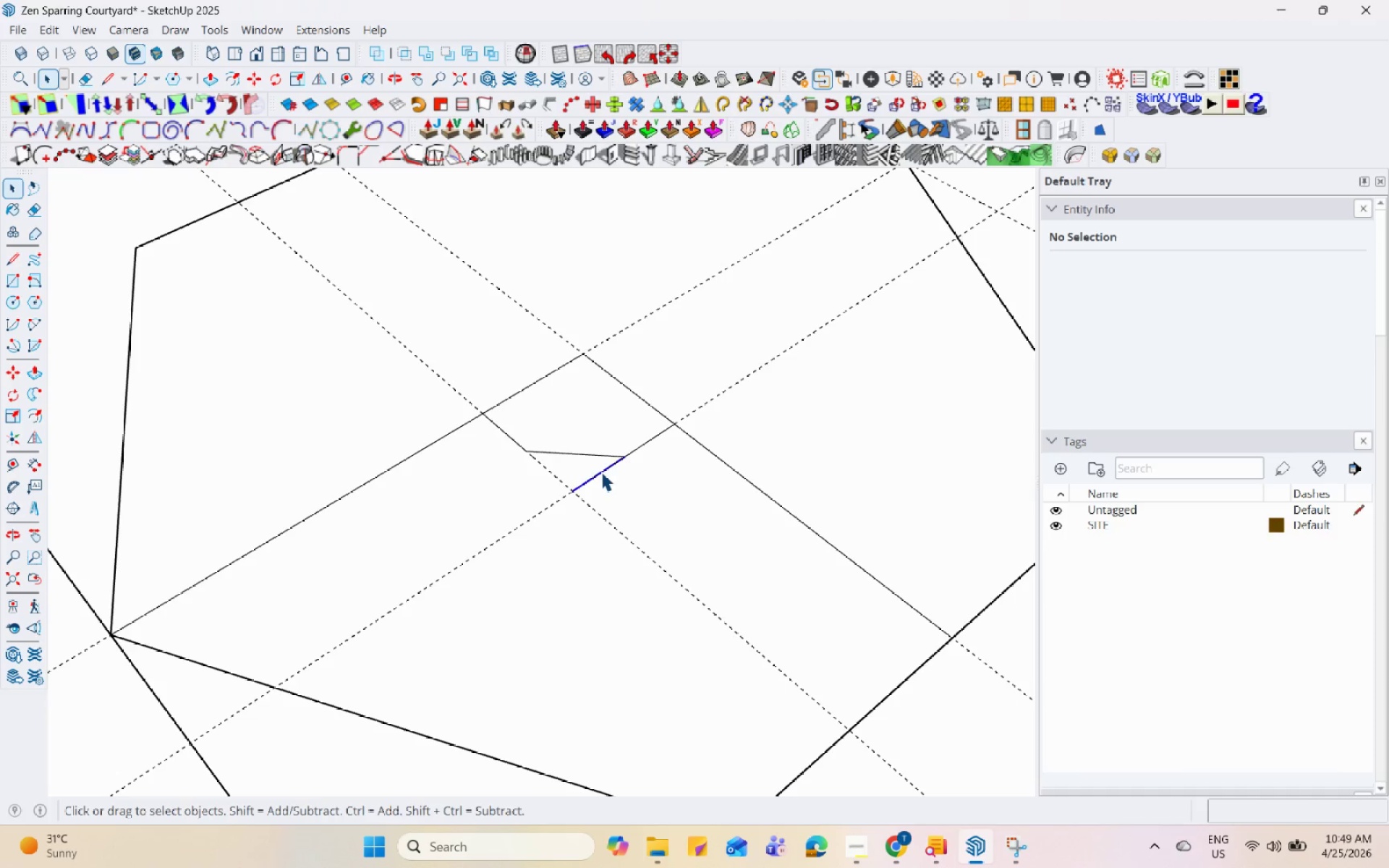 
right_click([601, 472])
 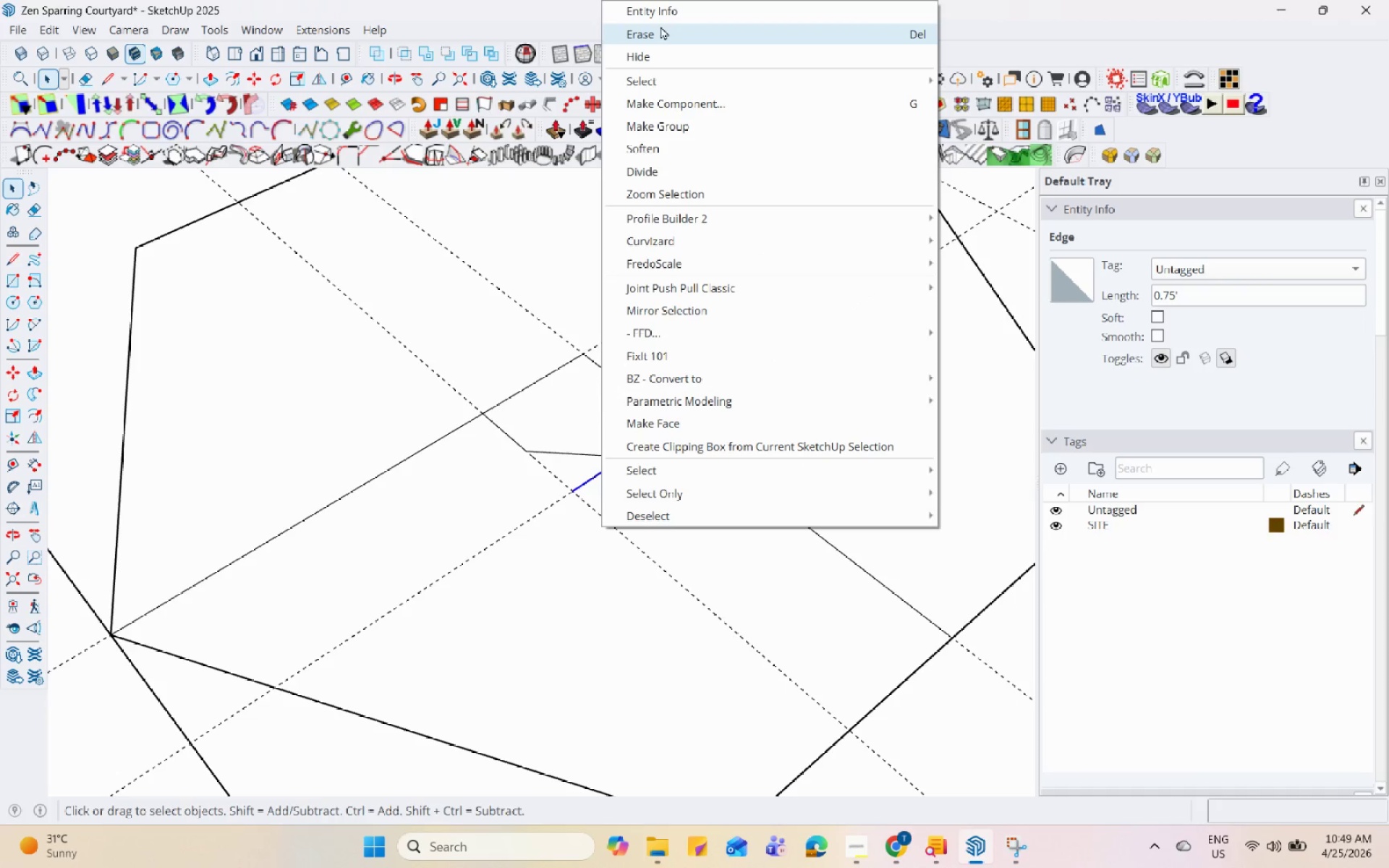 
left_click([660, 32])
 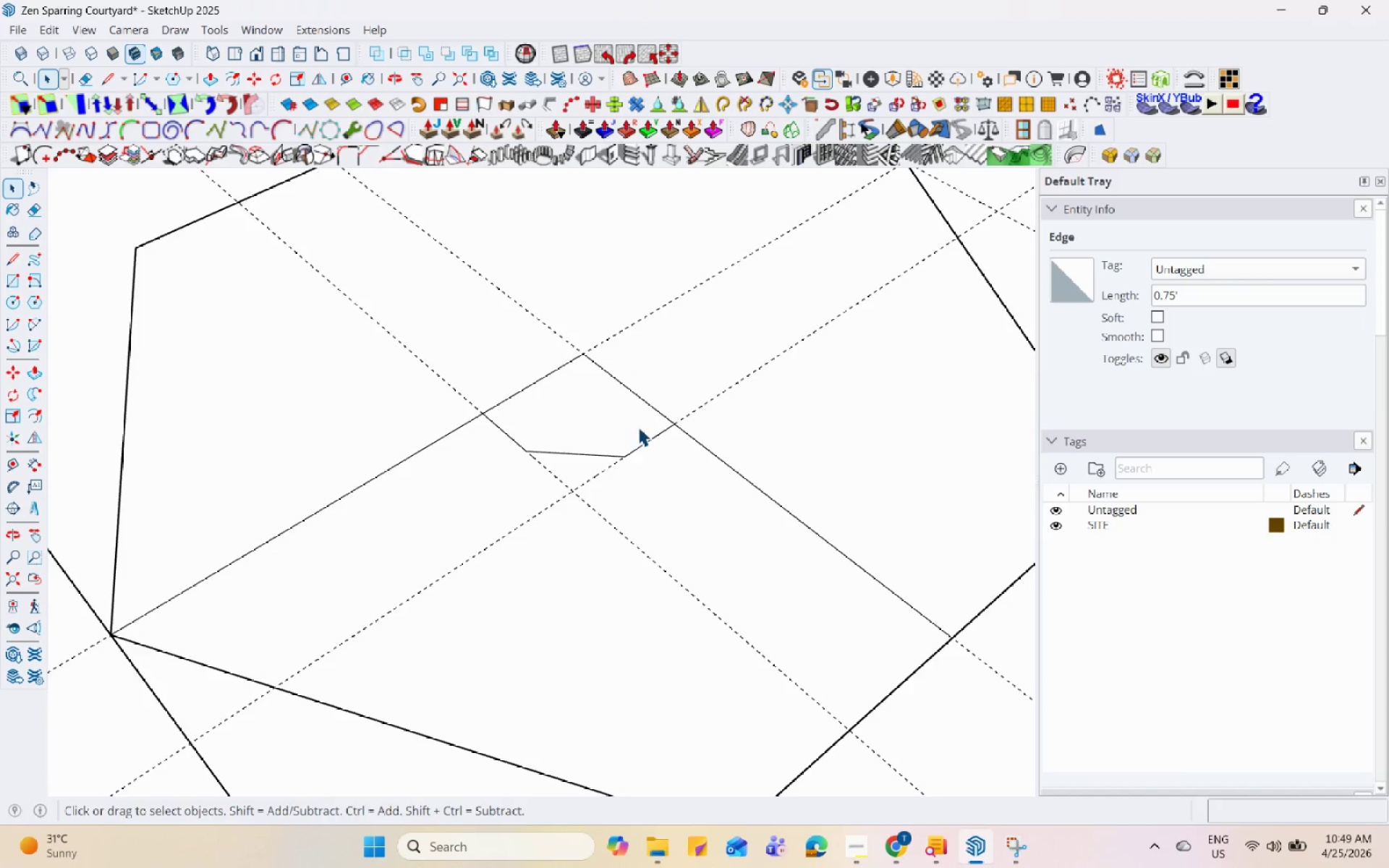 
scroll: coordinate [673, 560], scroll_direction: down, amount: 4.0
 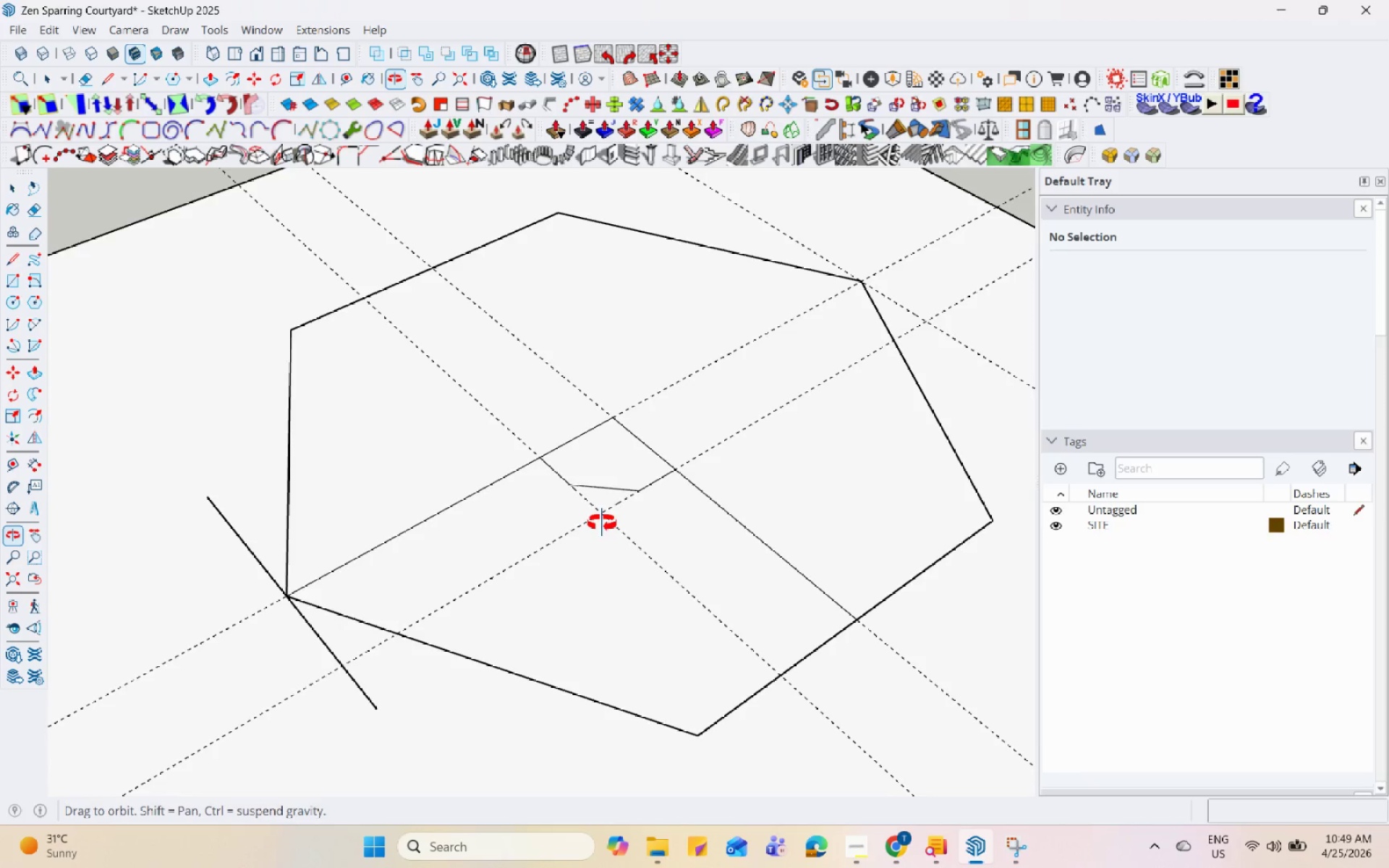 
scroll: coordinate [557, 458], scroll_direction: up, amount: 3.0
 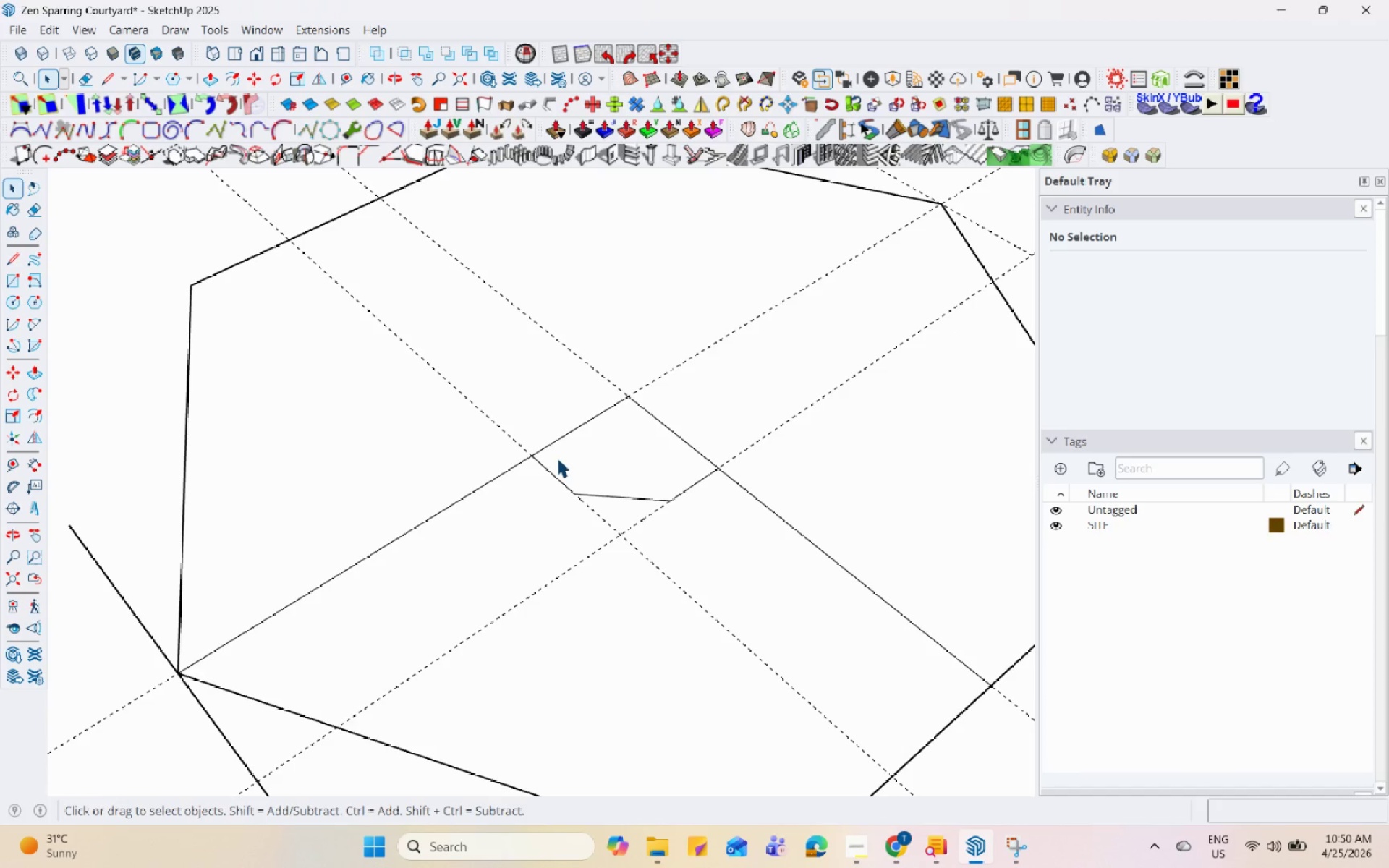 
scroll: coordinate [557, 458], scroll_direction: down, amount: 2.0
 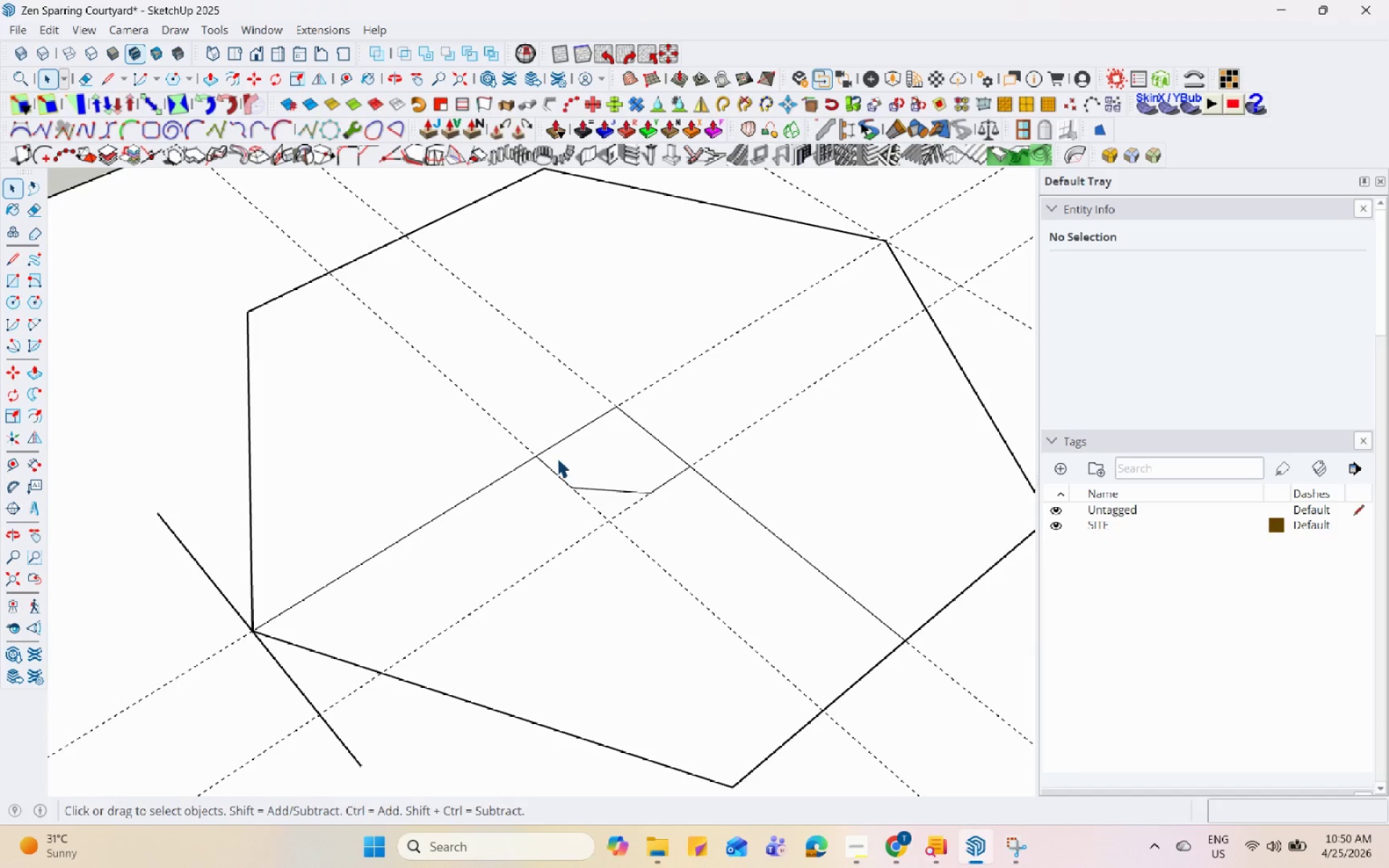 
key(L)
 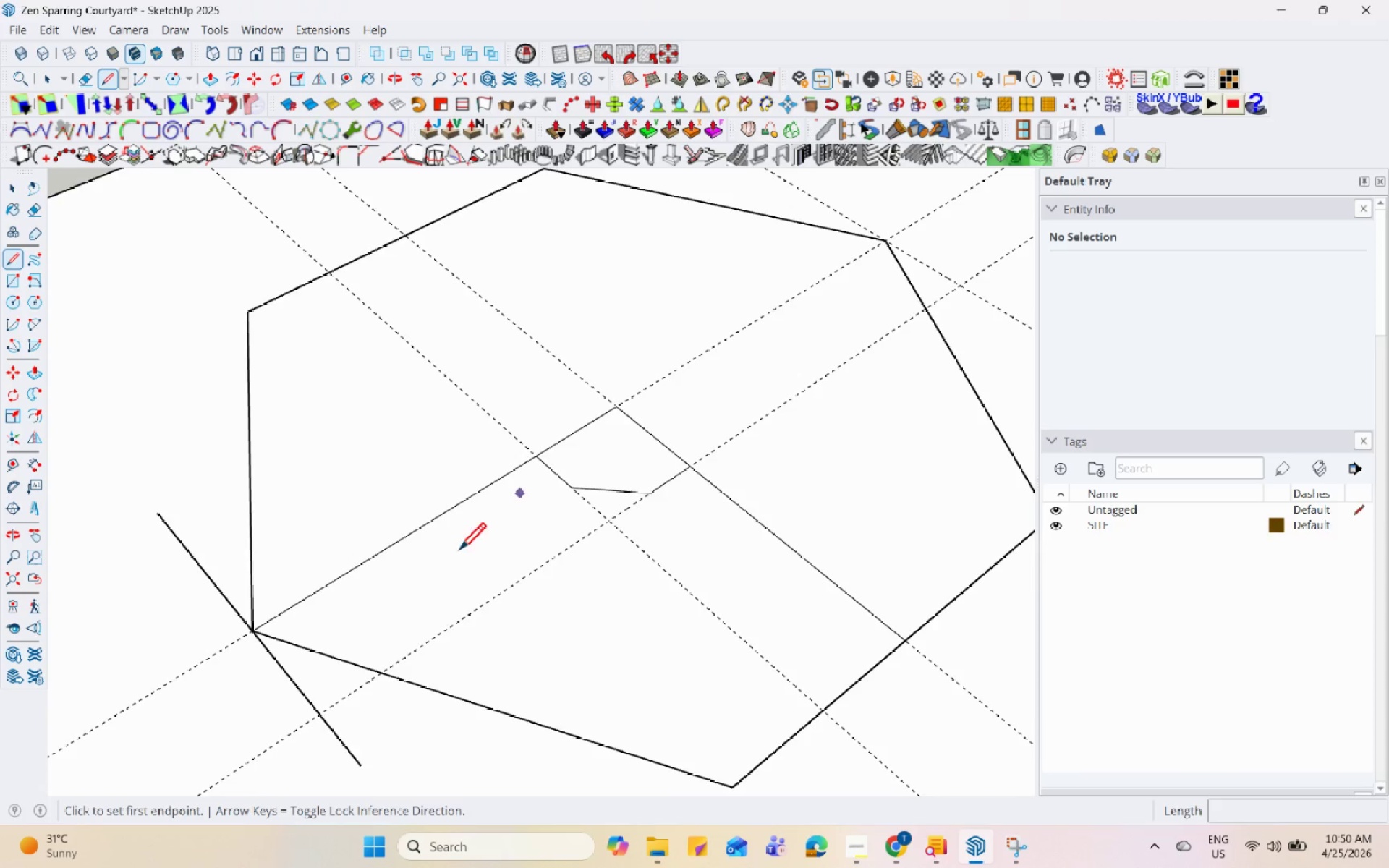 
scroll: coordinate [433, 566], scroll_direction: up, amount: 4.0
 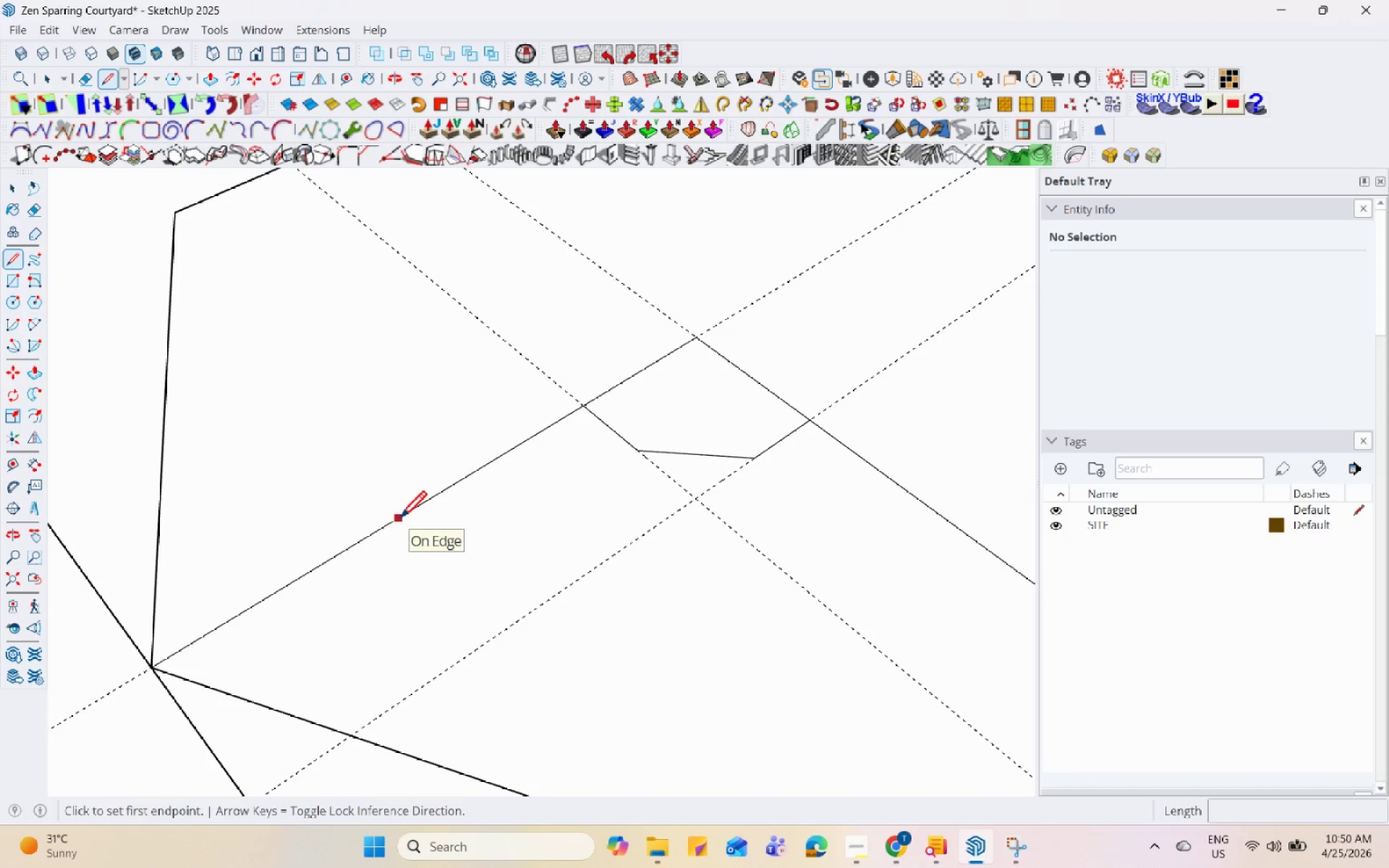 
left_click([399, 520])
 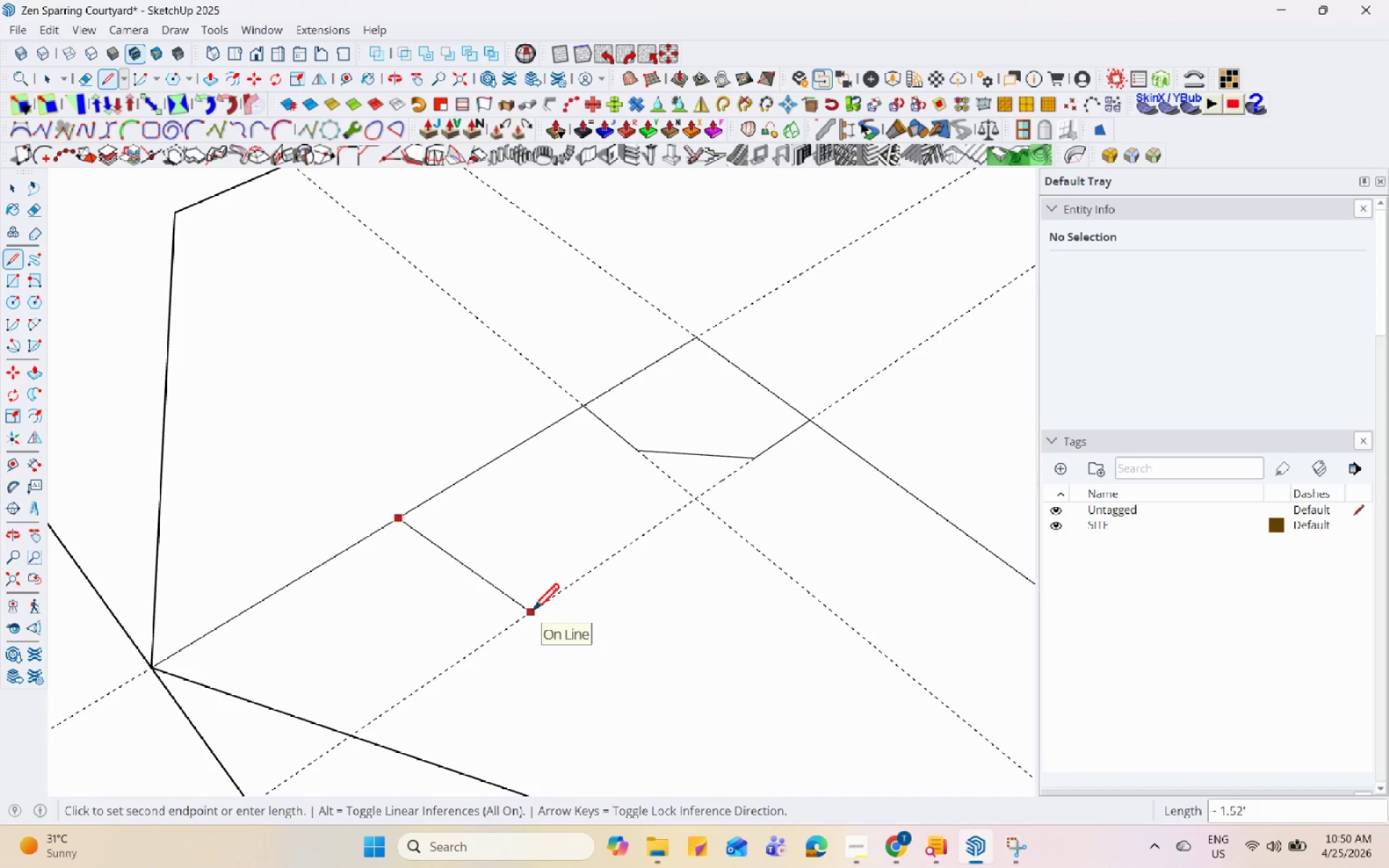 
left_click([532, 613])
 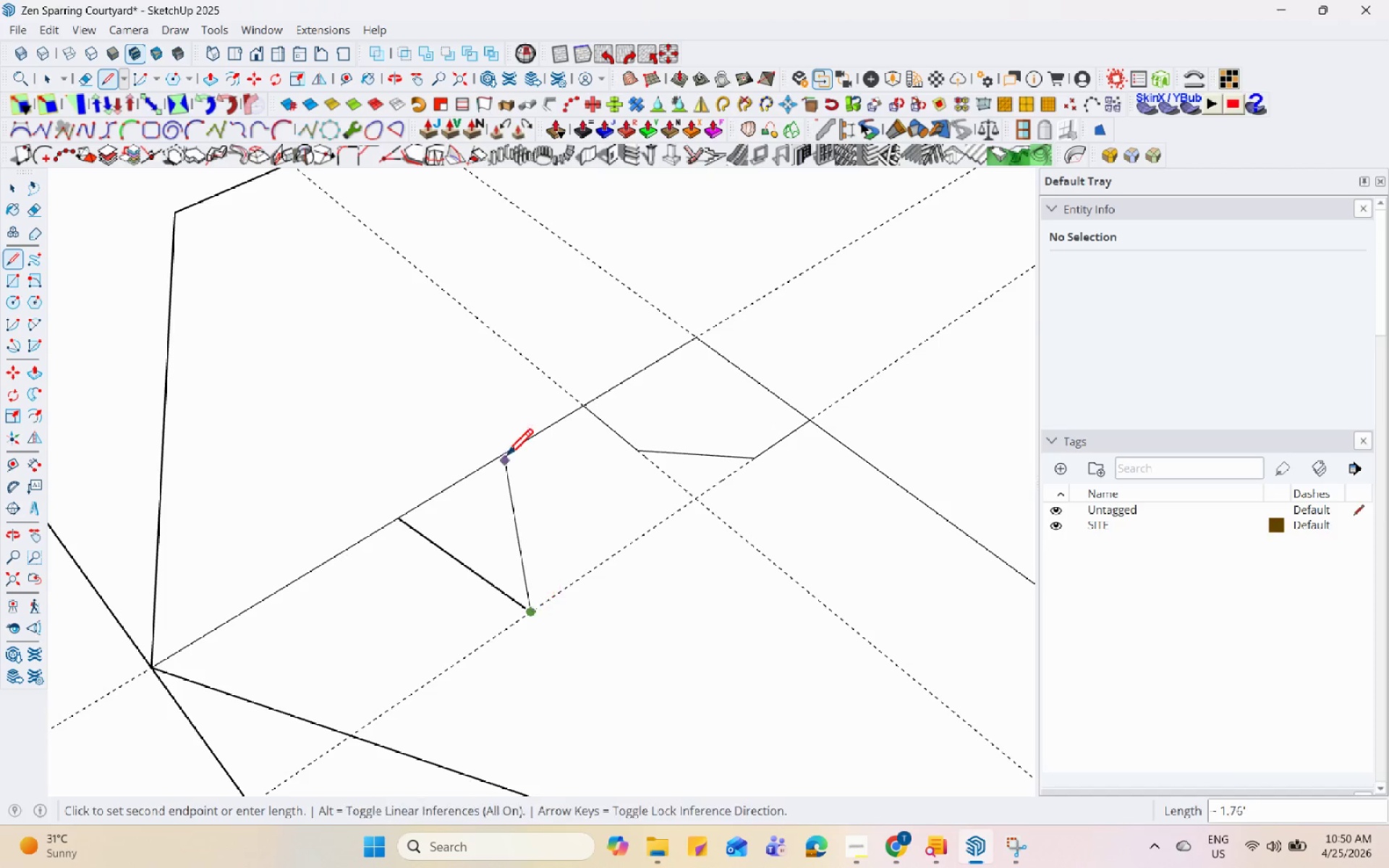 
key(Escape)
 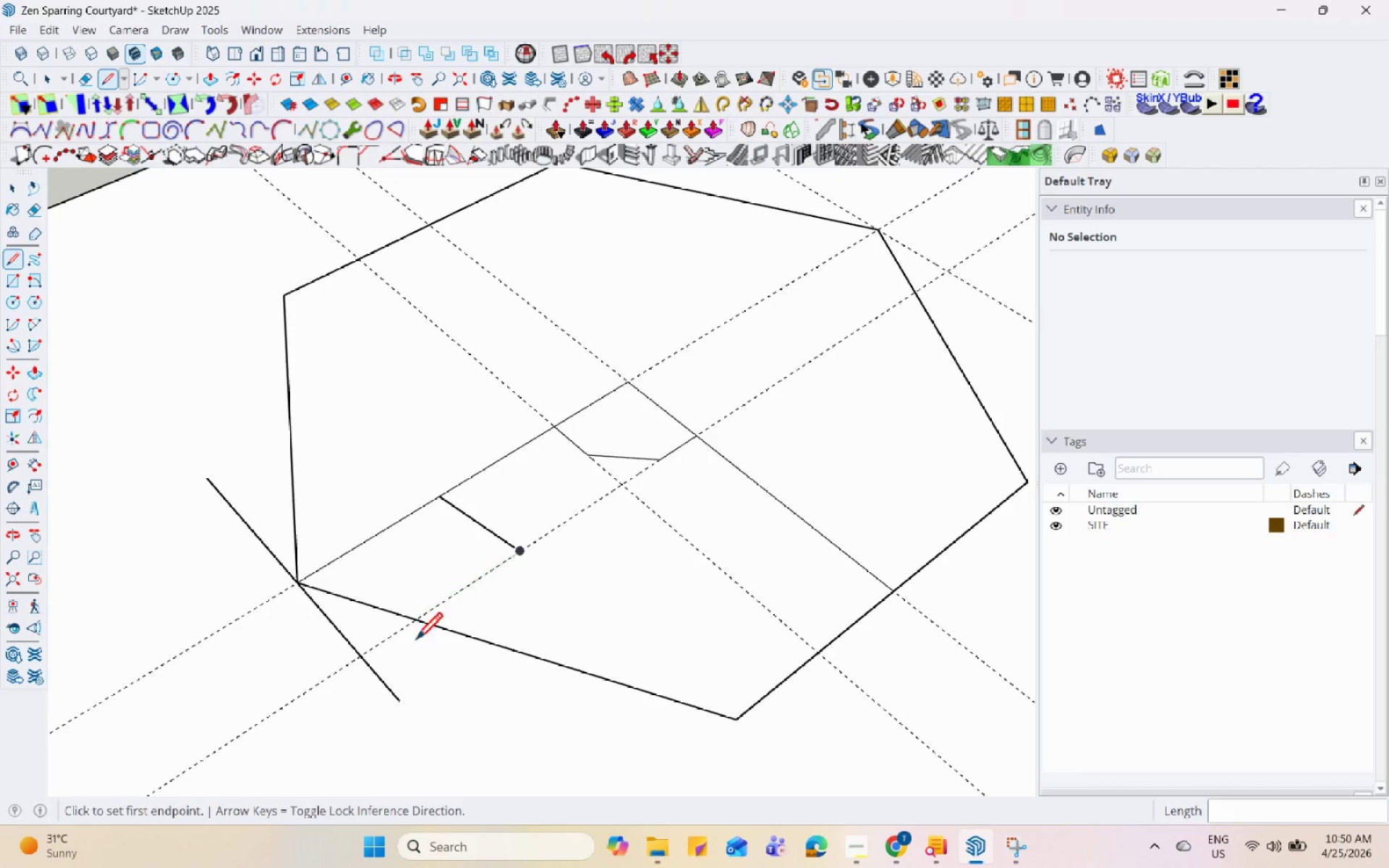 
scroll: coordinate [504, 462], scroll_direction: down, amount: 5.0
 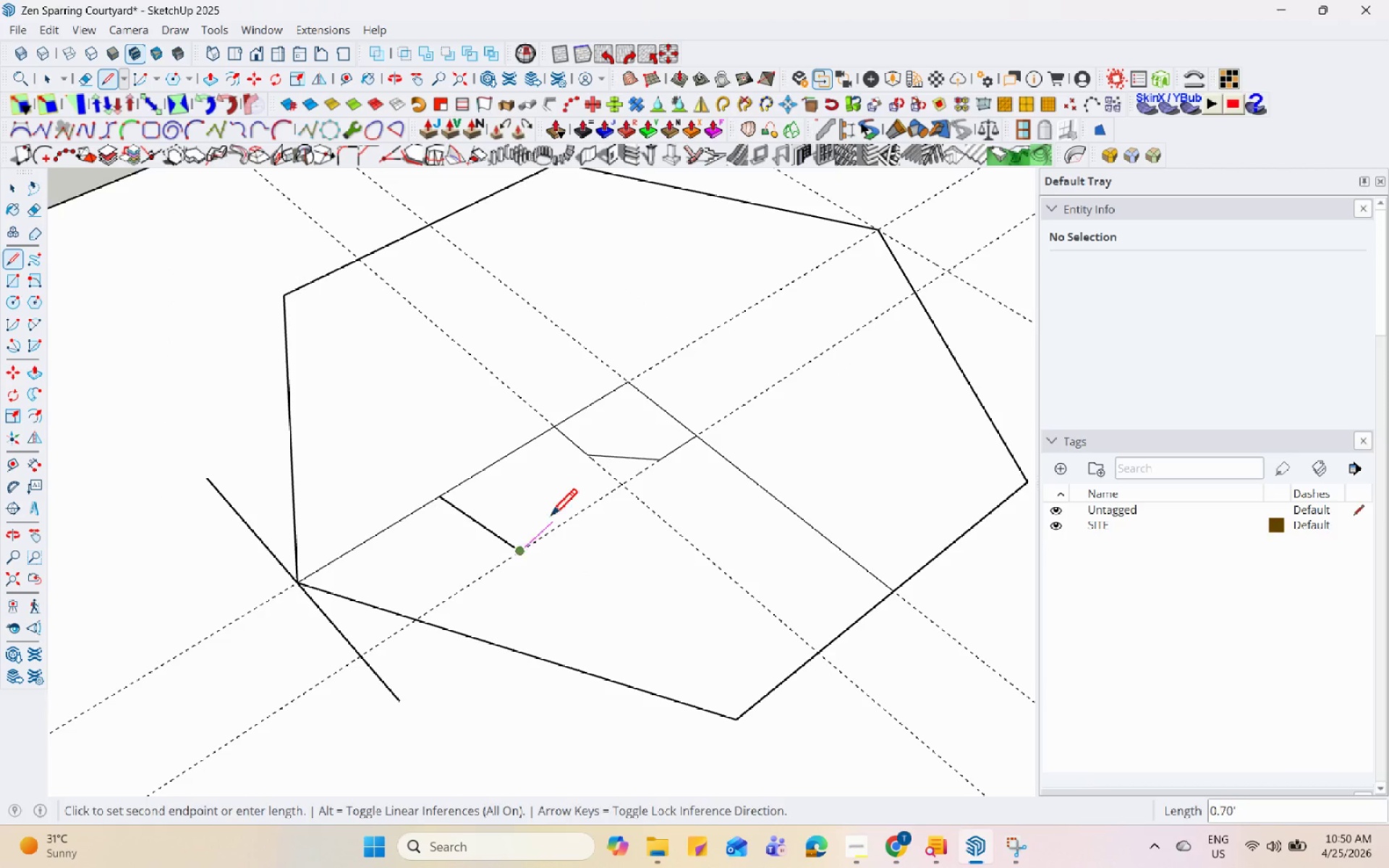 
scroll: coordinate [381, 649], scroll_direction: up, amount: 3.0
 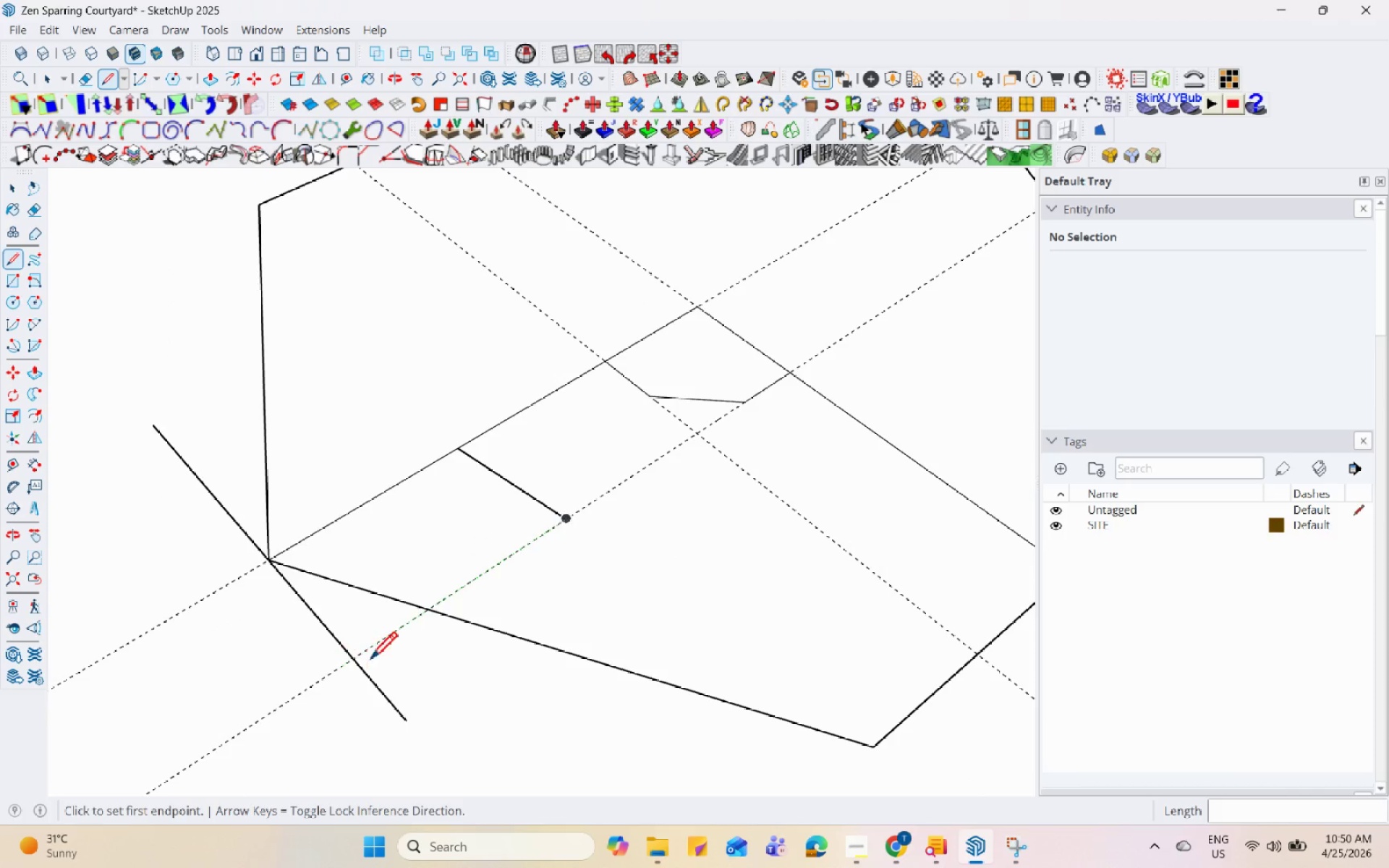 
left_click([433, 612])
 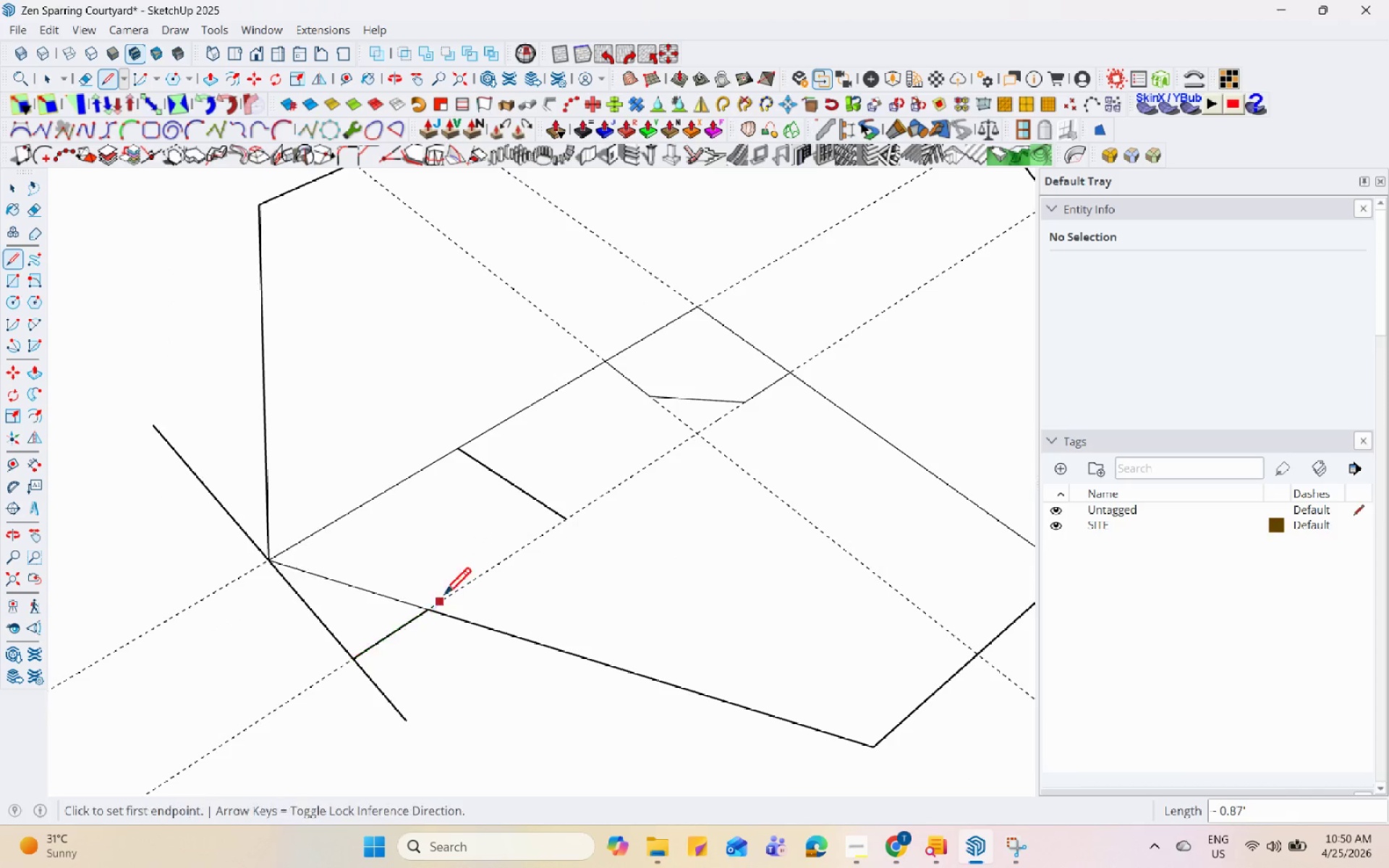 
key(Space)
 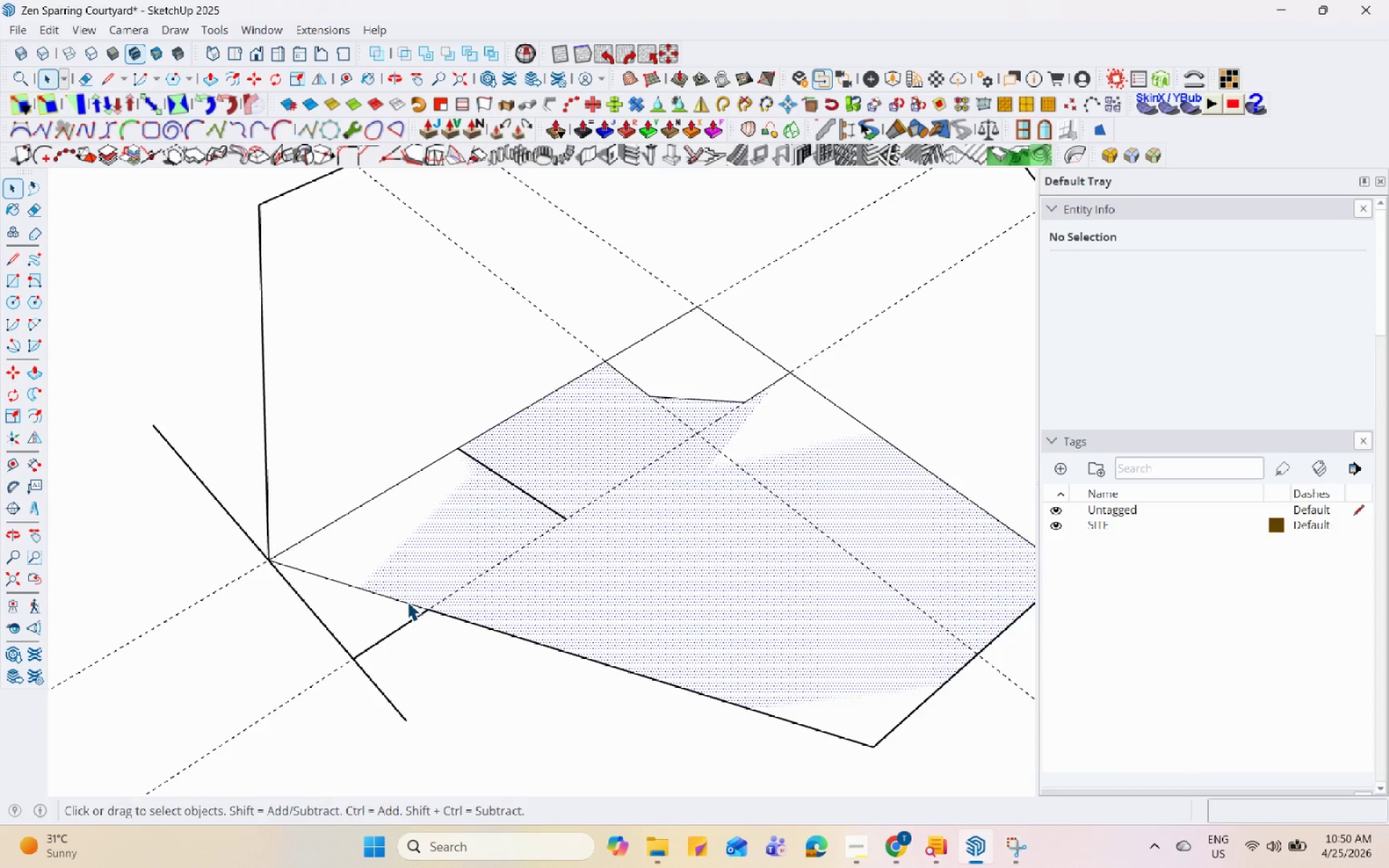 
left_click([394, 599])
 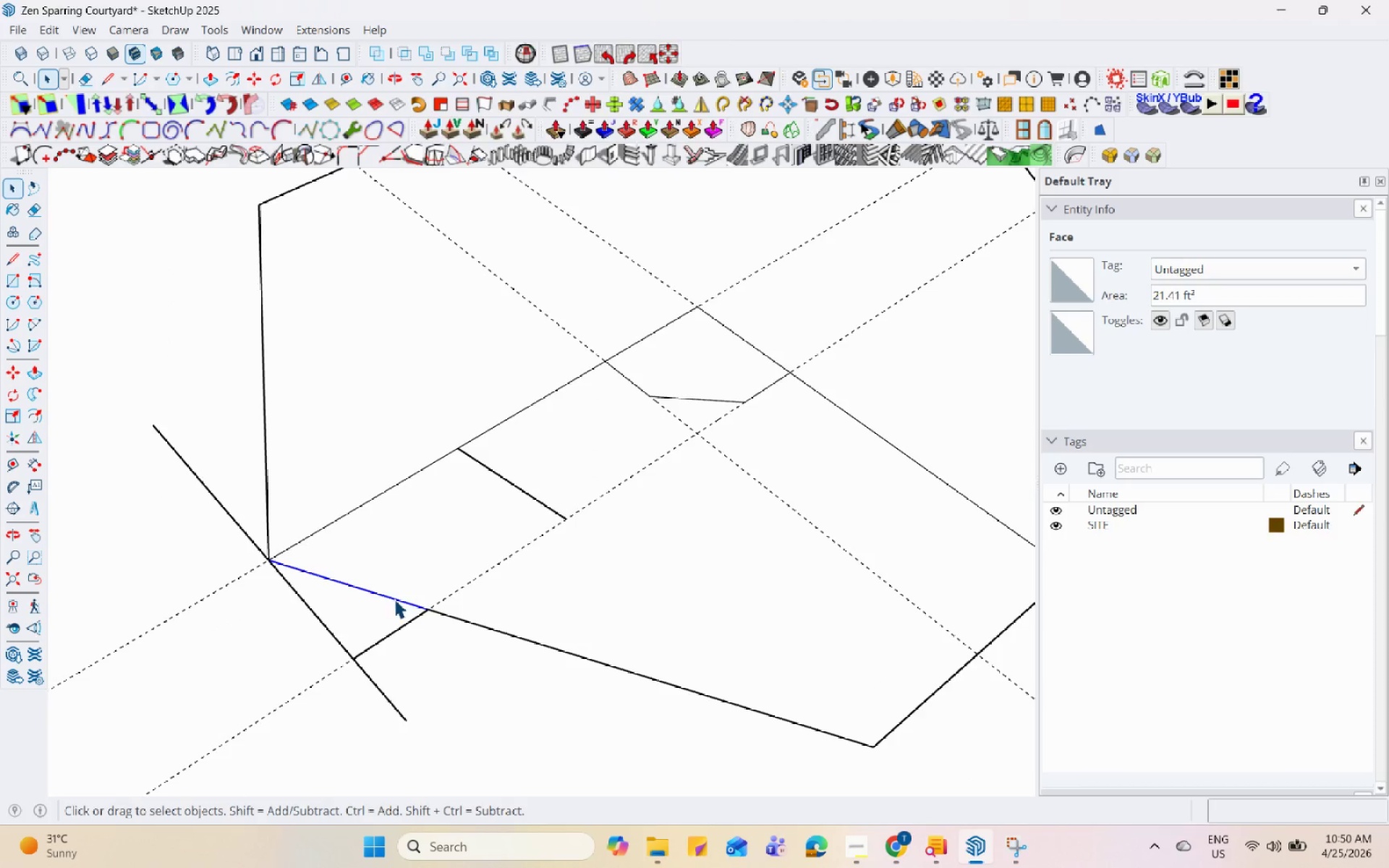 
right_click([394, 599])
 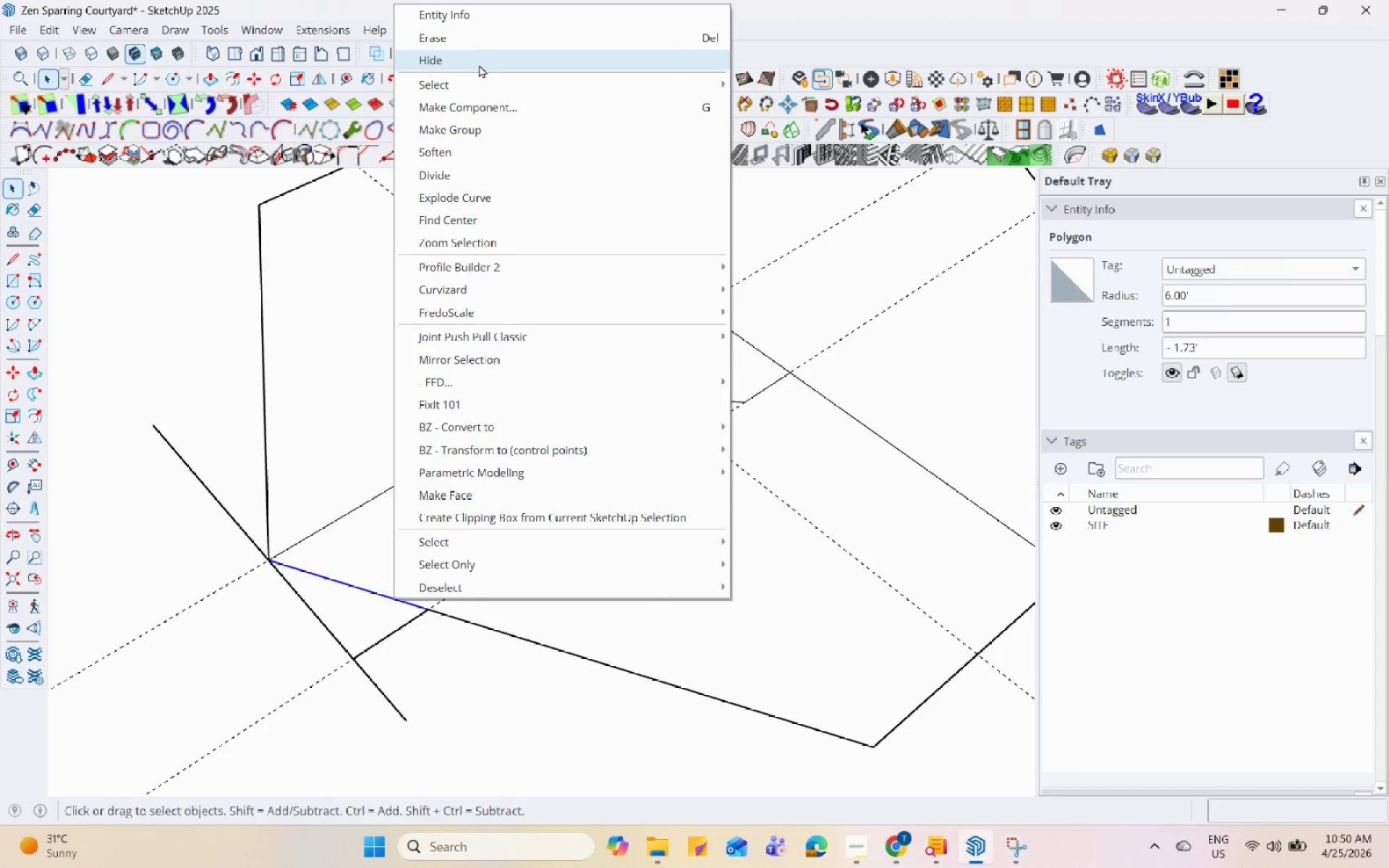 
left_click([480, 42])
 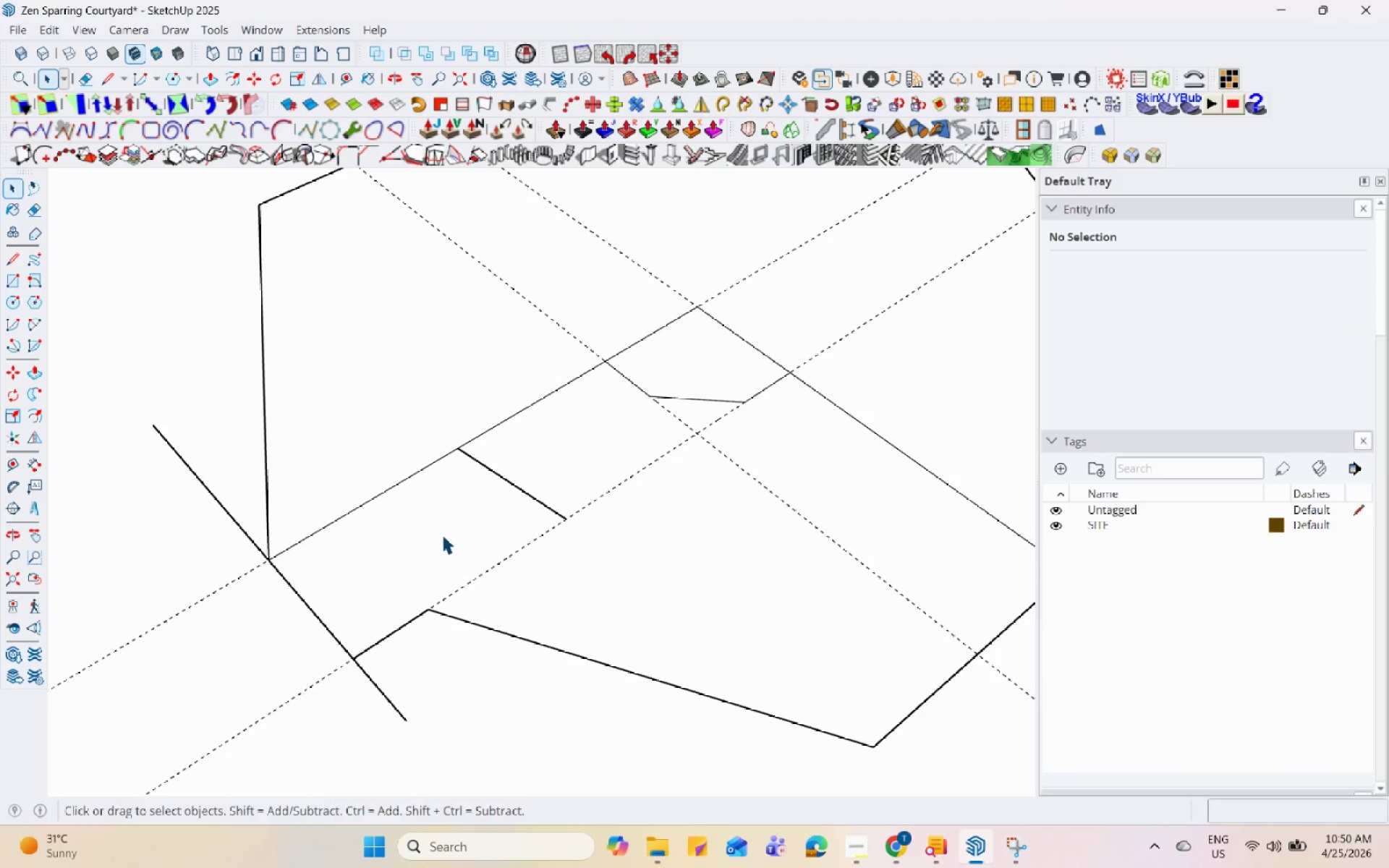 
key(L)
 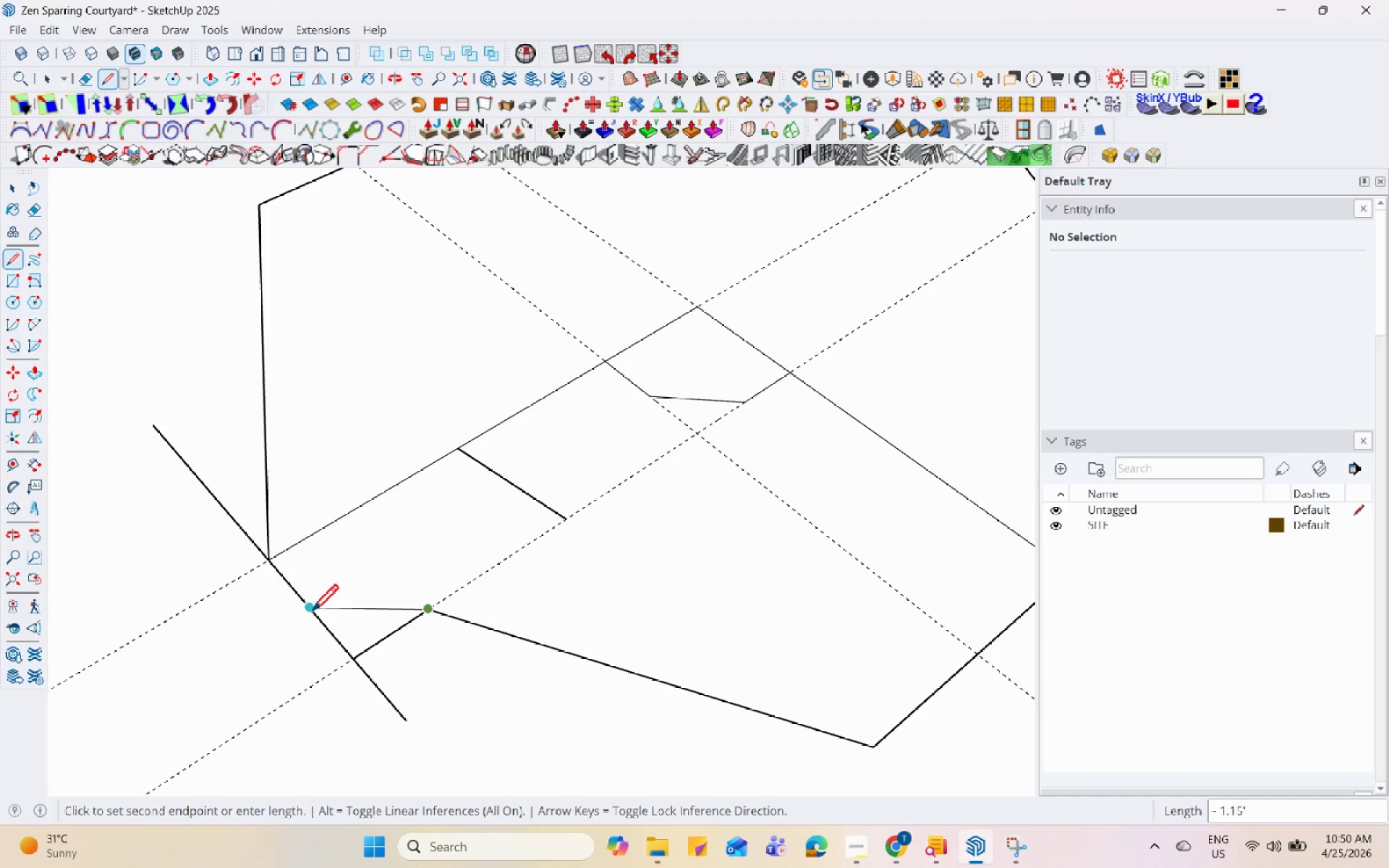 
left_click([311, 613])
 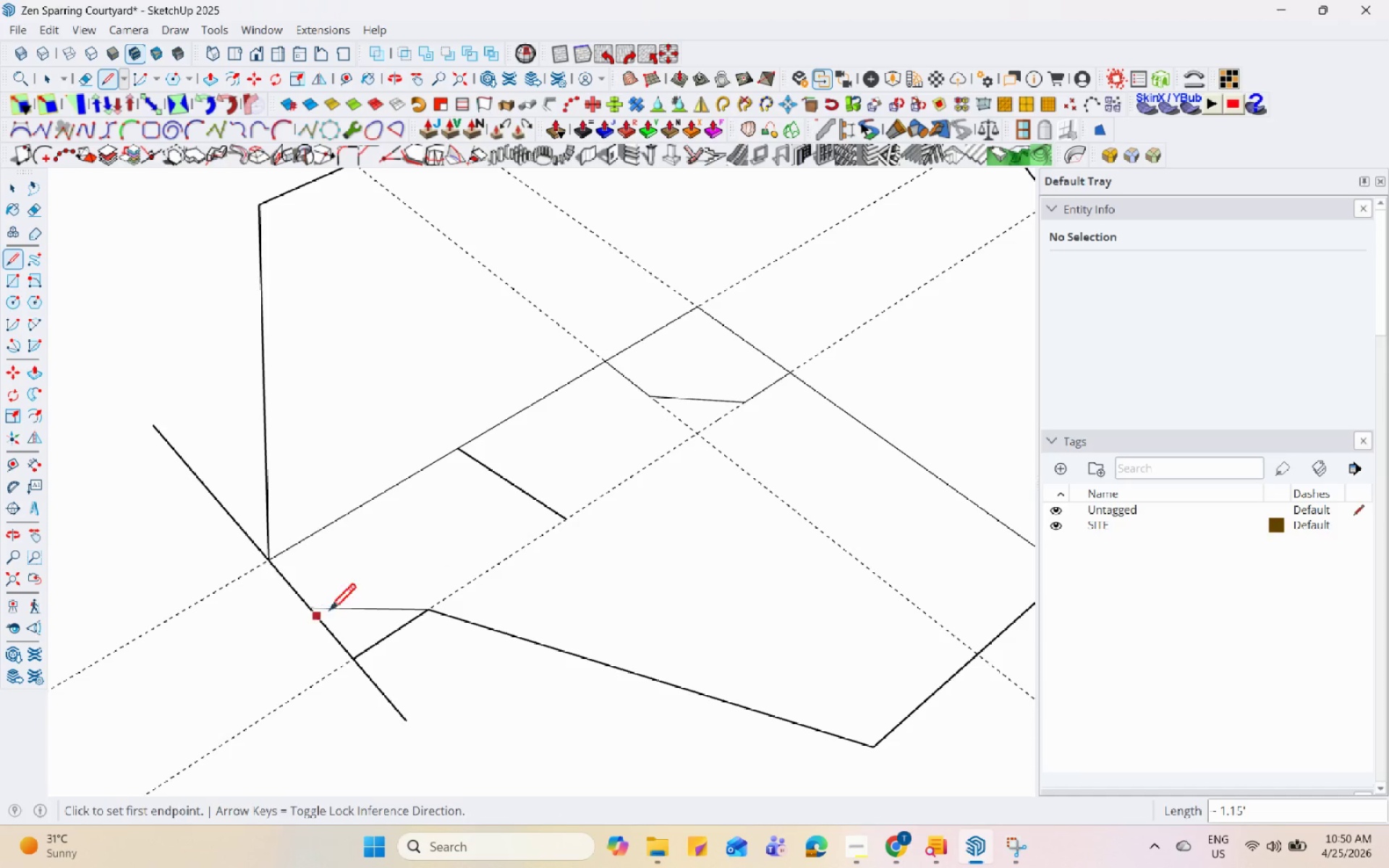 
key(Space)
 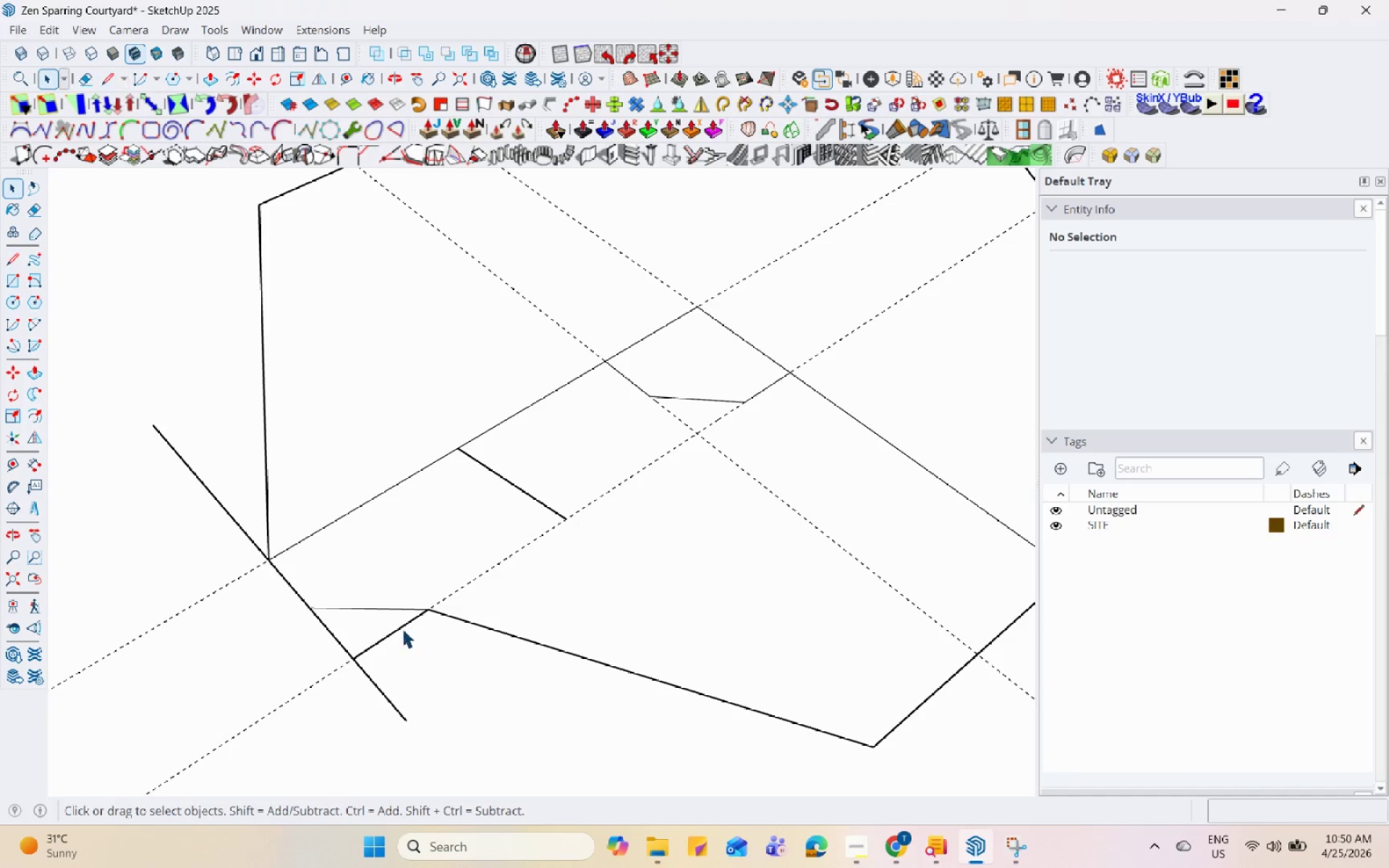 
left_click([402, 629])
 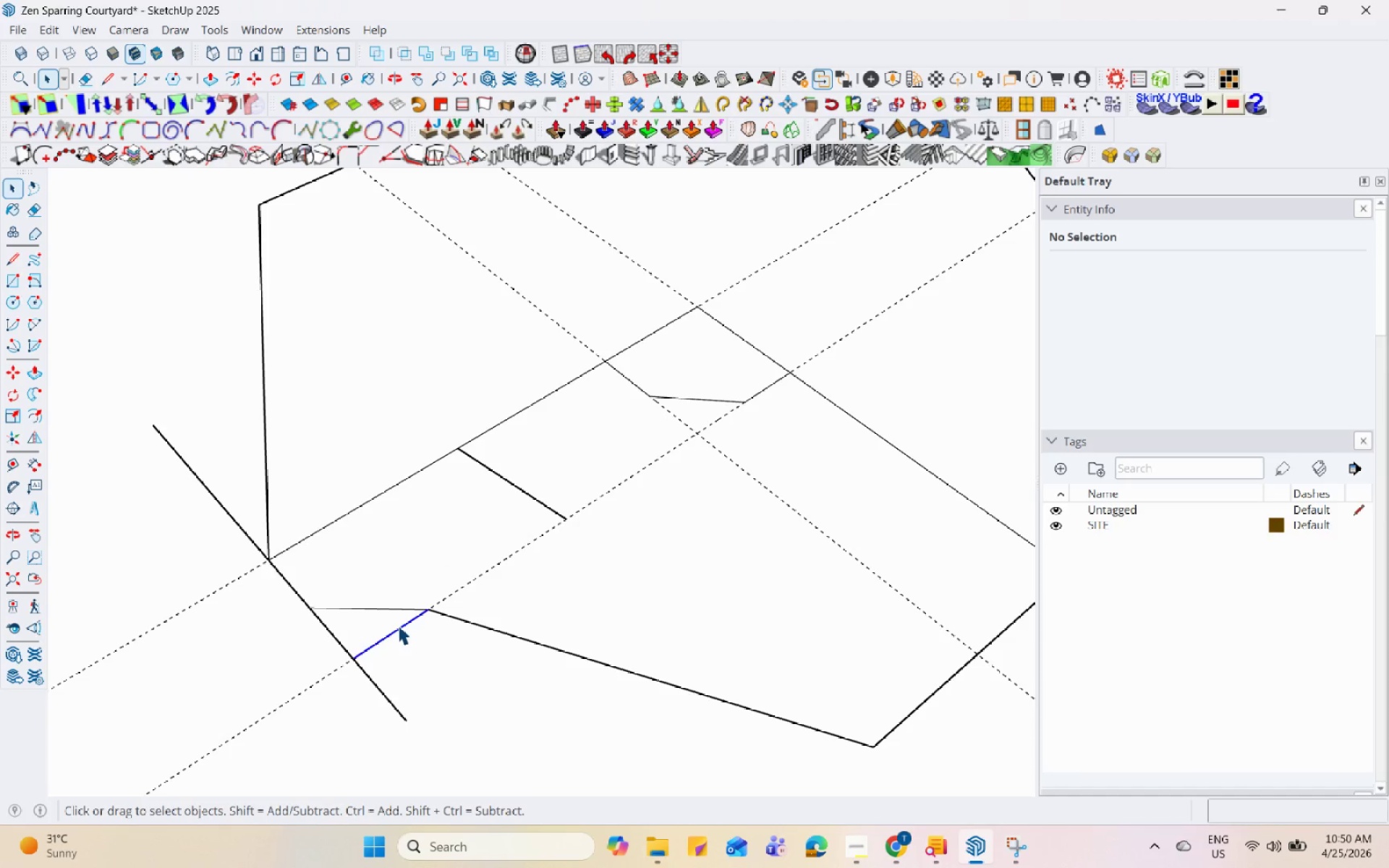 
right_click([398, 625])
 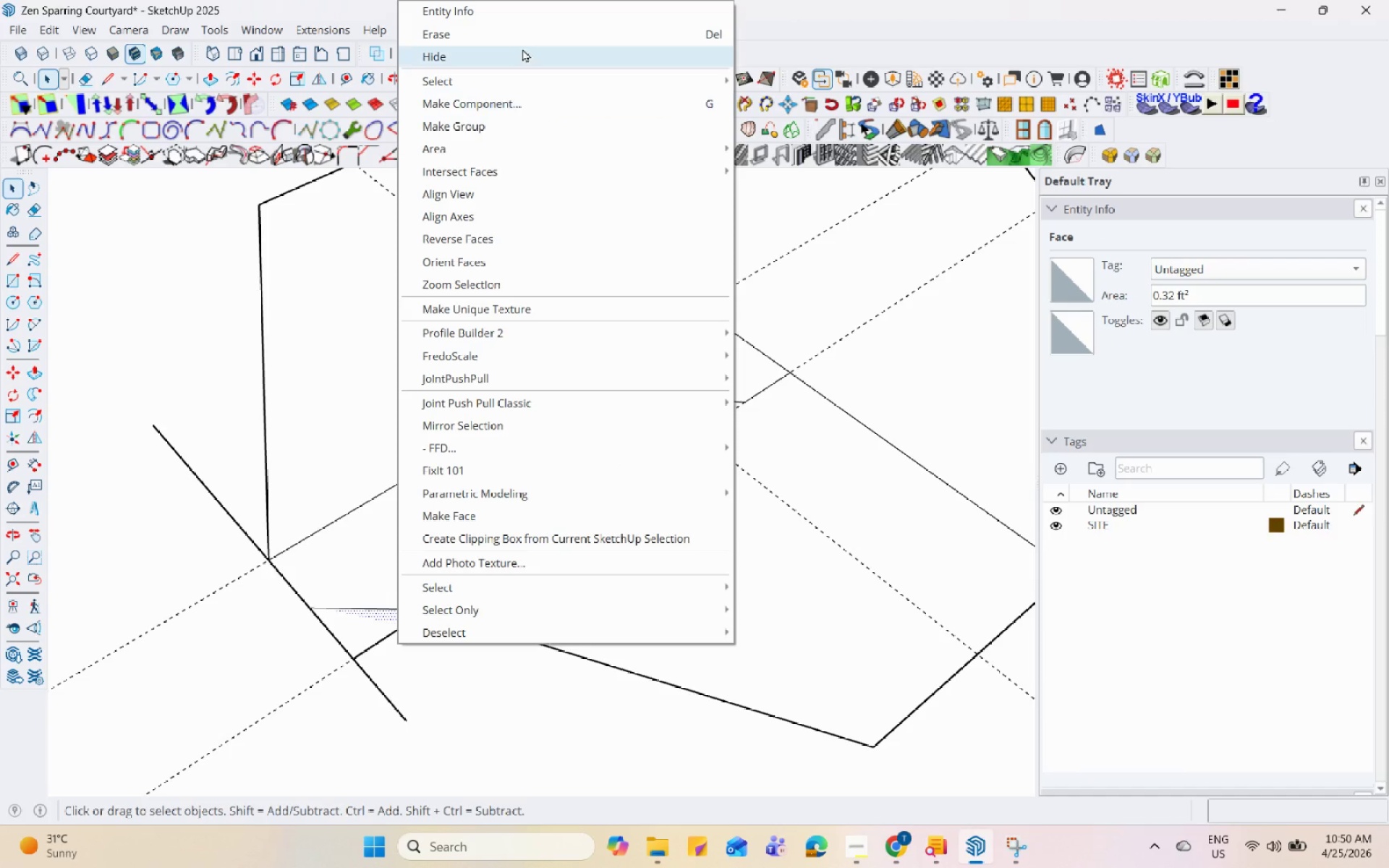 
left_click([526, 30])
 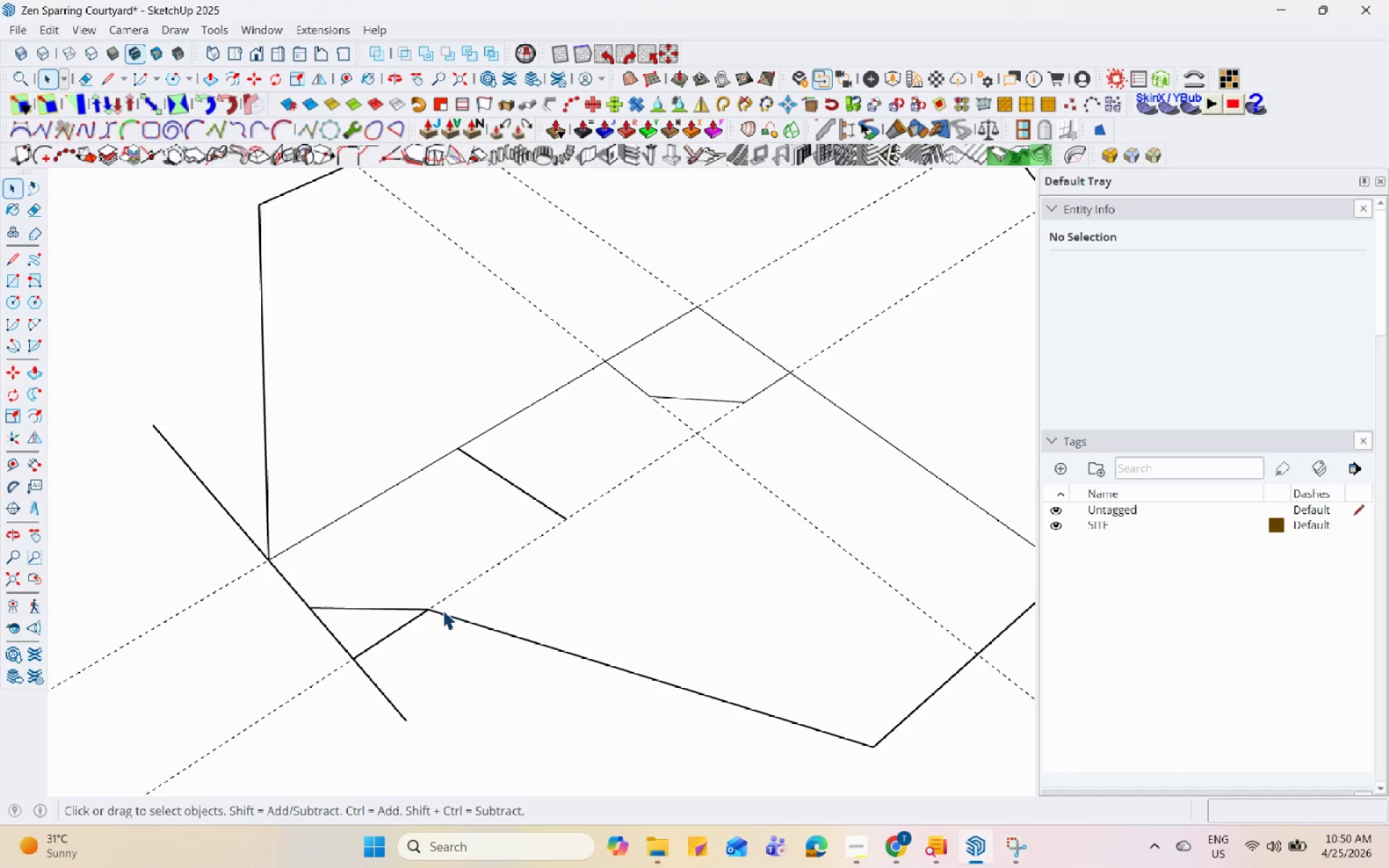 
left_click([420, 613])
 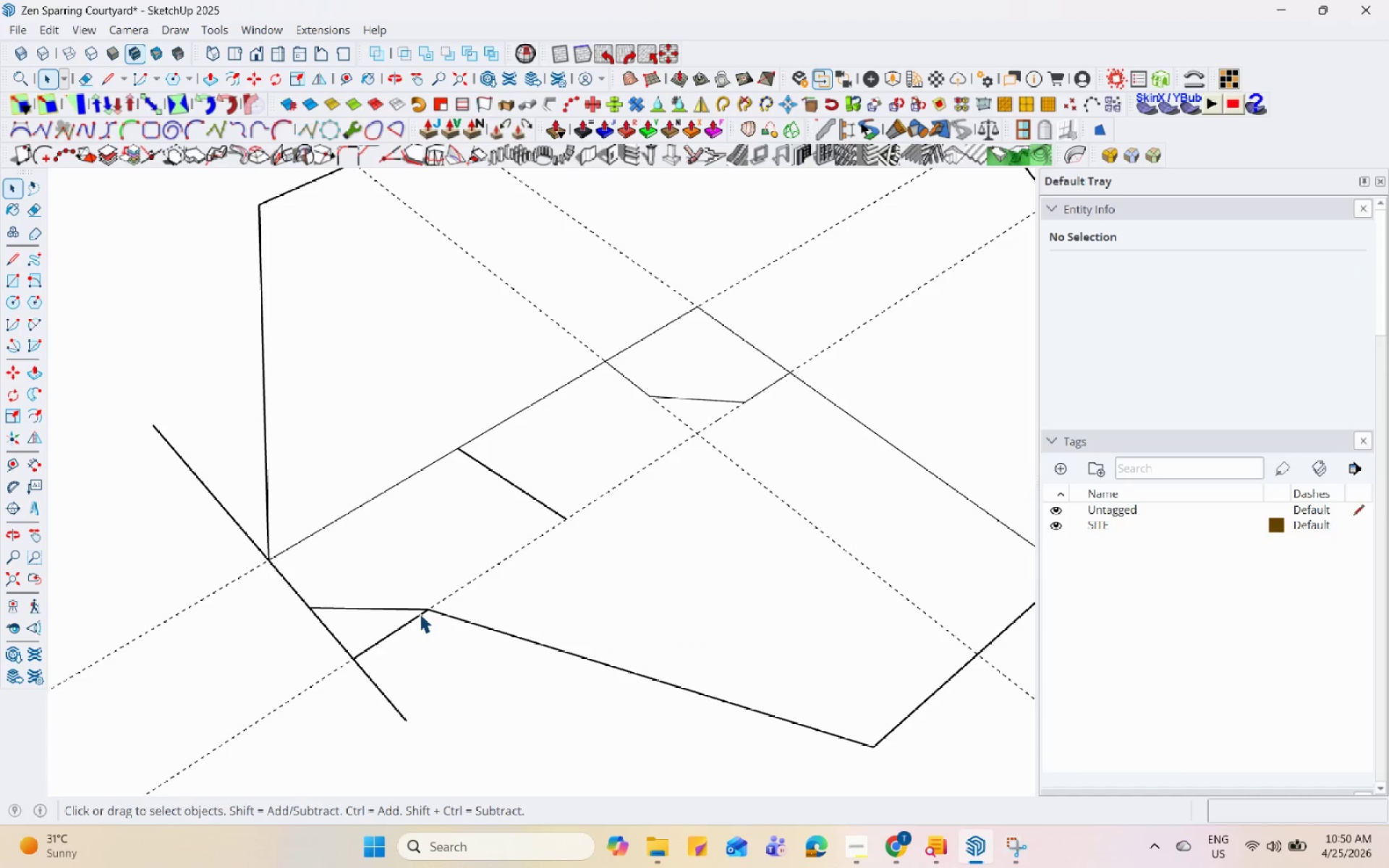 
right_click([420, 613])
 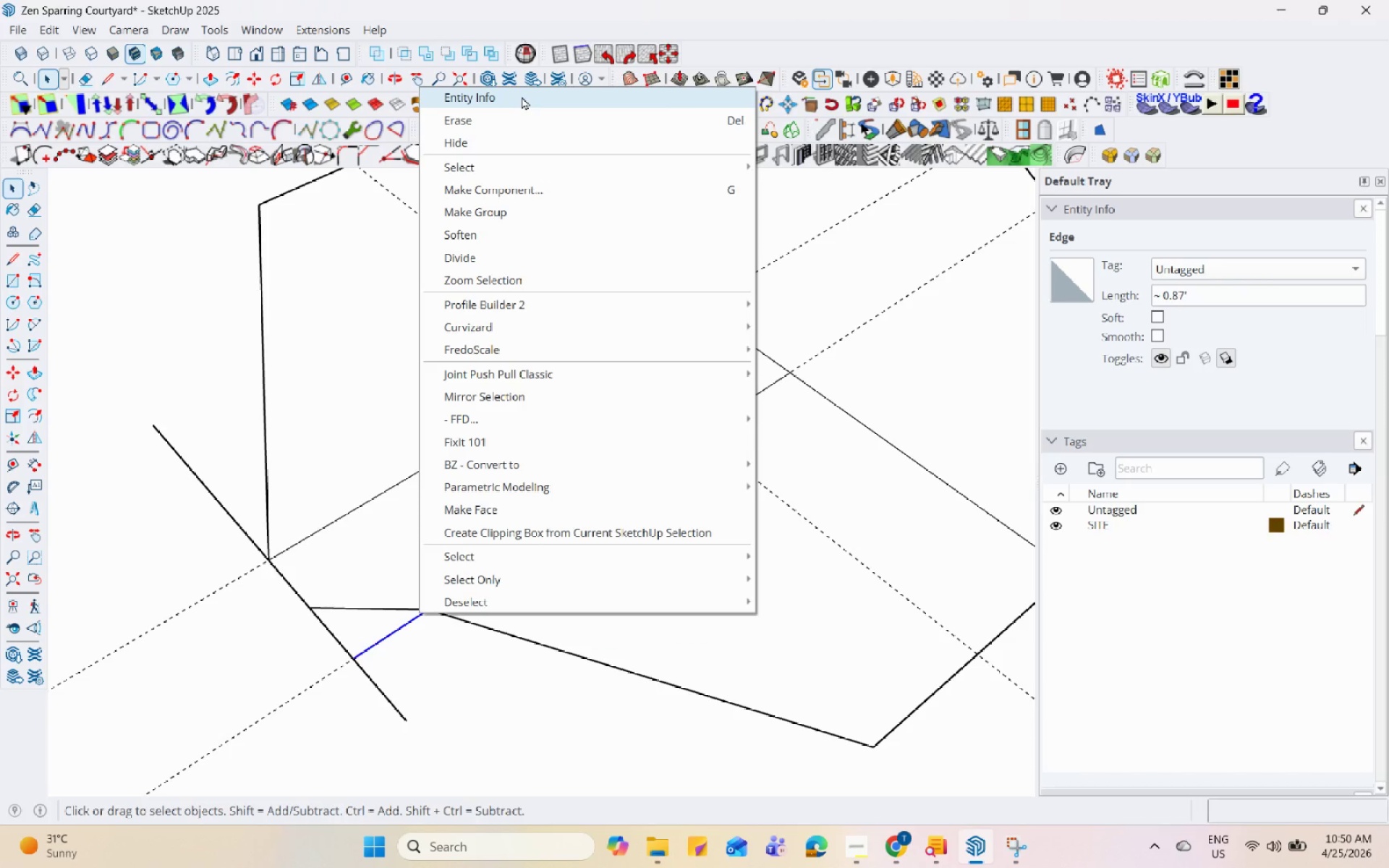 
left_click([522, 114])
 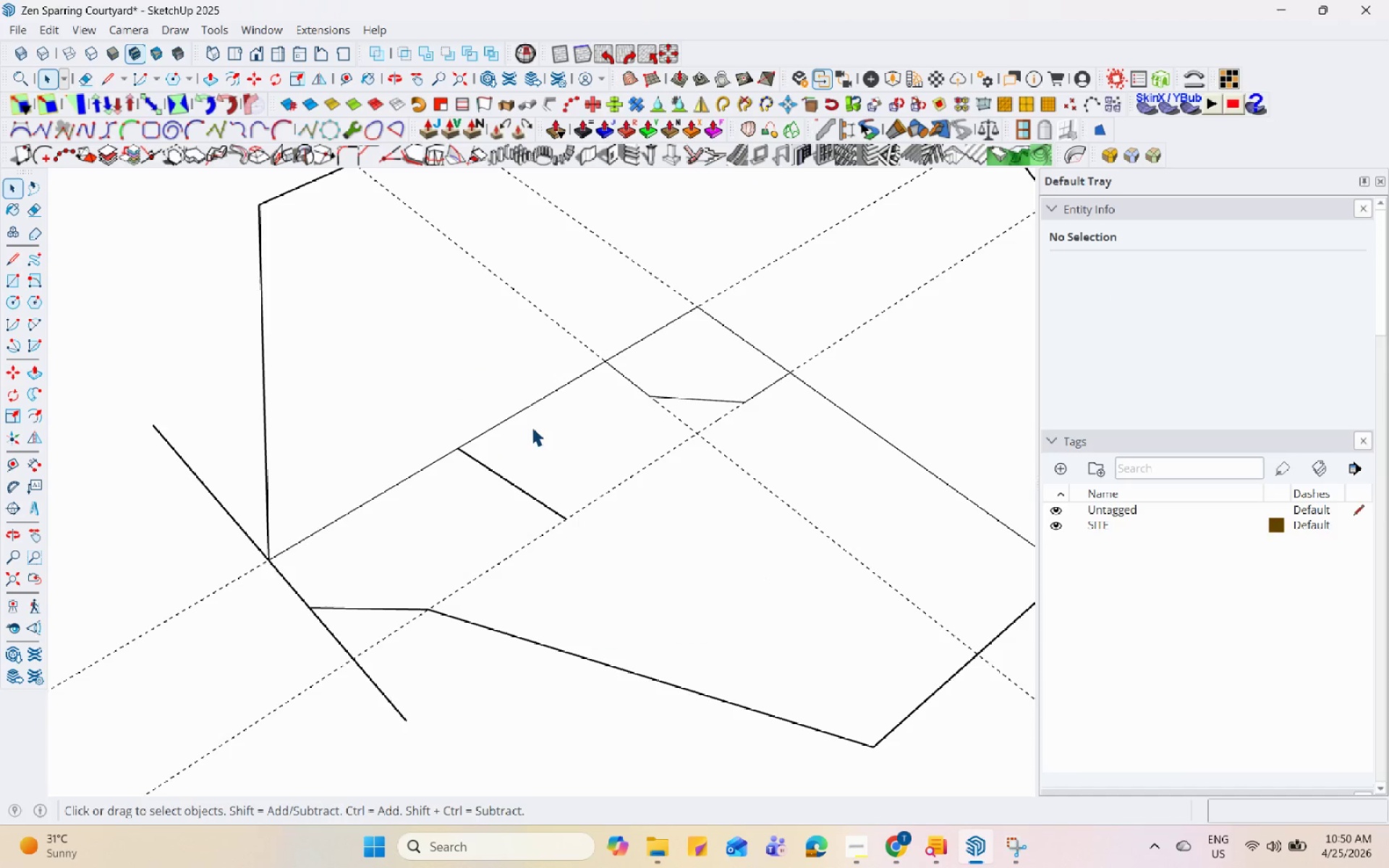 
key(L)
 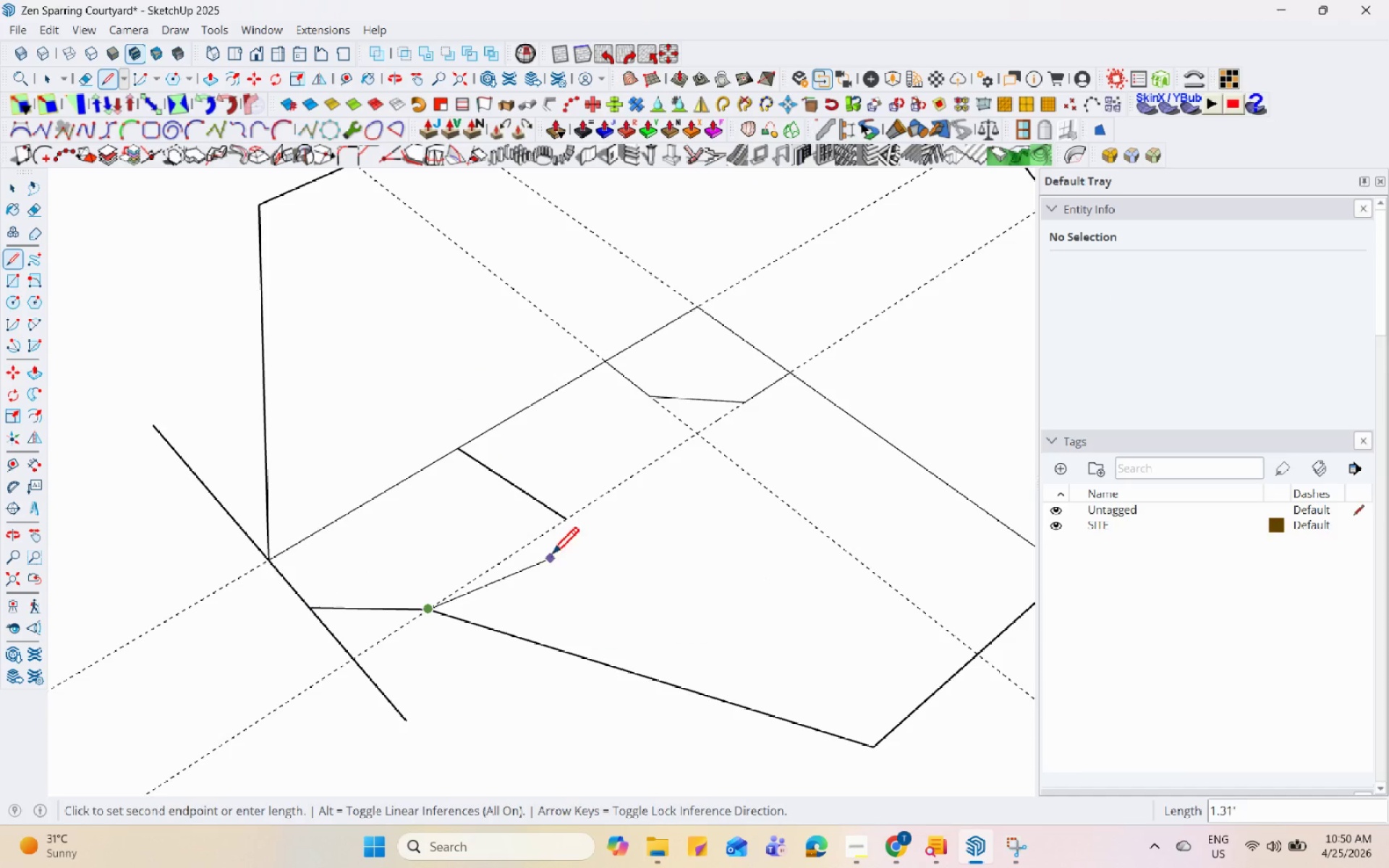 
left_click([568, 524])
 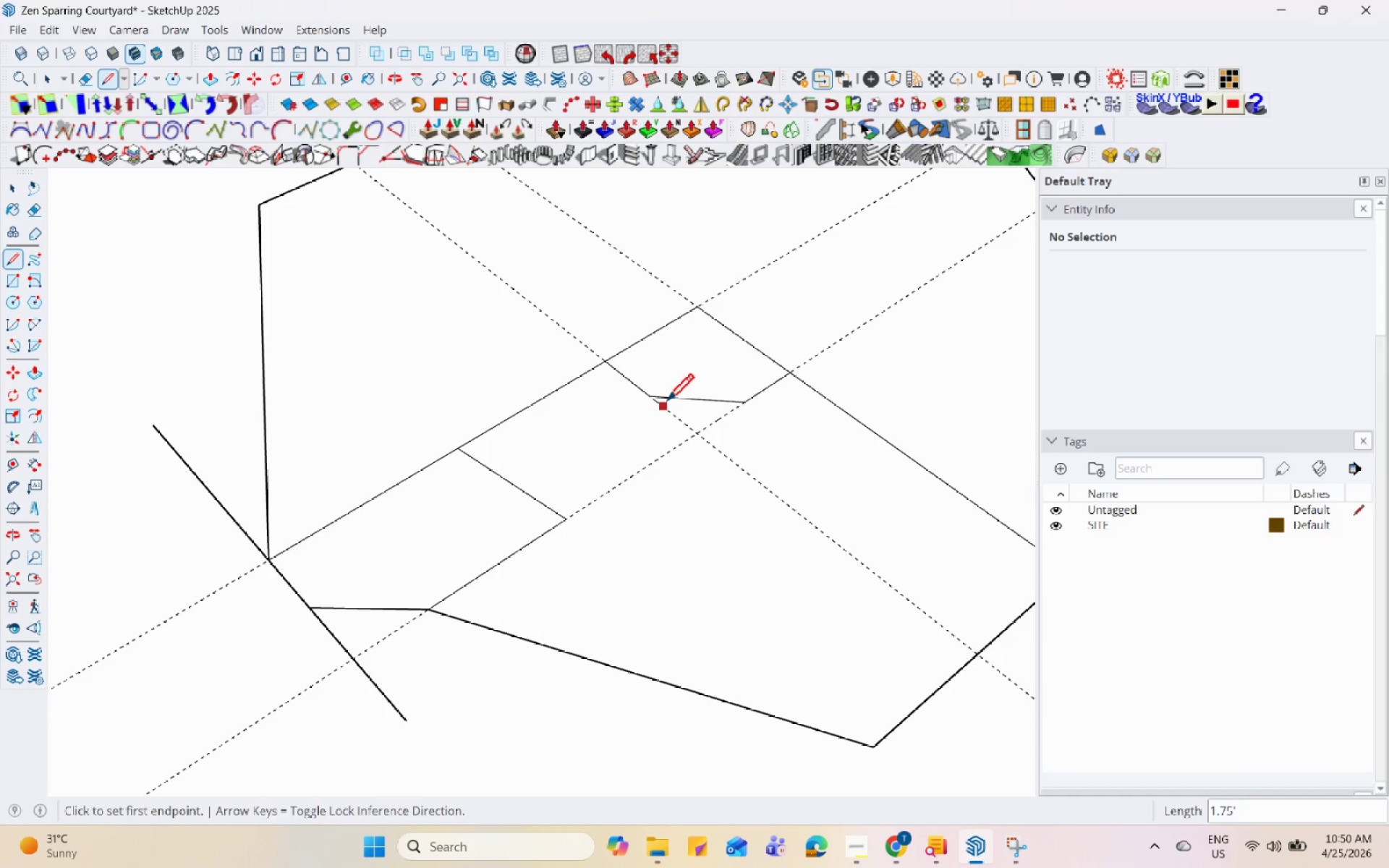 
wait(5.44)
 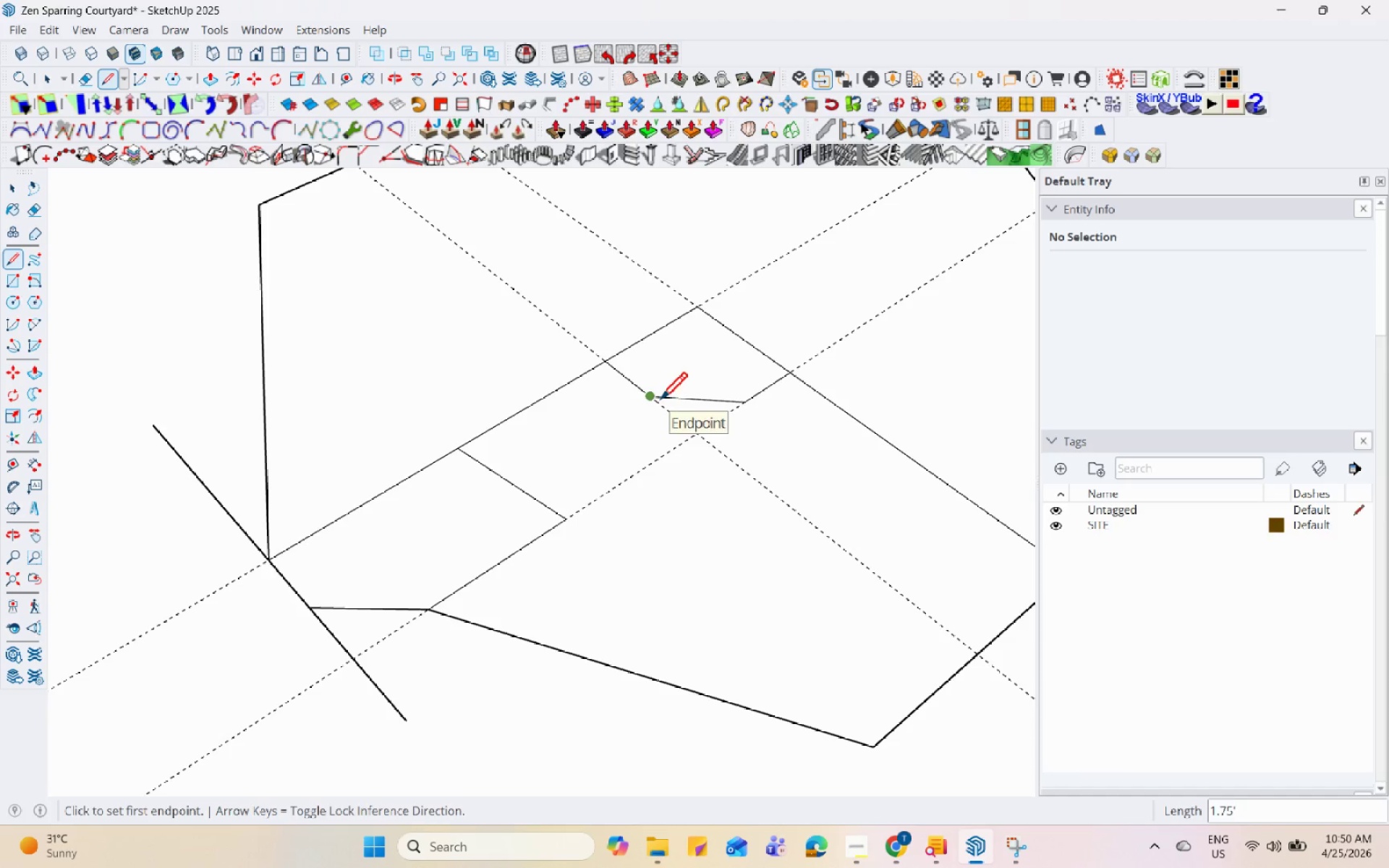 
scroll: coordinate [600, 445], scroll_direction: down, amount: 3.0
 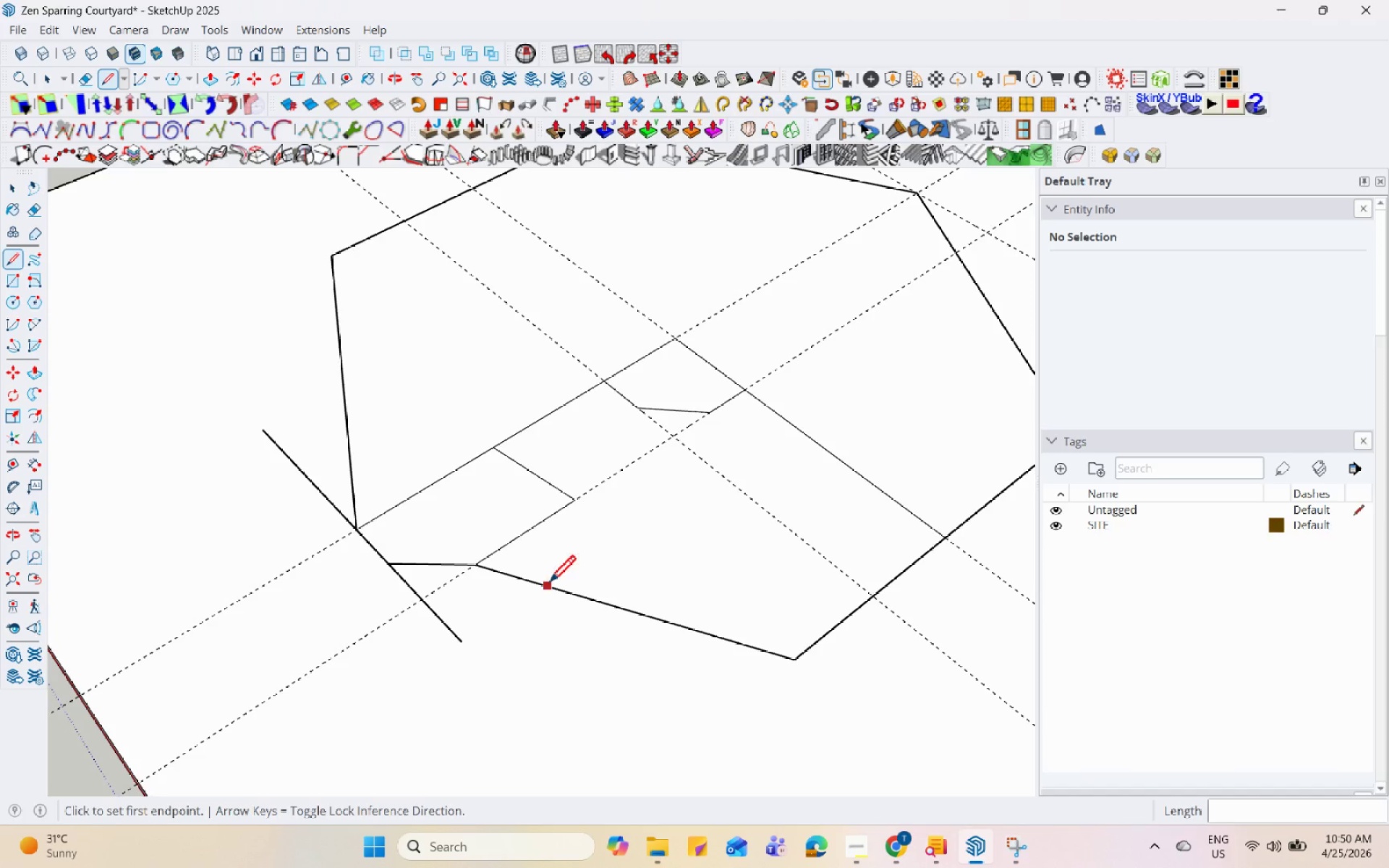 
key(Space)
 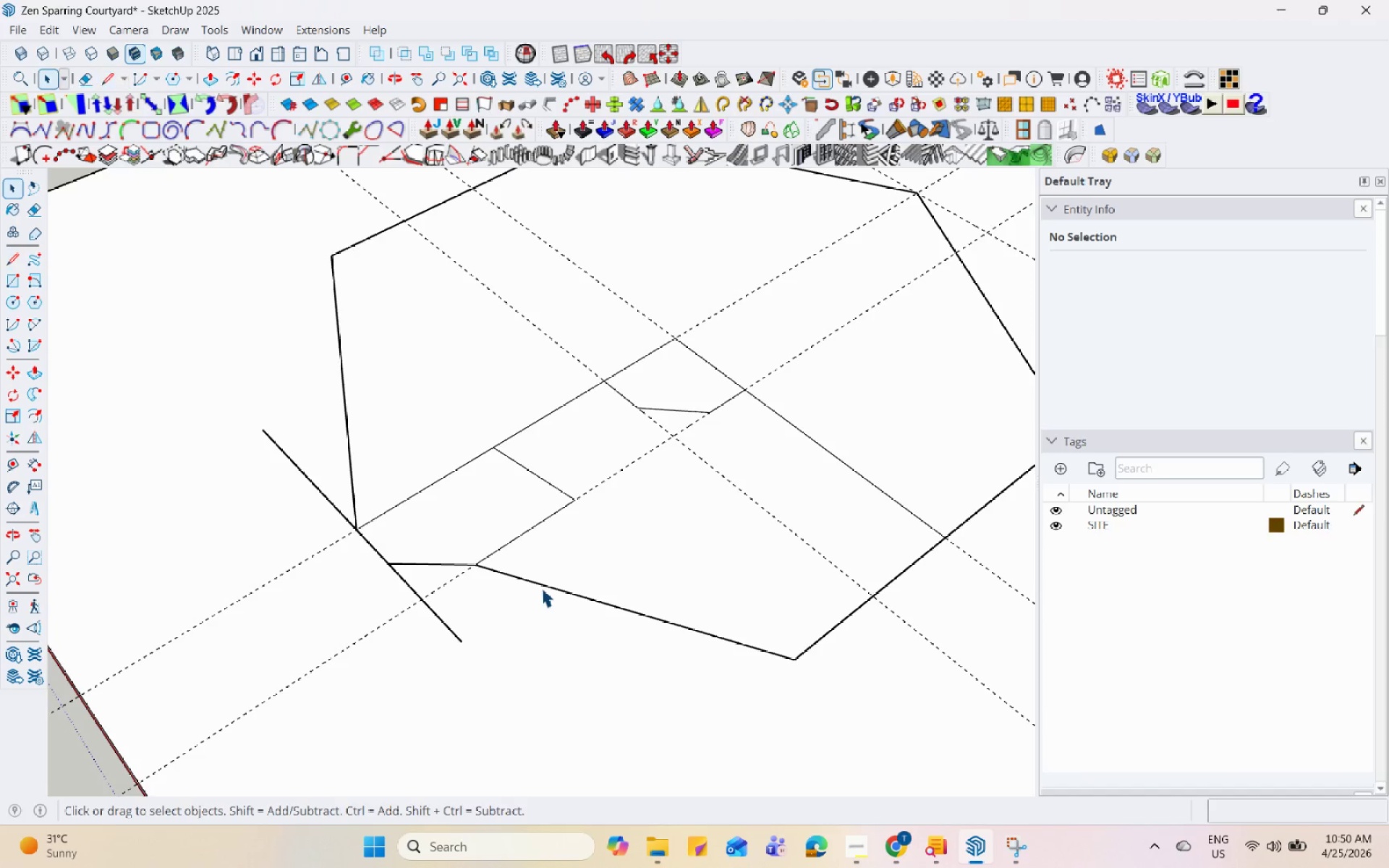 
left_click([543, 587])
 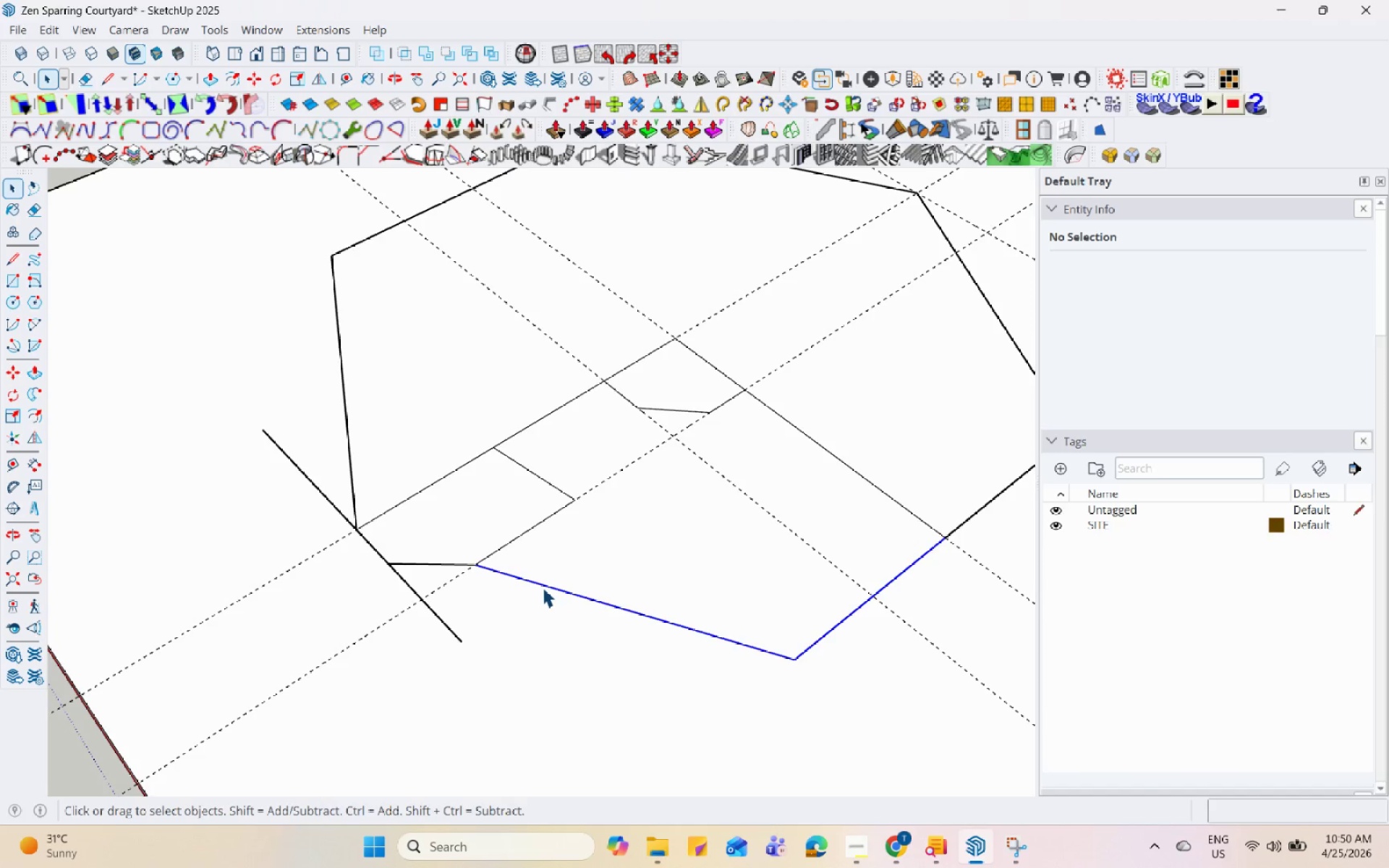 
right_click([543, 587])
 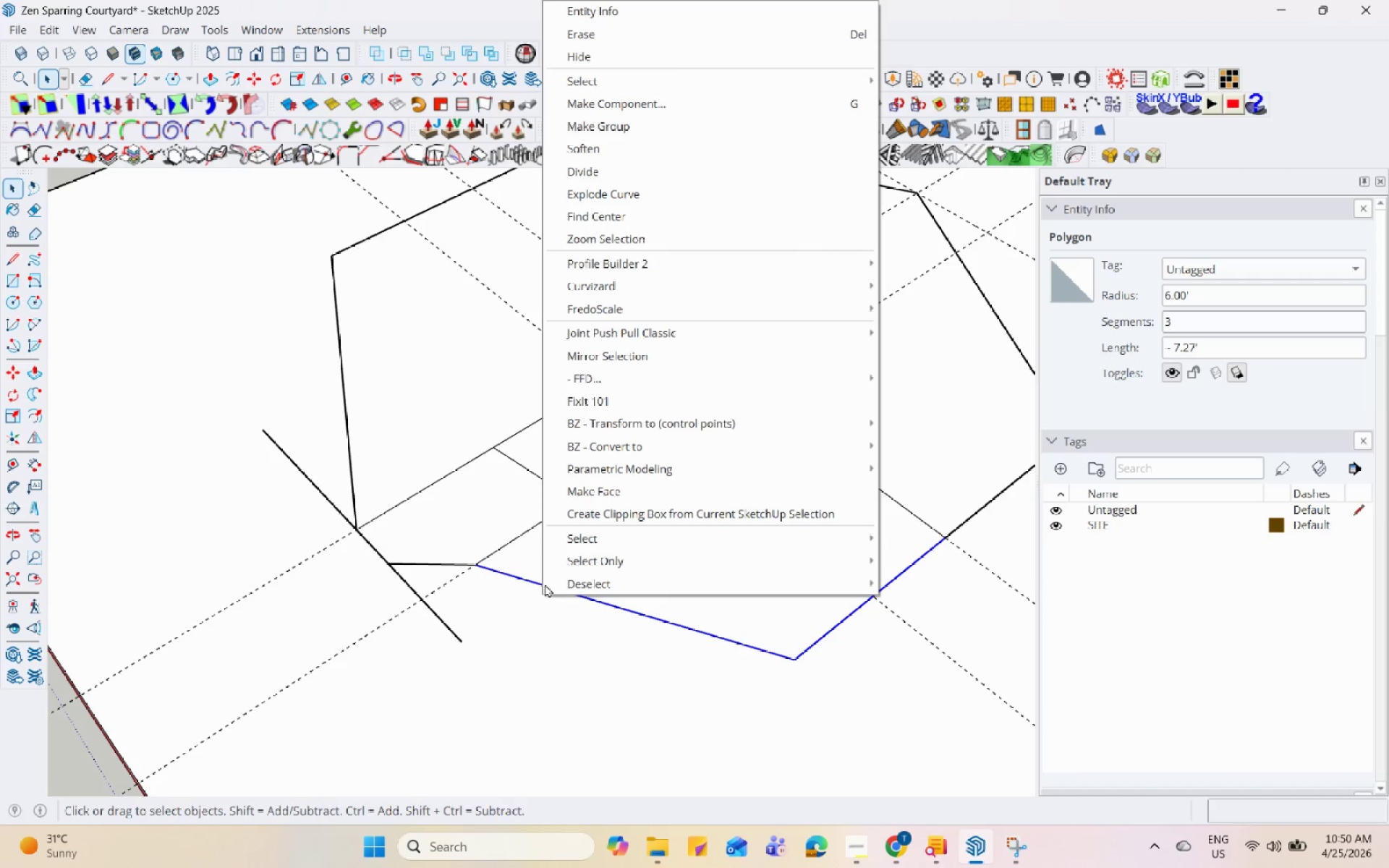 
left_click([545, 584])
 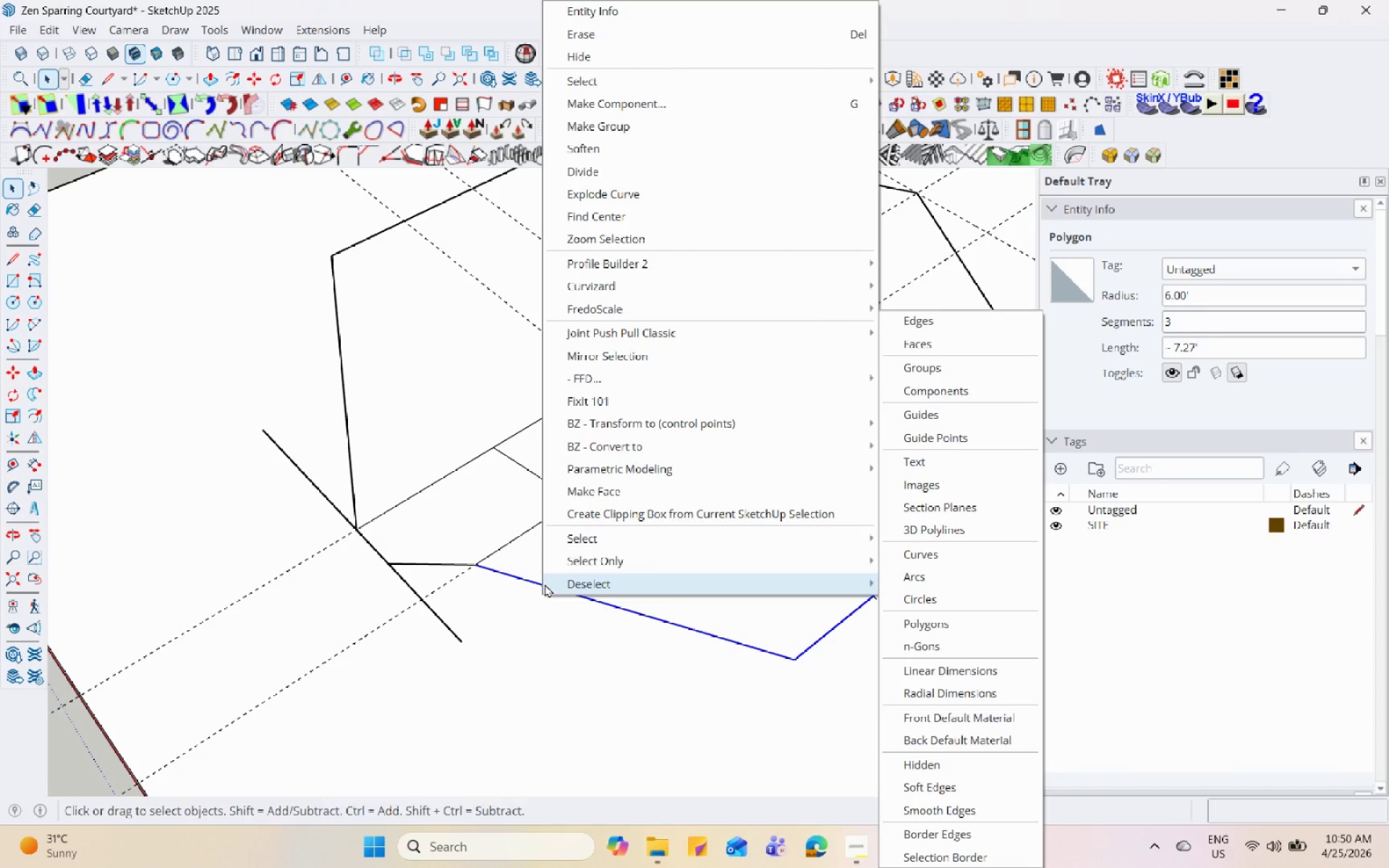 
left_click([647, 592])
 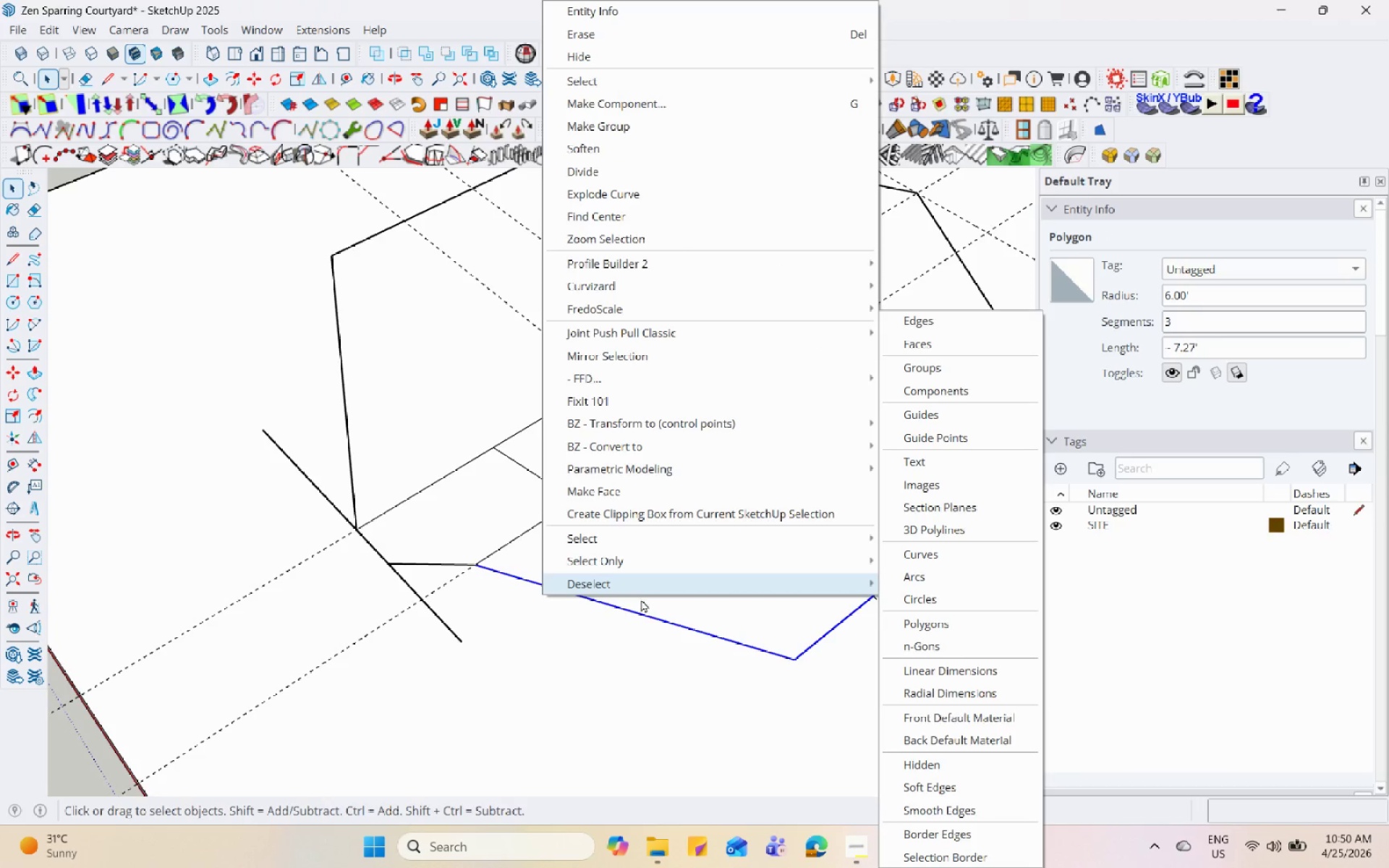 
scroll: coordinate [547, 583], scroll_direction: down, amount: 3.0
 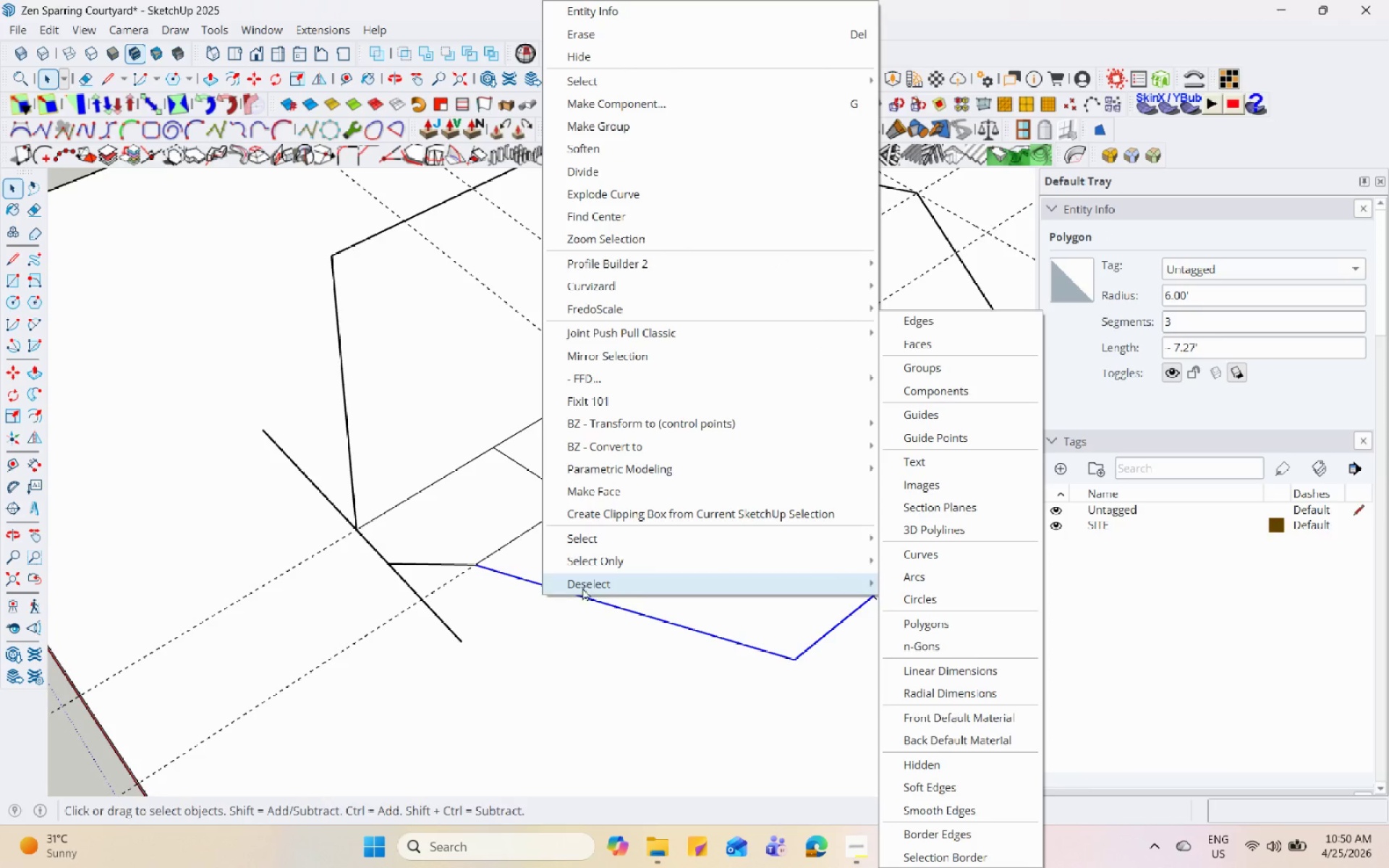 
left_click_drag(start_coordinate=[642, 603], to_coordinate=[642, 608])
 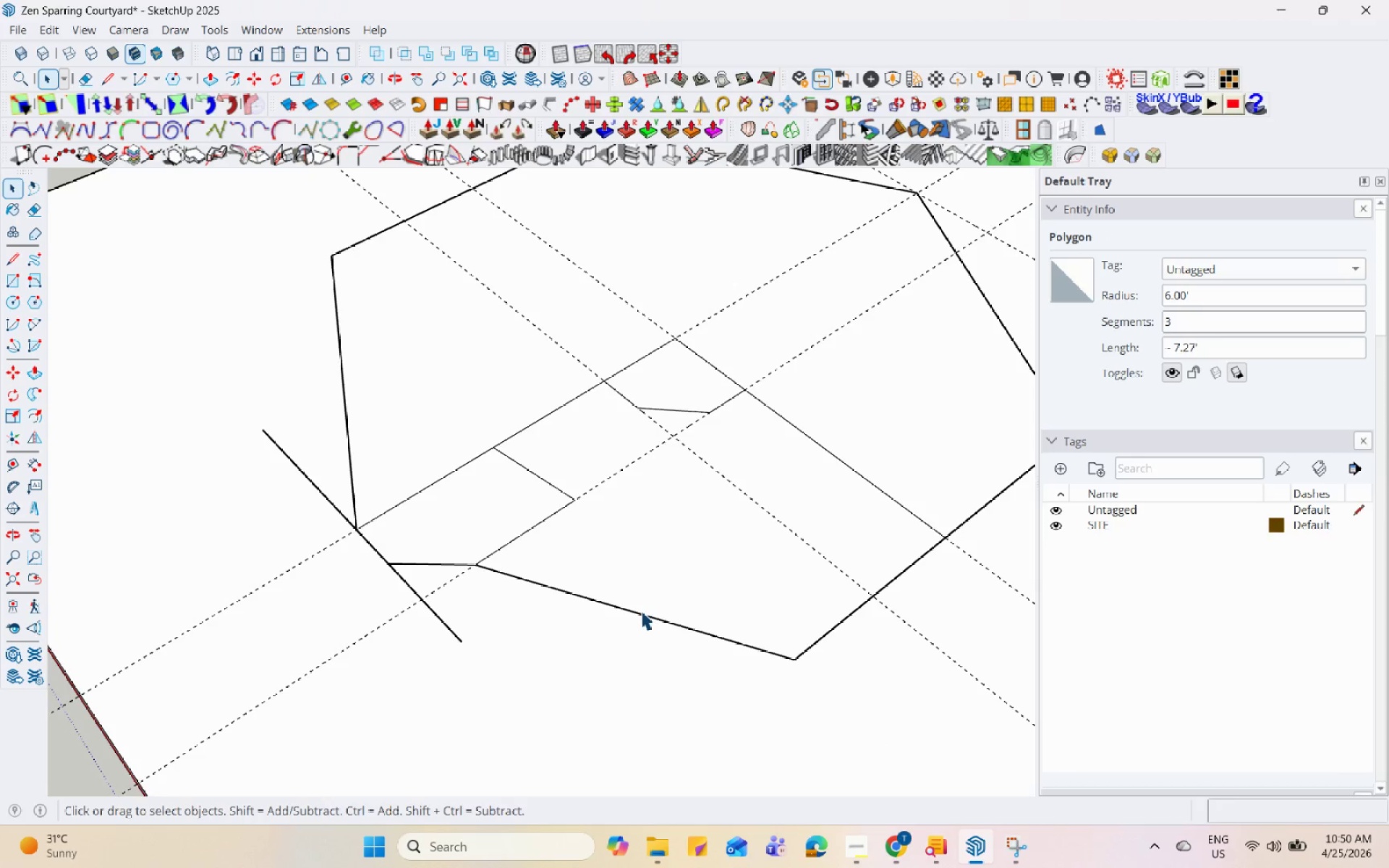 
triple_click([641, 610])
 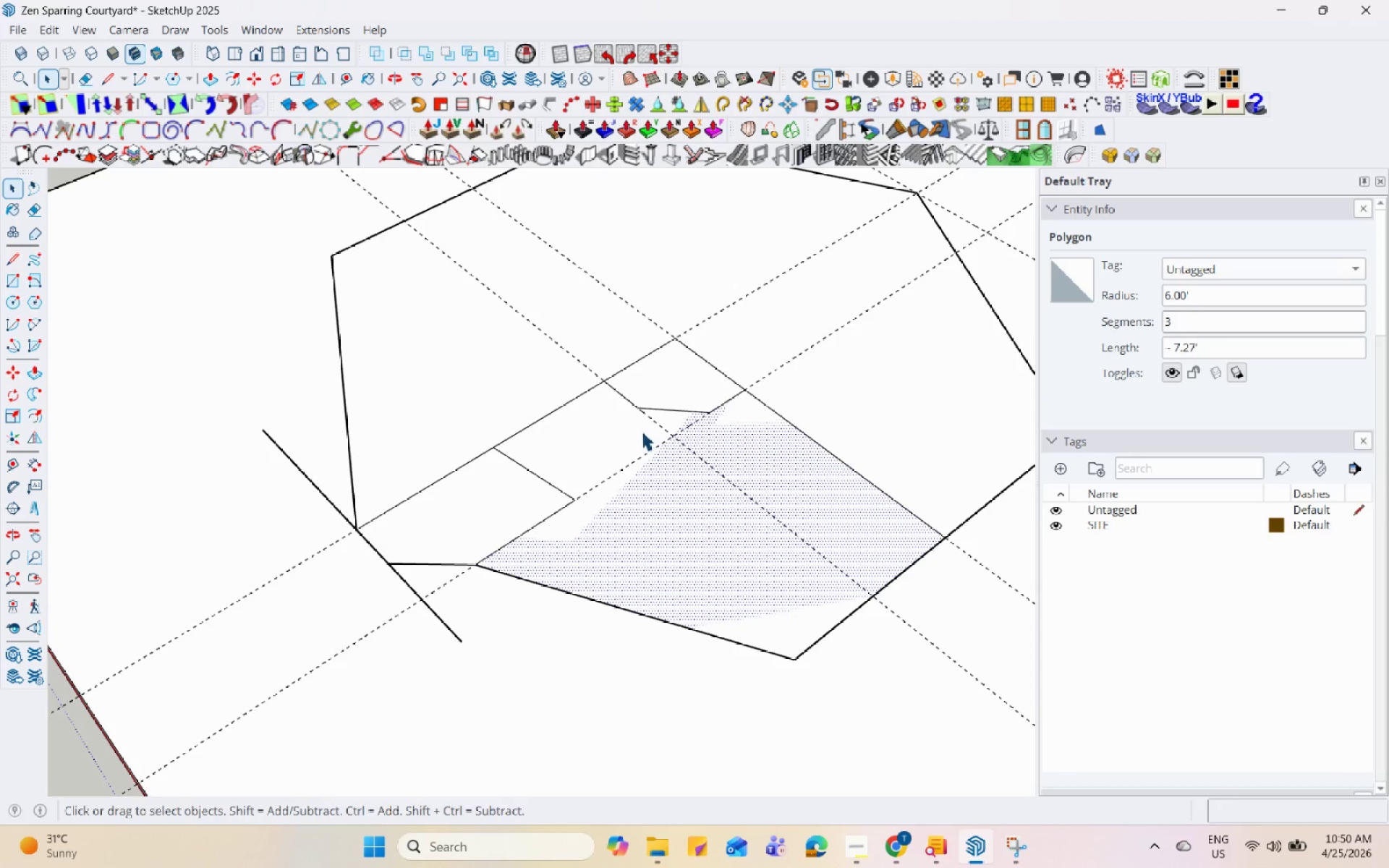 
left_click([643, 429])
 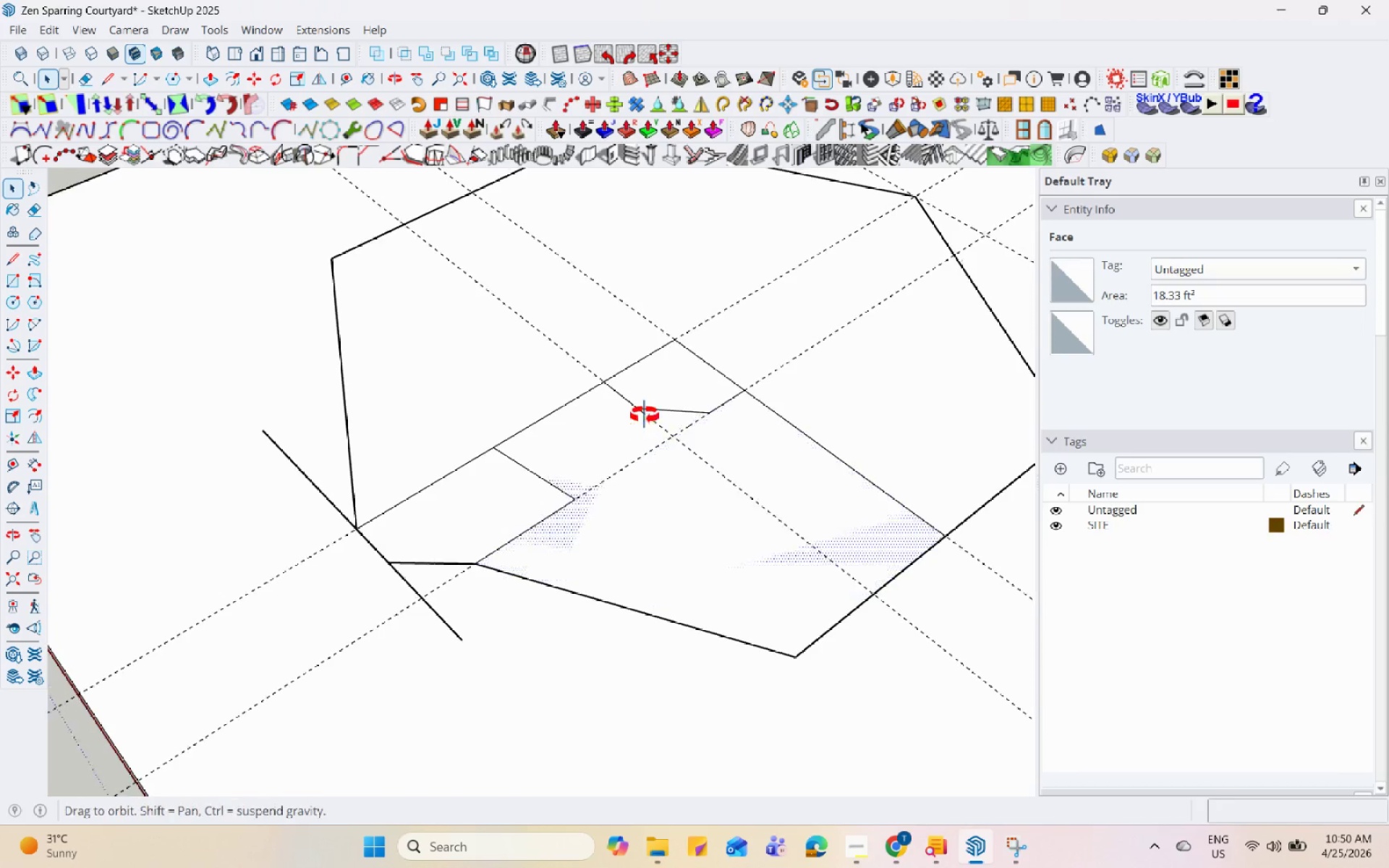 
scroll: coordinate [649, 409], scroll_direction: up, amount: 4.0
 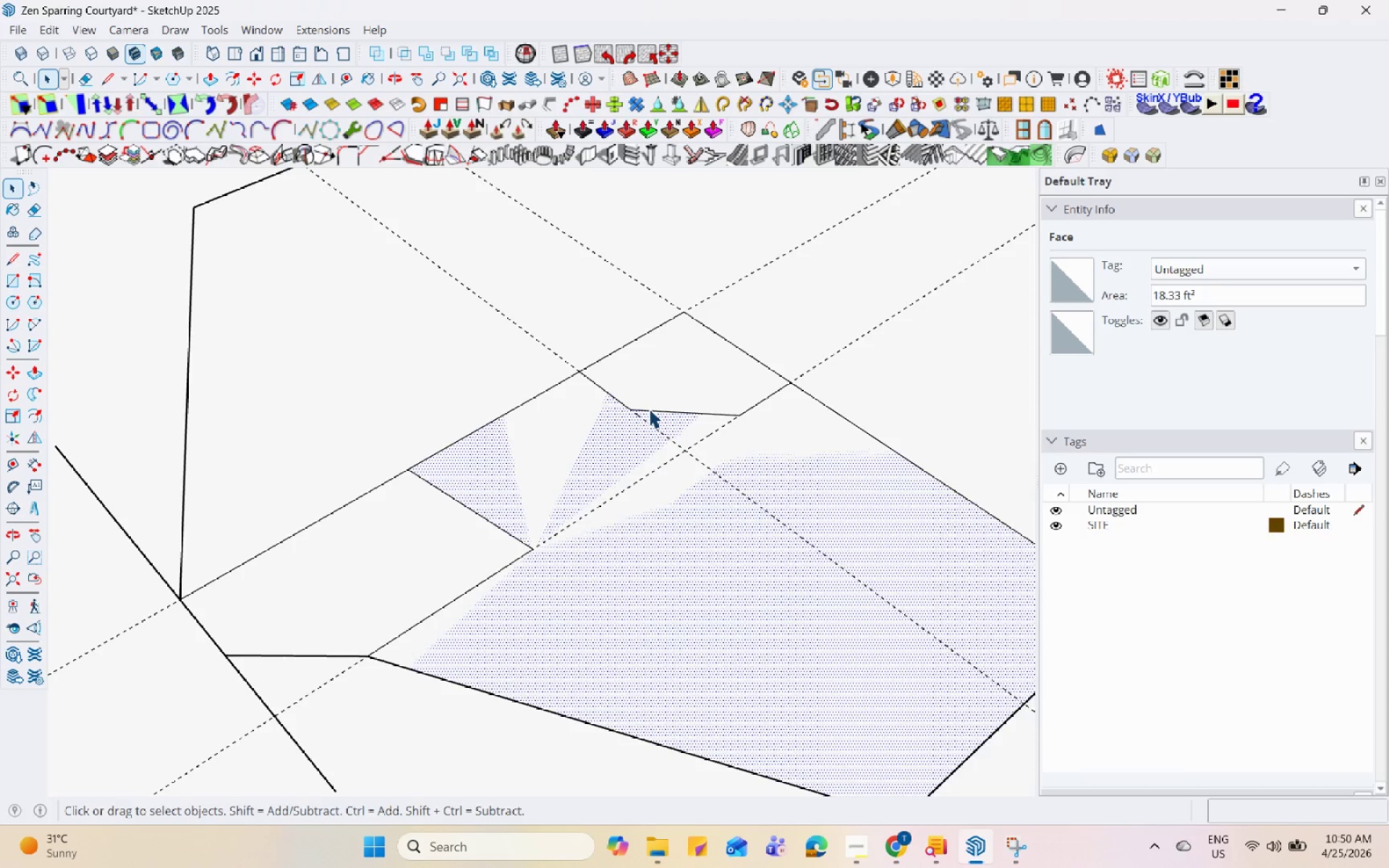 
scroll: coordinate [649, 409], scroll_direction: down, amount: 2.0
 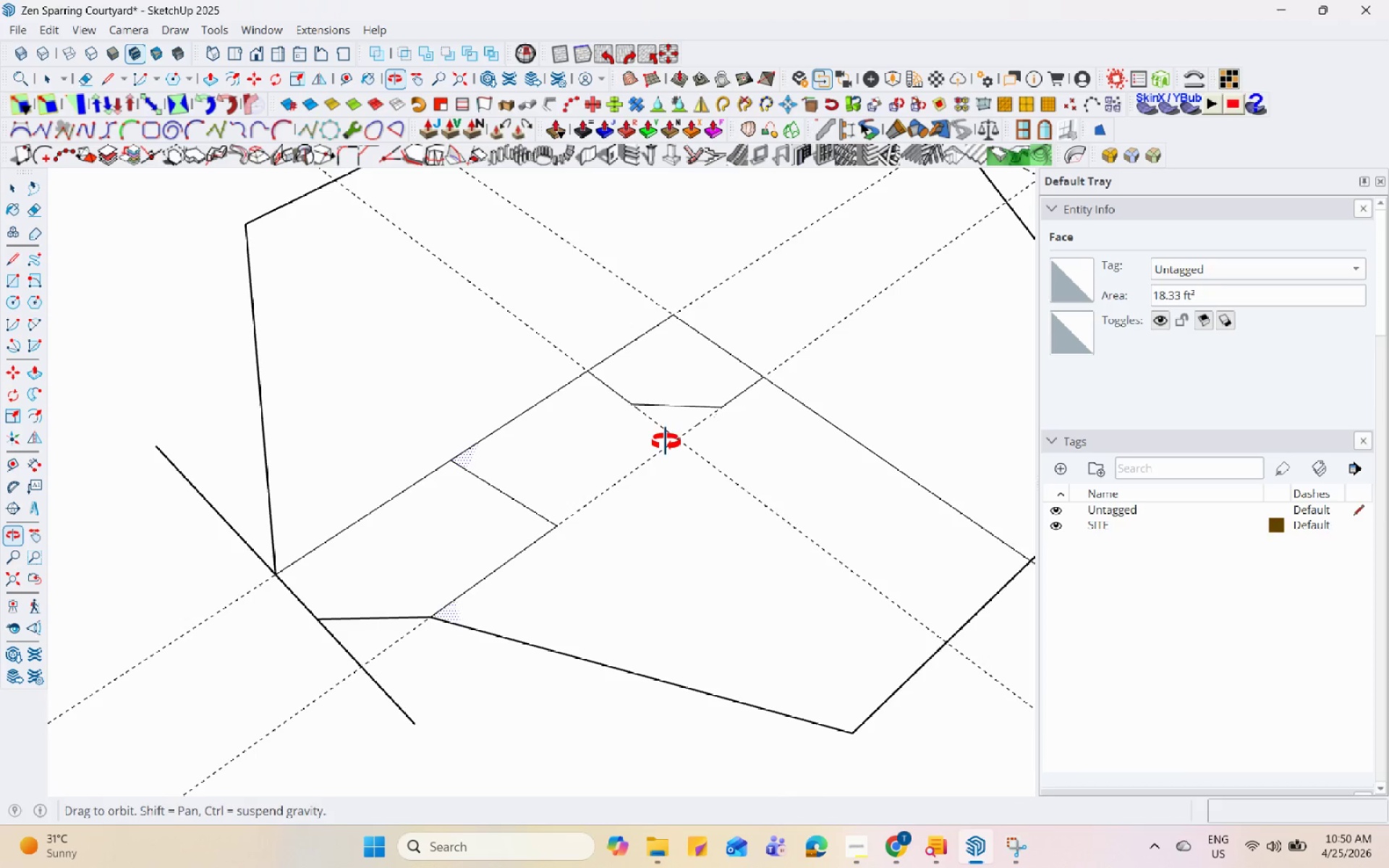 
left_click([634, 397])
 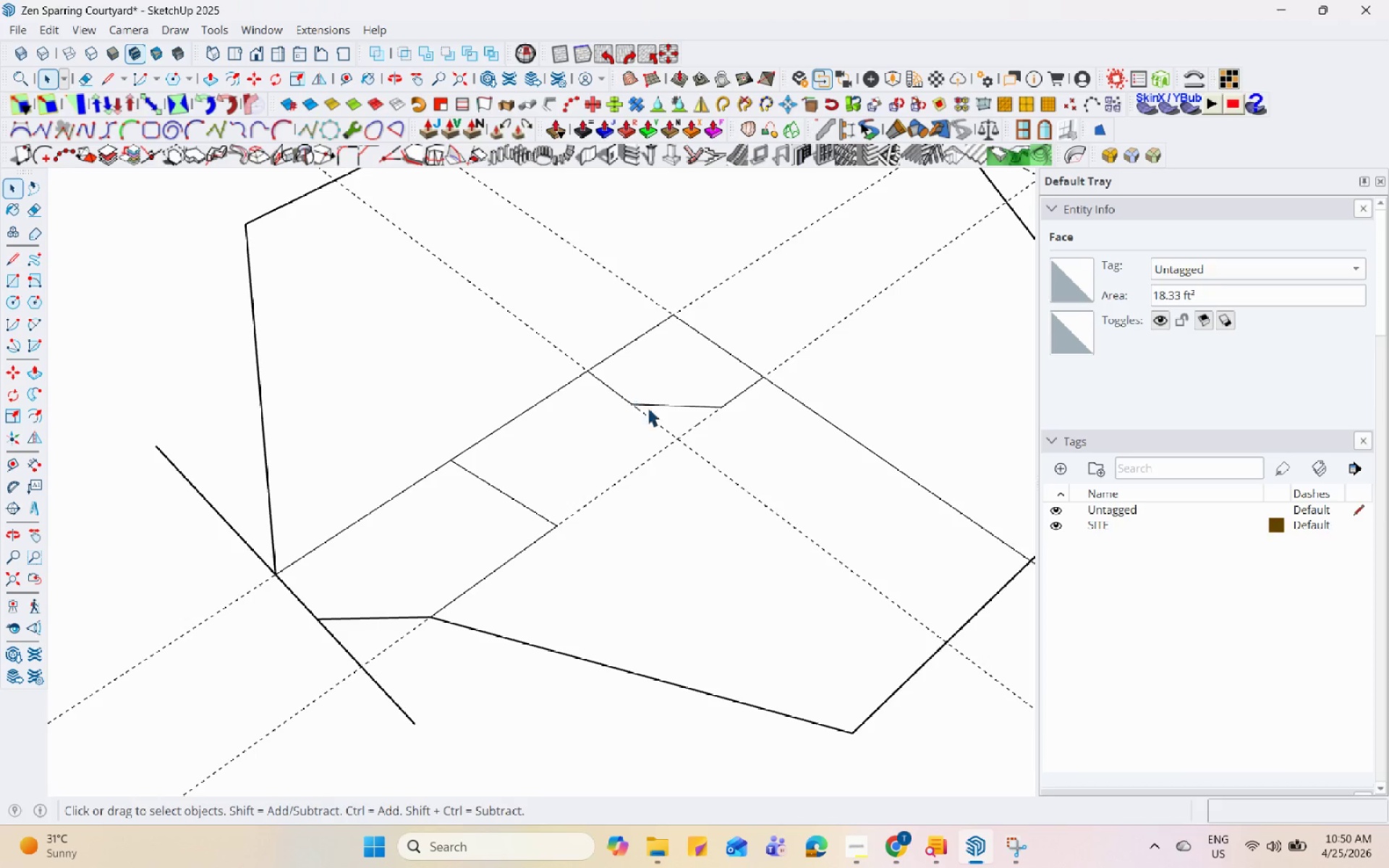 
left_click([655, 406])
 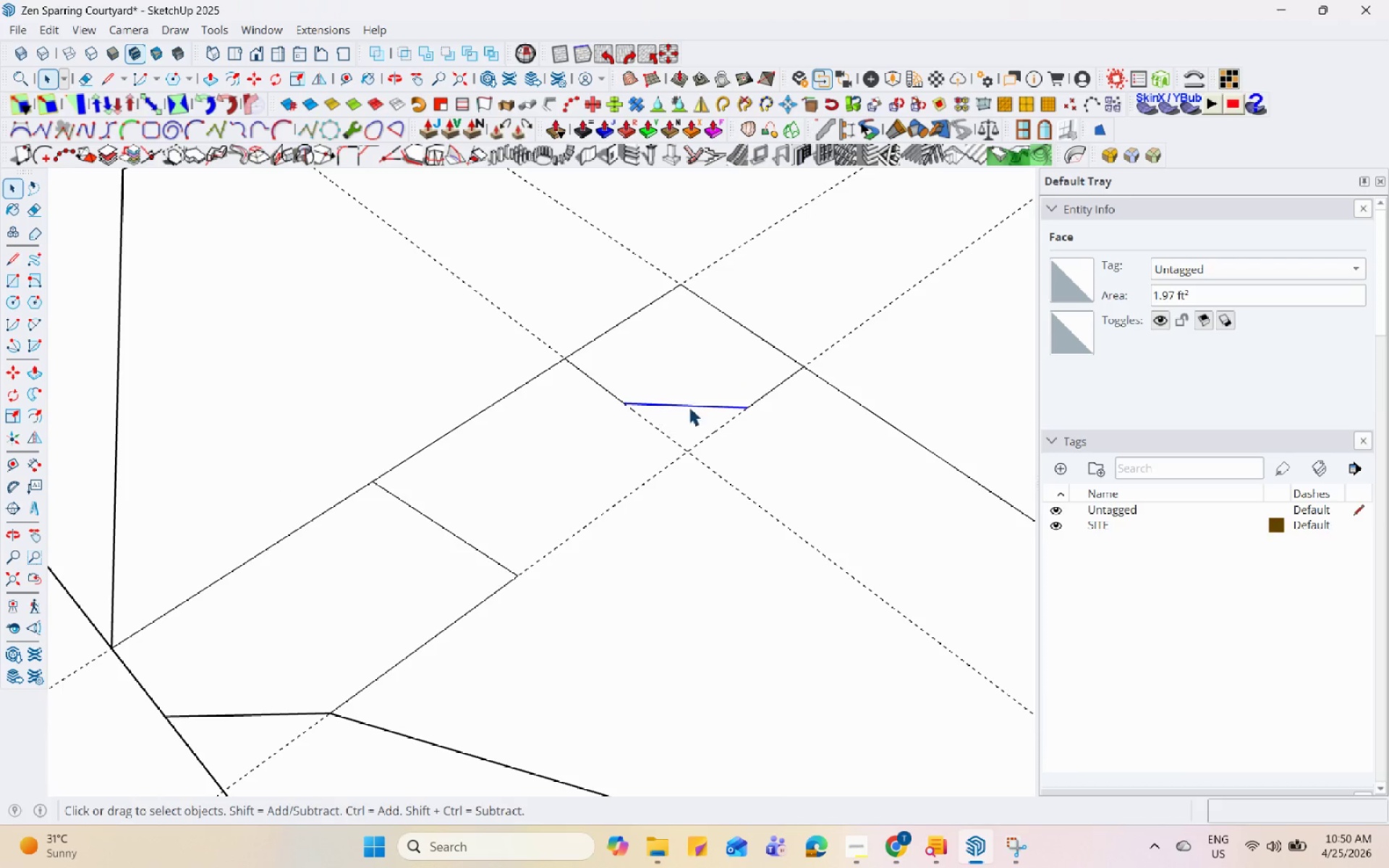 
scroll: coordinate [651, 406], scroll_direction: up, amount: 3.0
 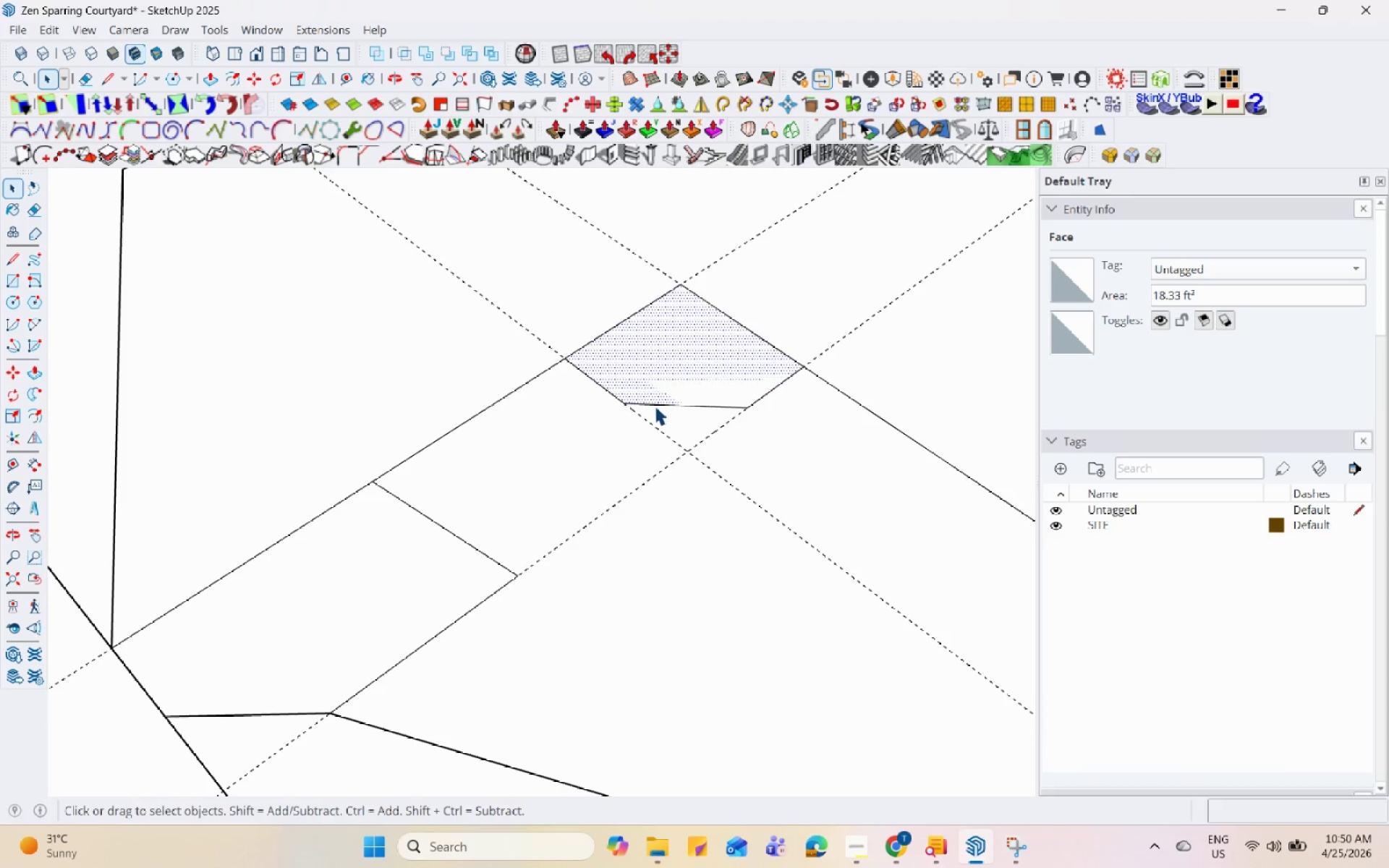 
key(M)
 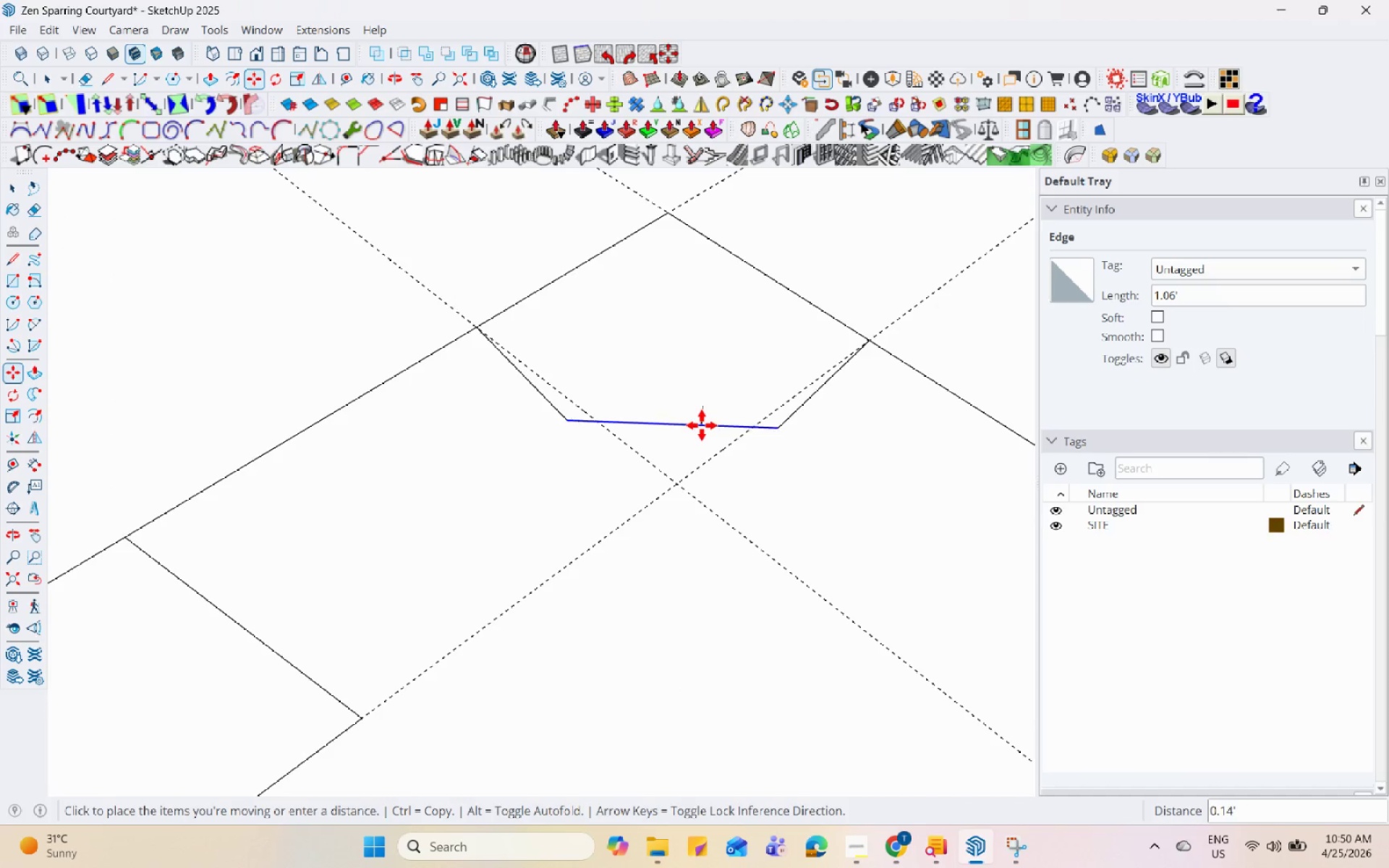 
scroll: coordinate [702, 407], scroll_direction: up, amount: 5.0
 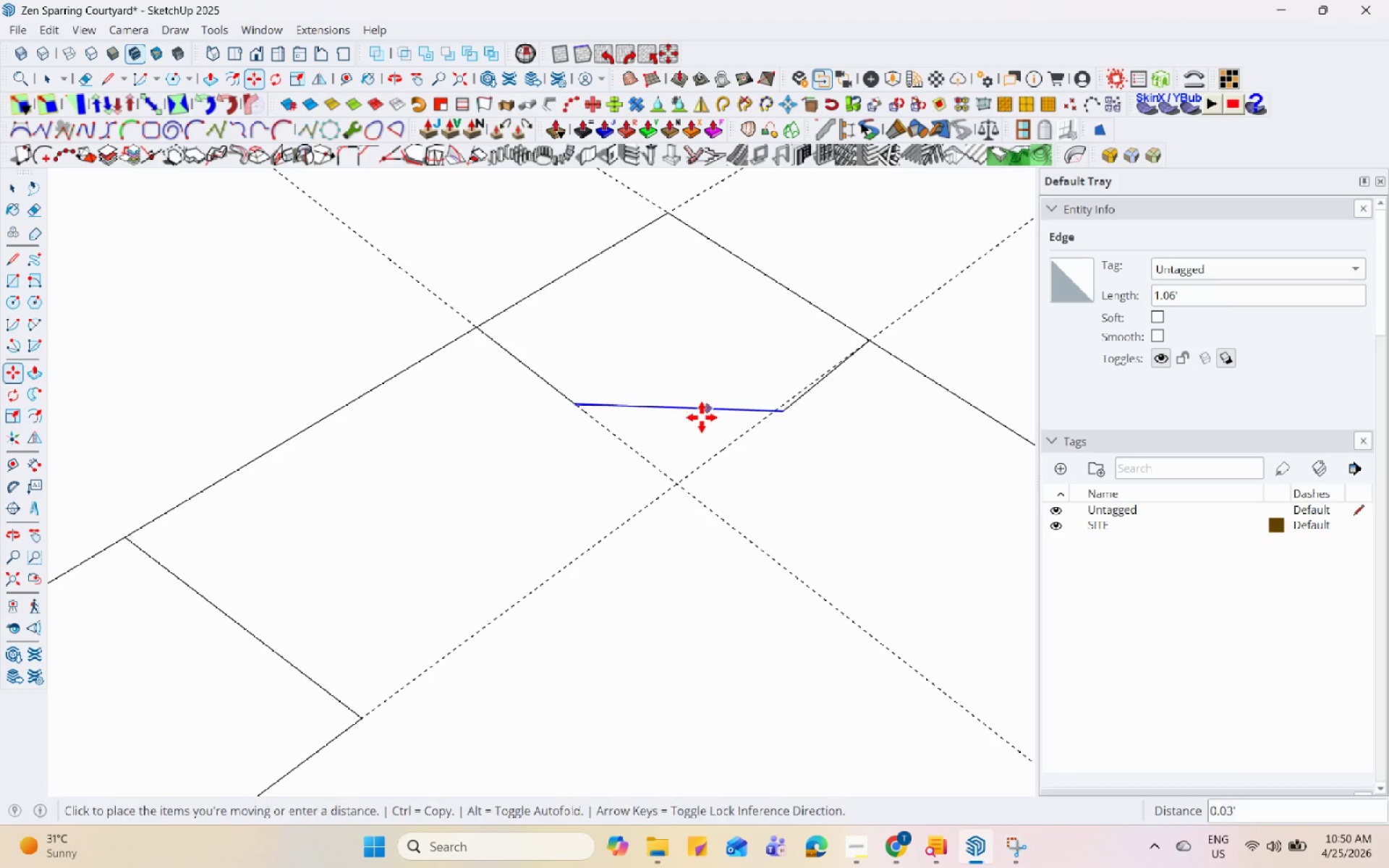 
key(Space)
 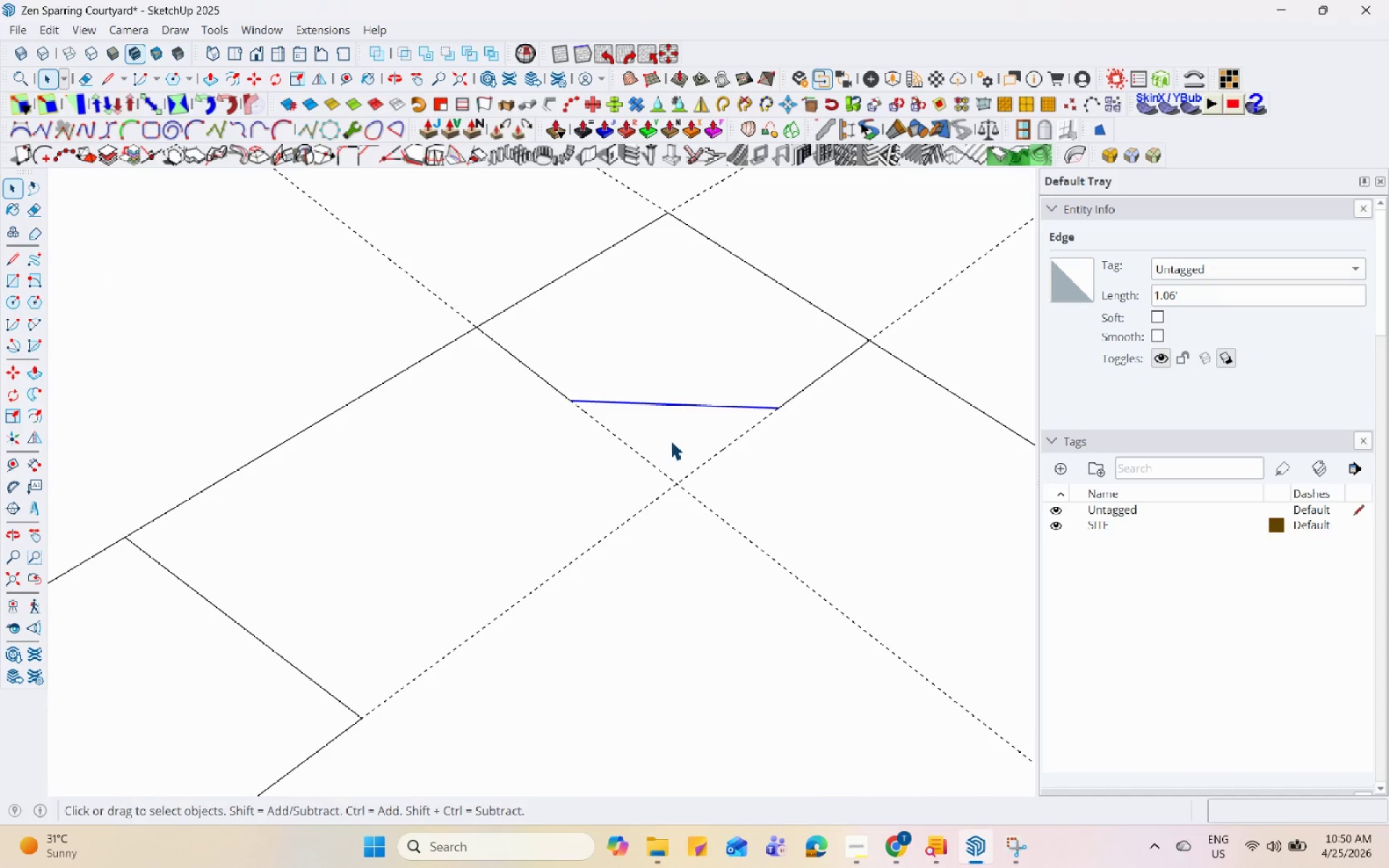 
key(L)
 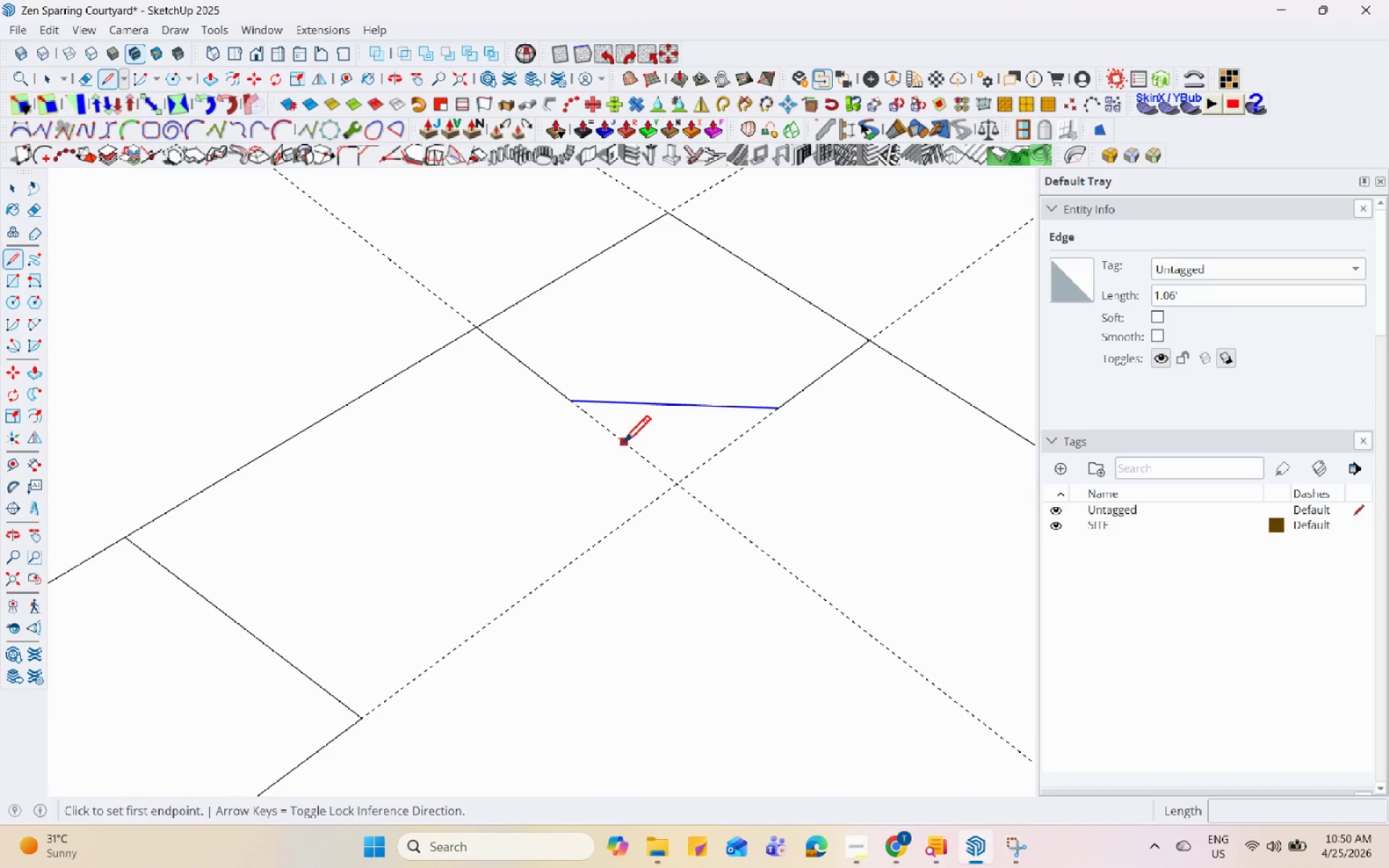 
left_click([623, 445])
 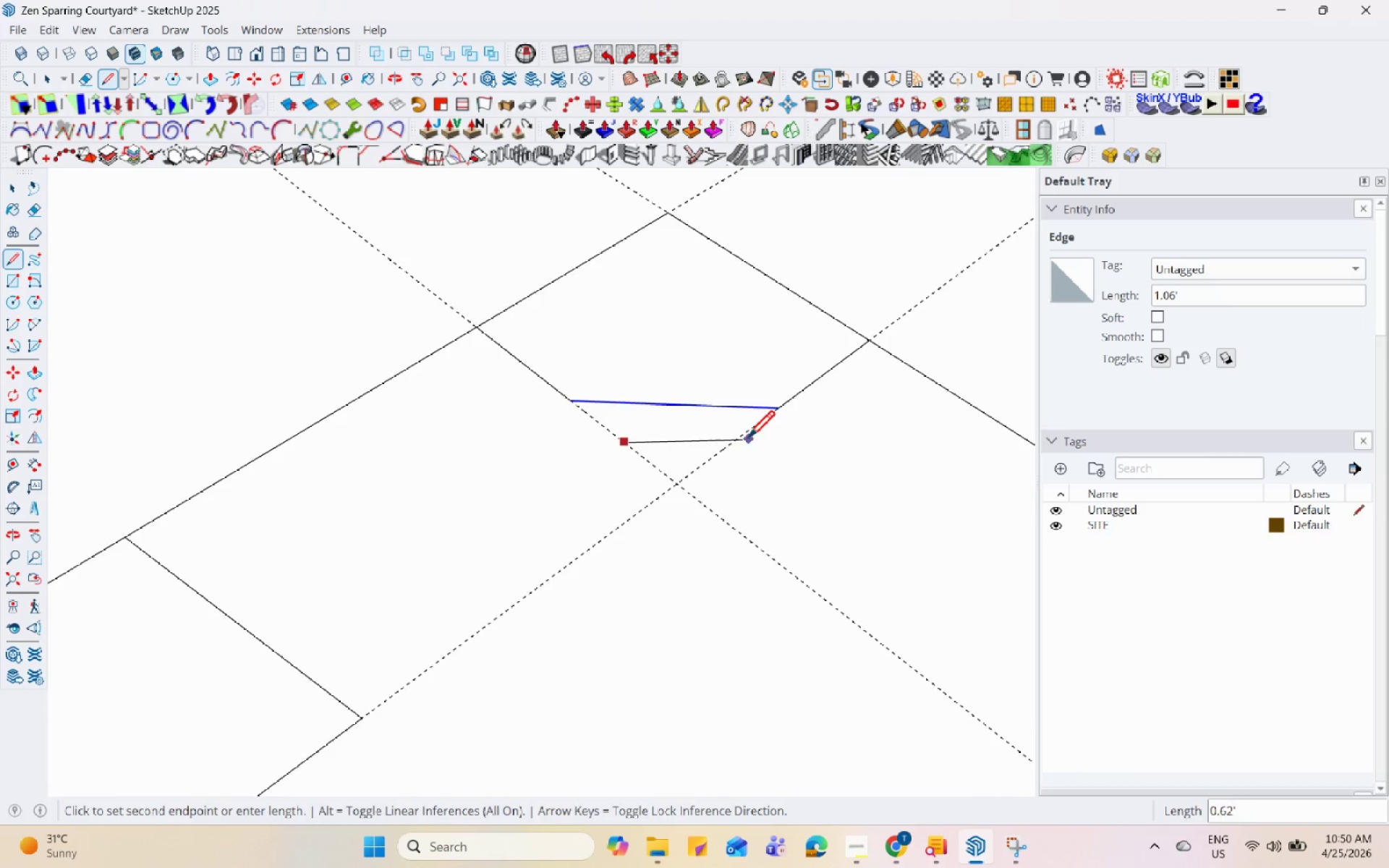 
key(Escape)
 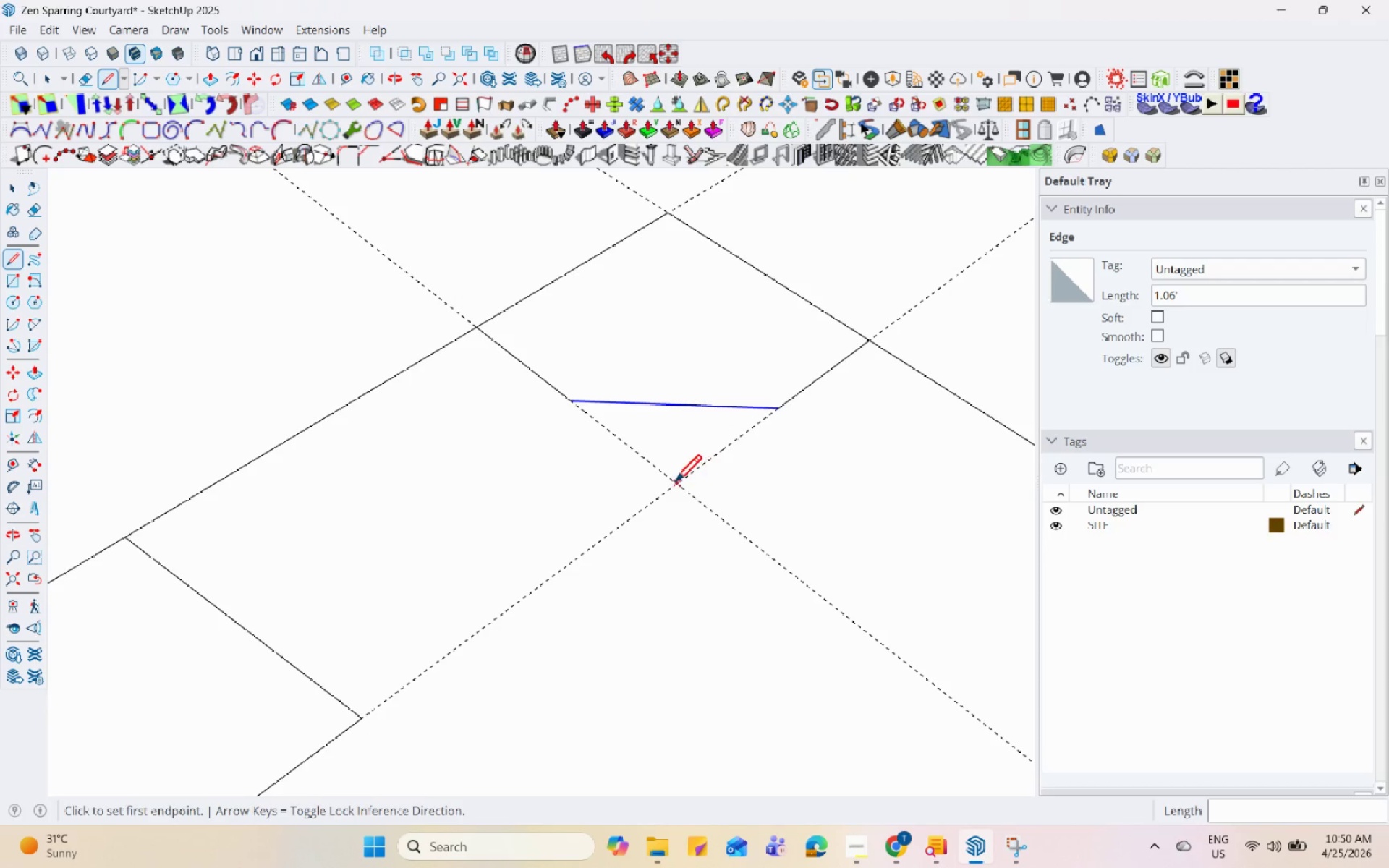 
left_click([672, 486])
 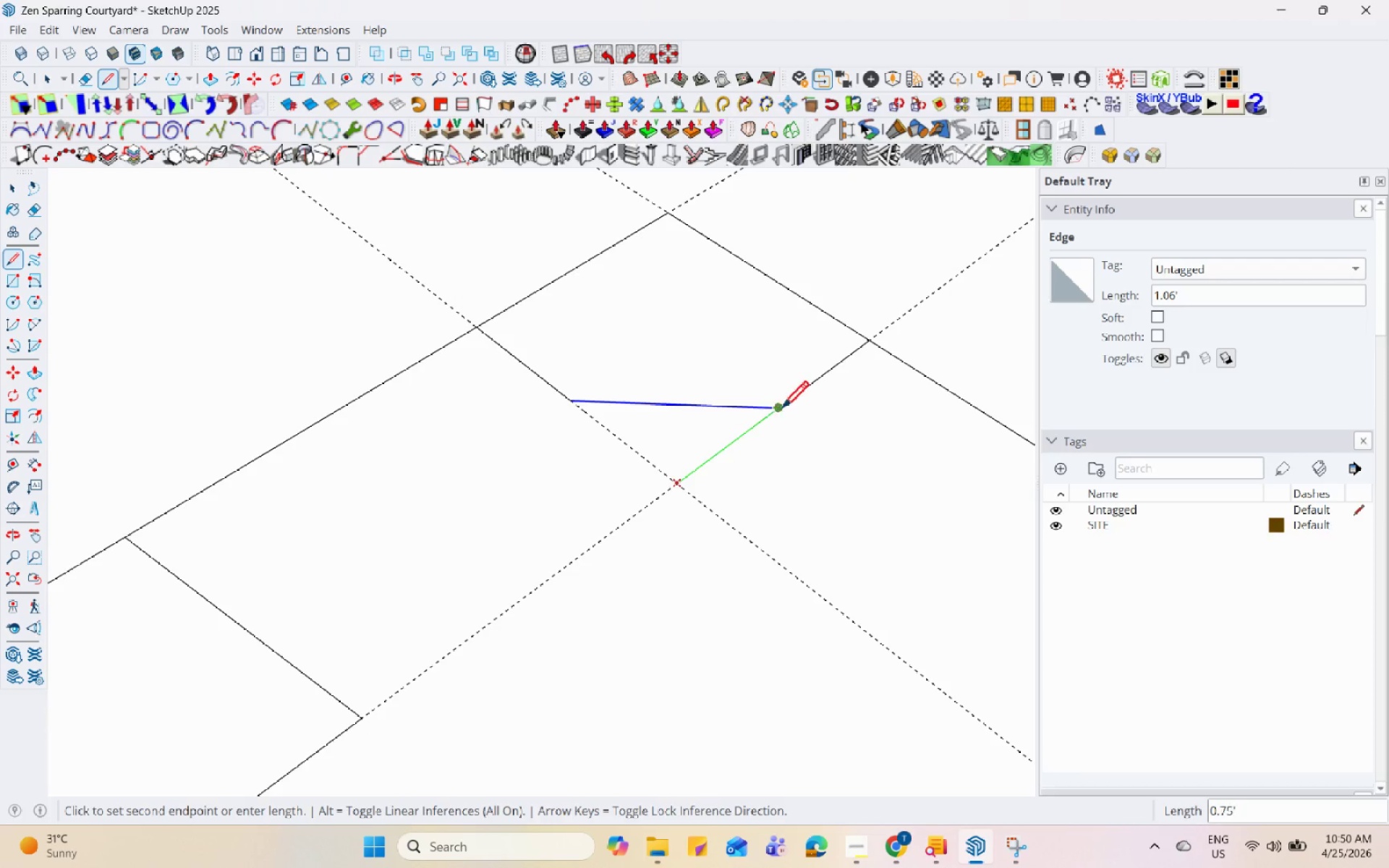 
left_click([786, 408])
 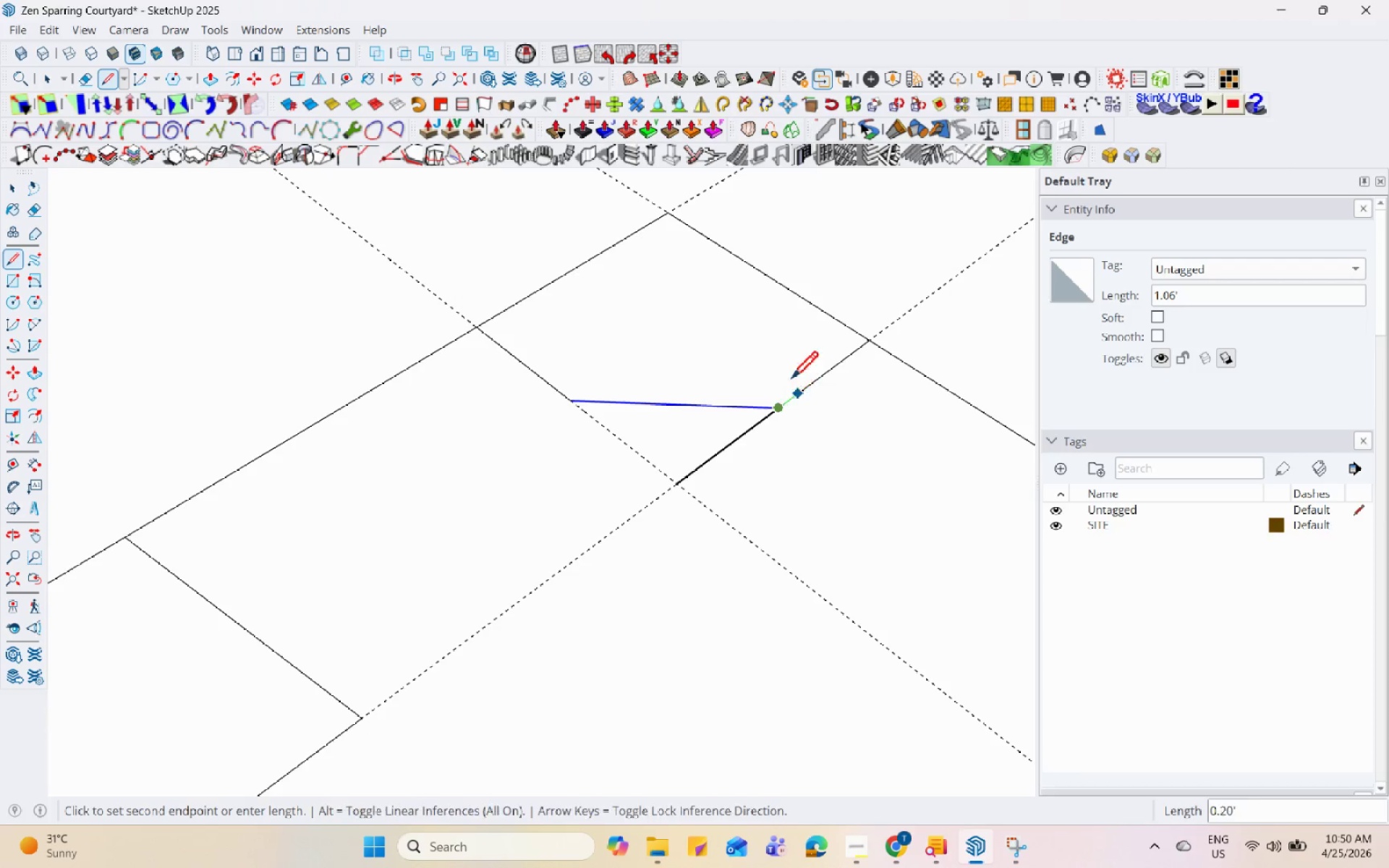 
key(Escape)
 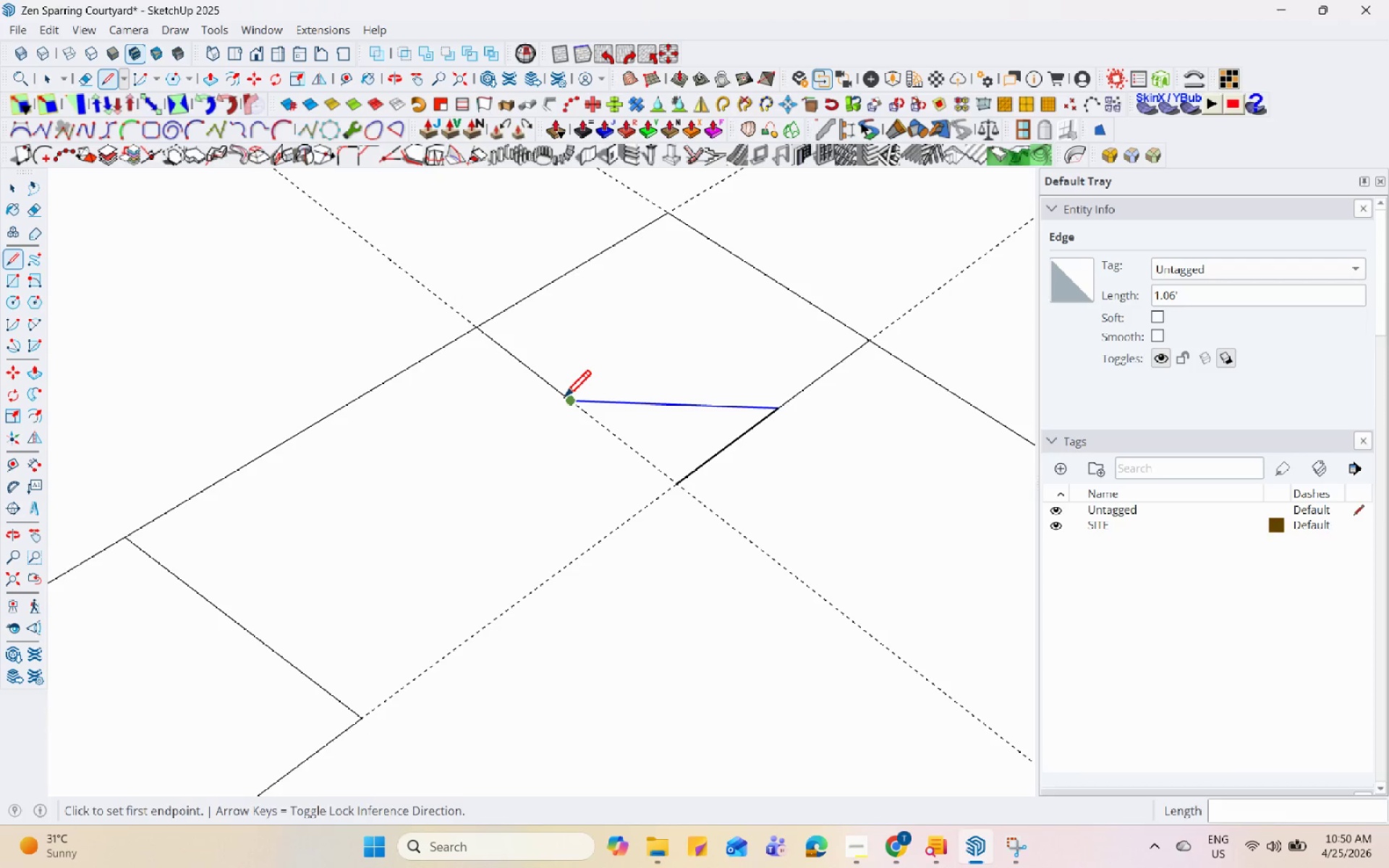 
left_click([564, 399])
 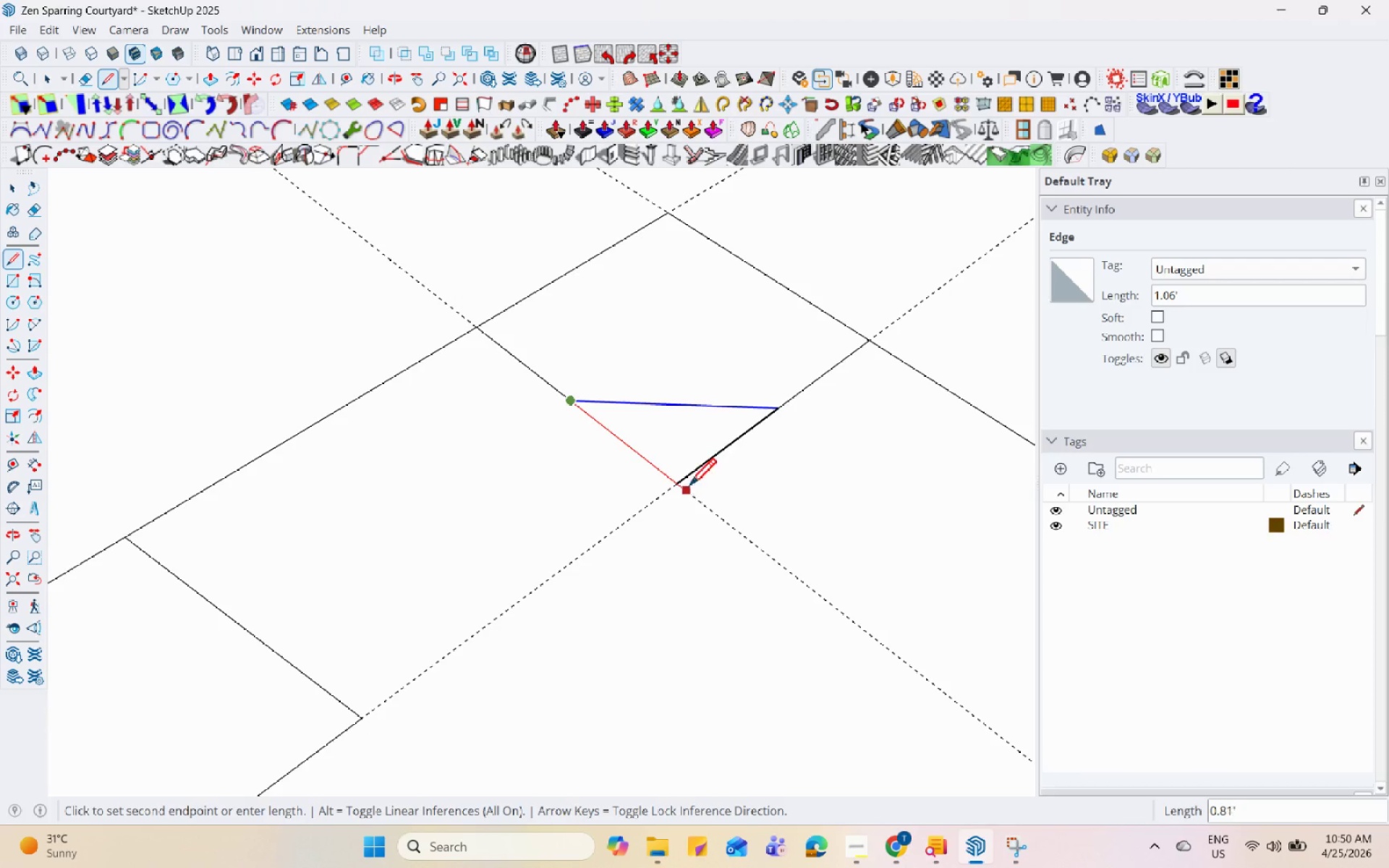 
left_click([684, 485])
 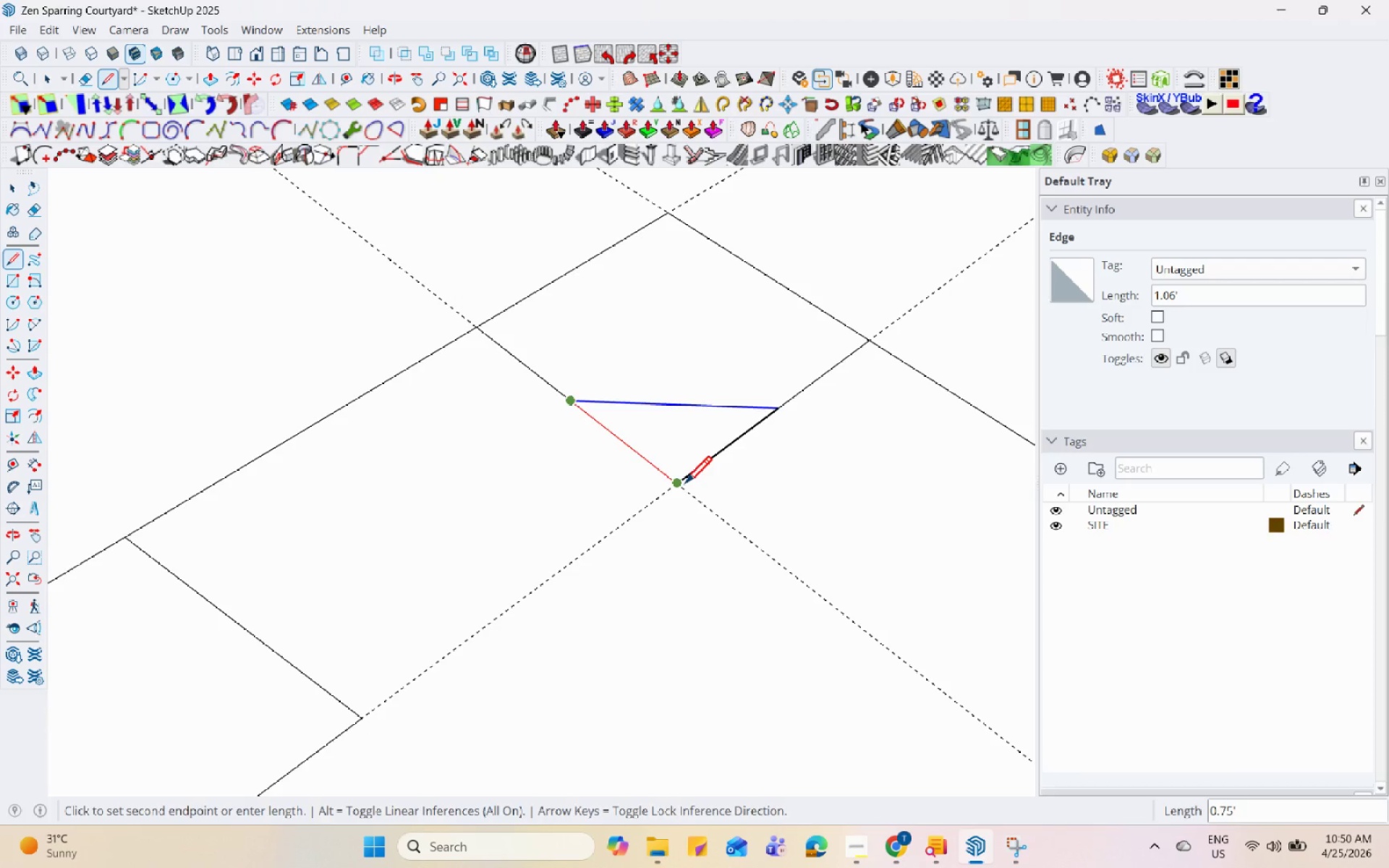 
key(Escape)
 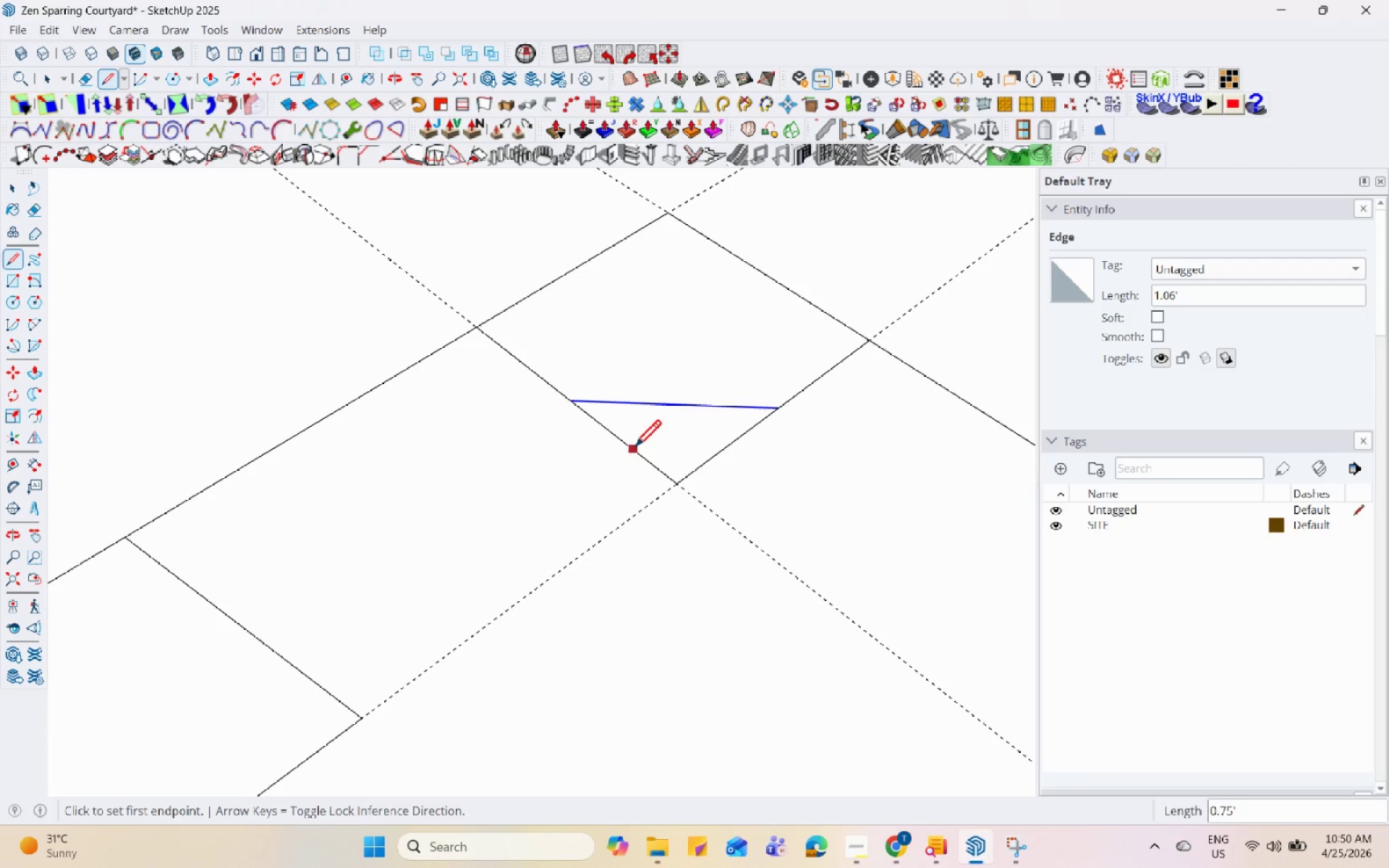 
left_click([626, 443])
 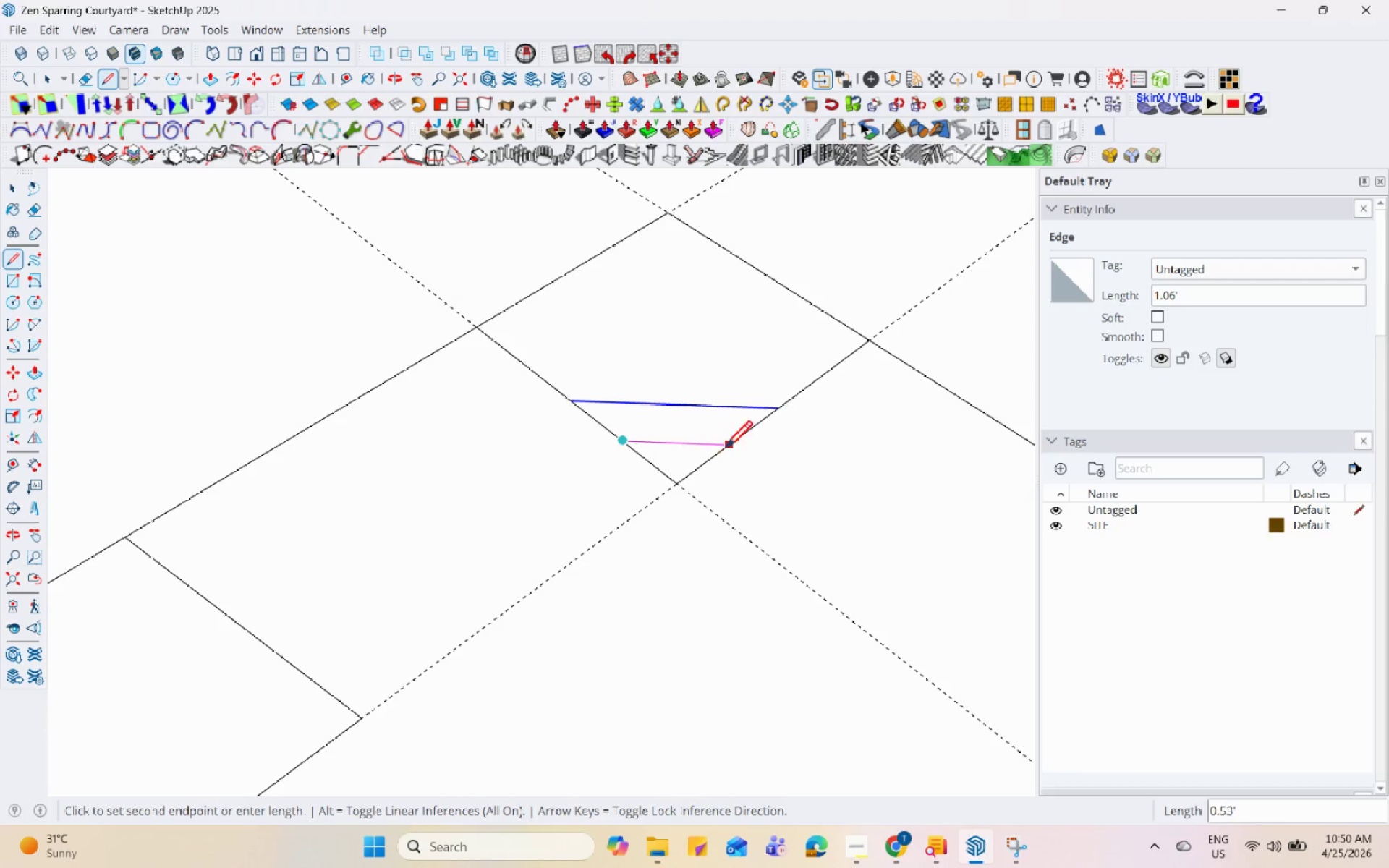 
left_click([729, 448])
 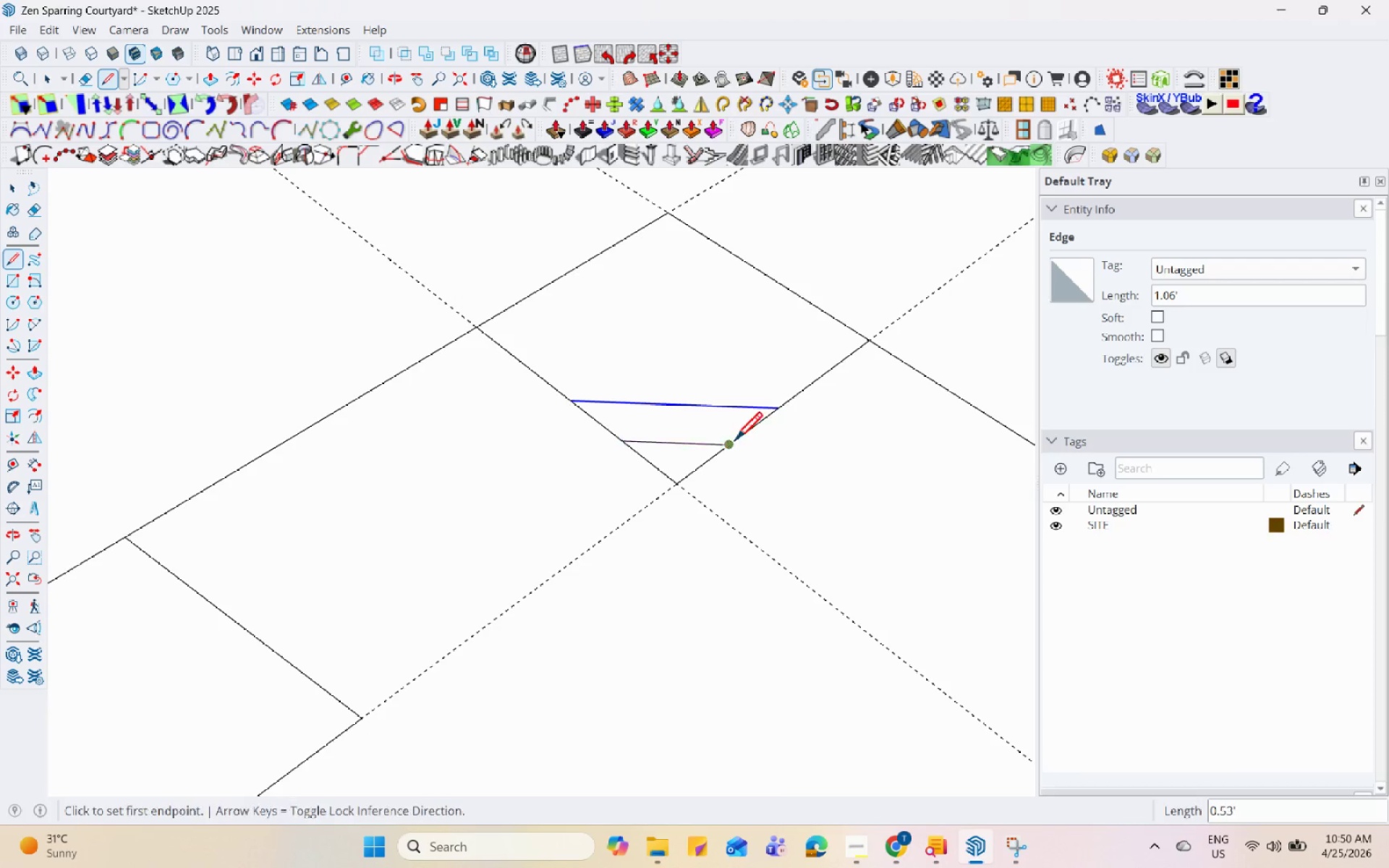 
key(Space)
 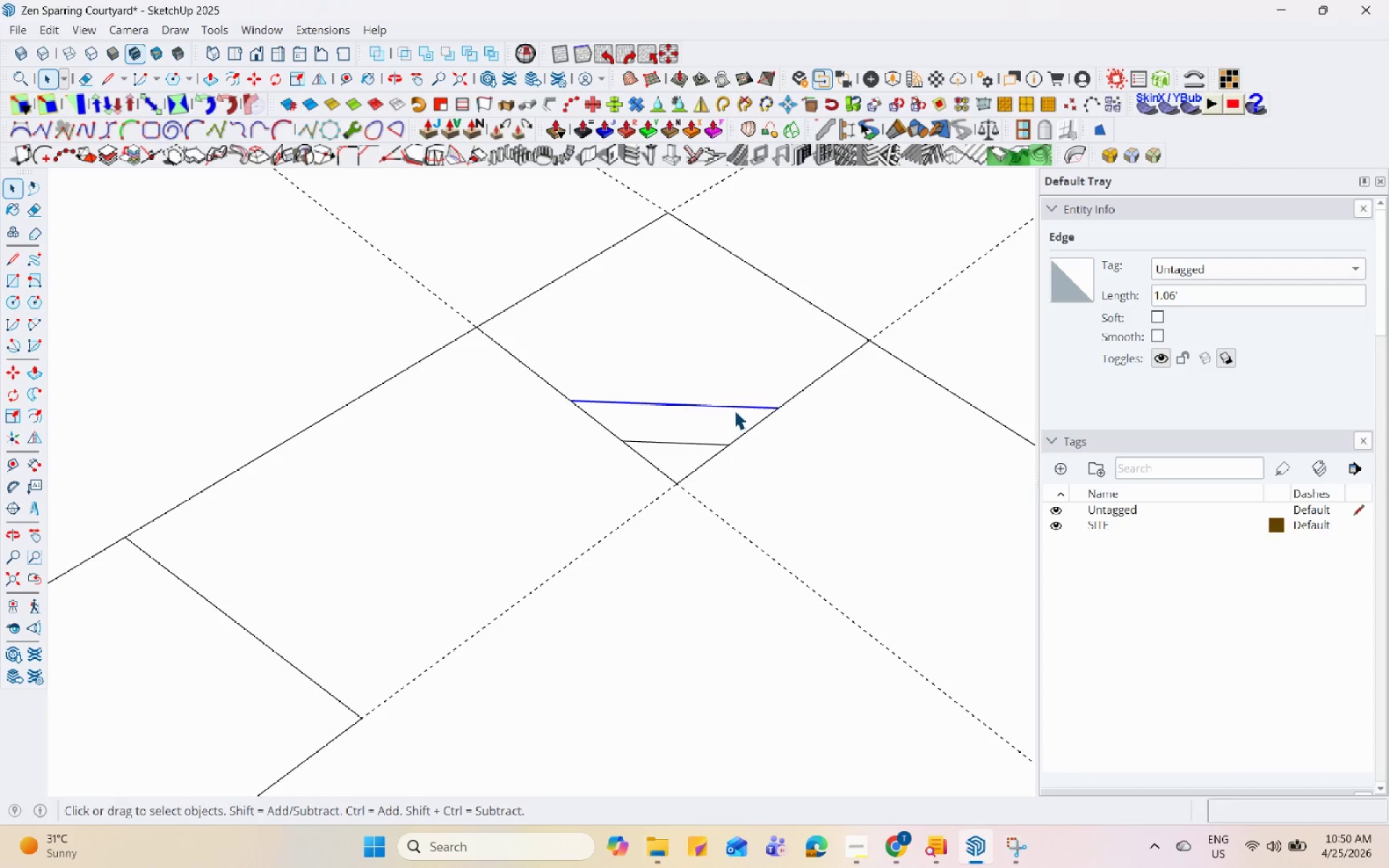 
left_click([740, 401])
 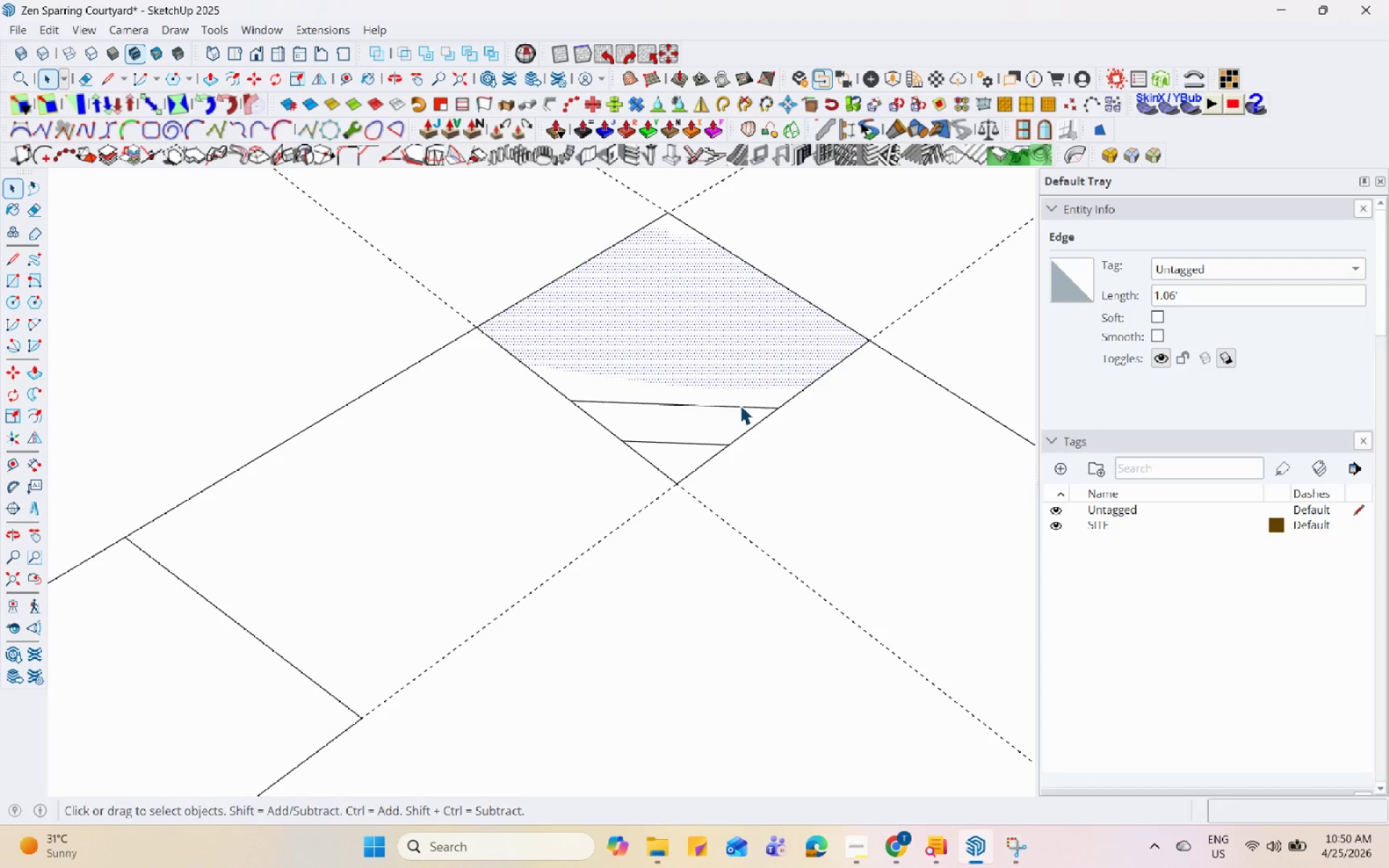 
left_click([740, 405])
 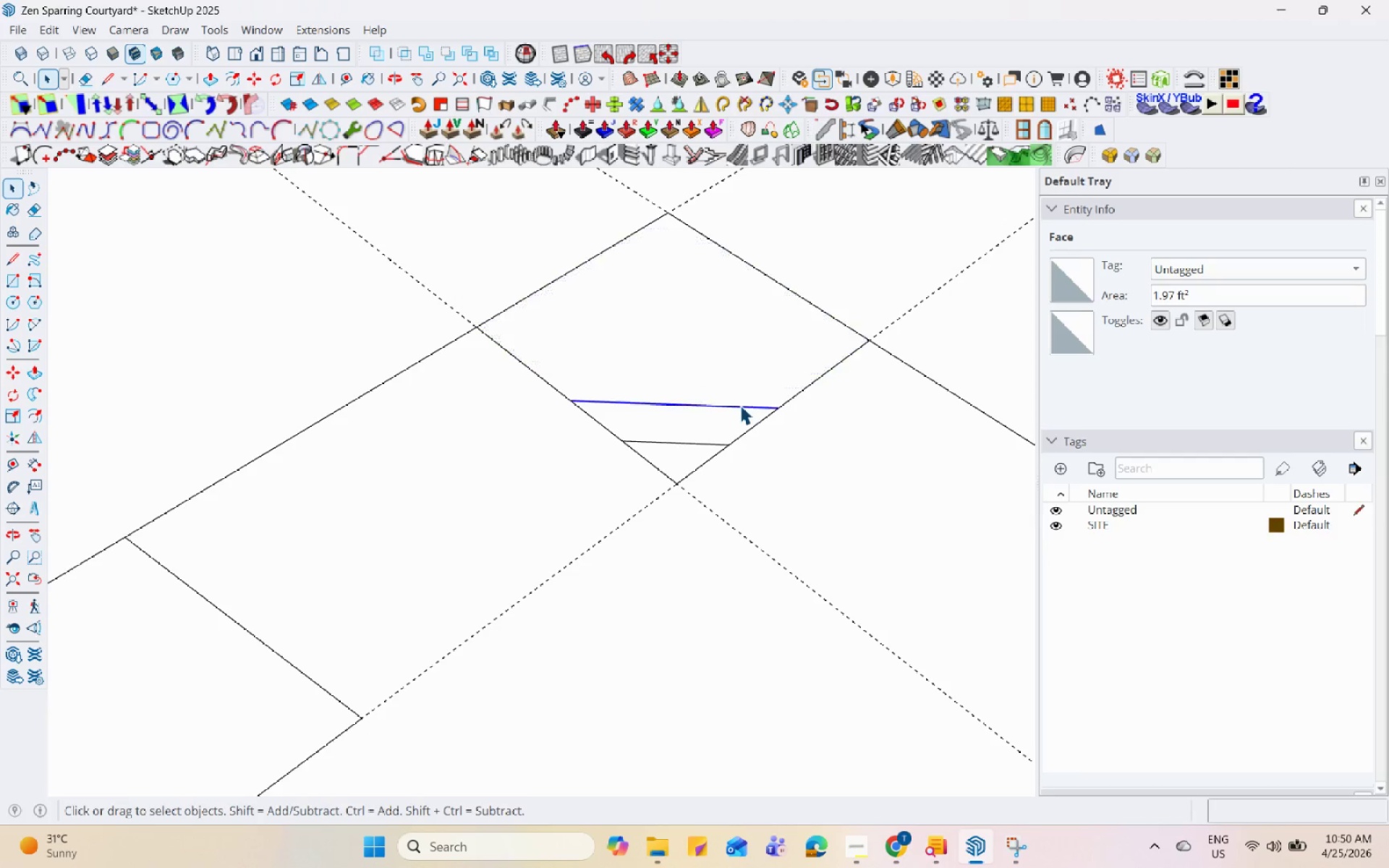 
right_click([740, 405])
 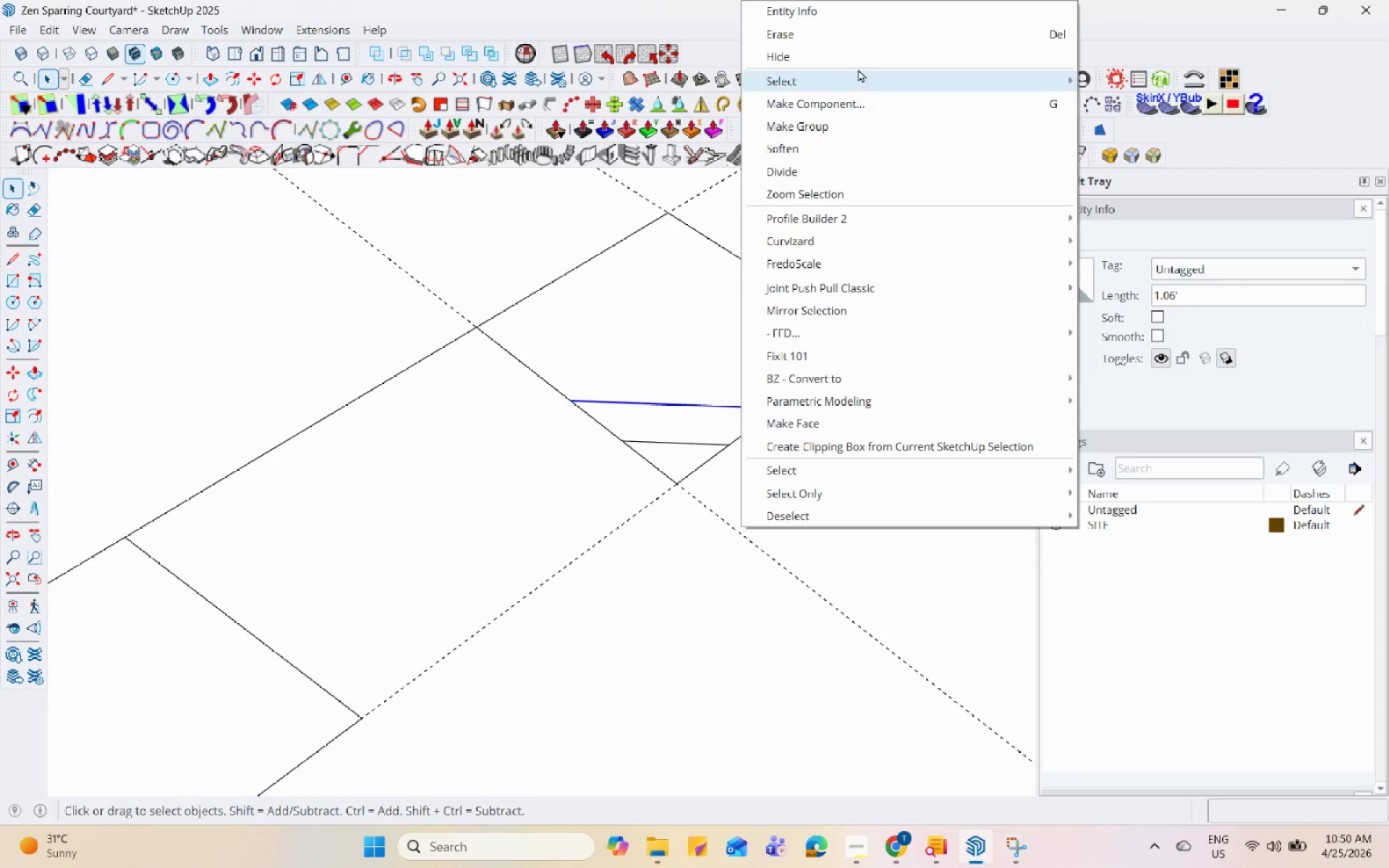 
left_click([862, 34])
 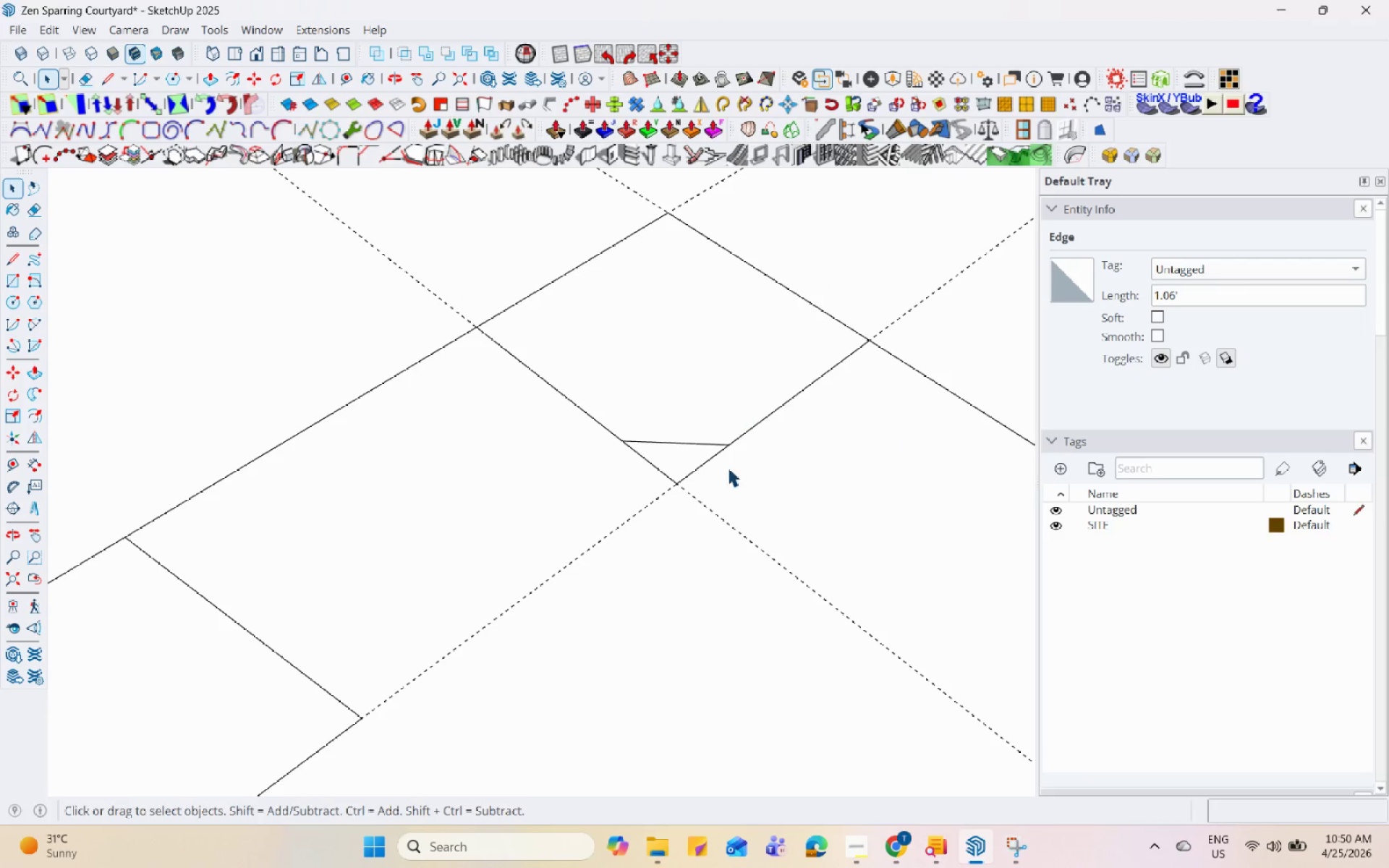 
scroll: coordinate [721, 464], scroll_direction: down, amount: 8.0
 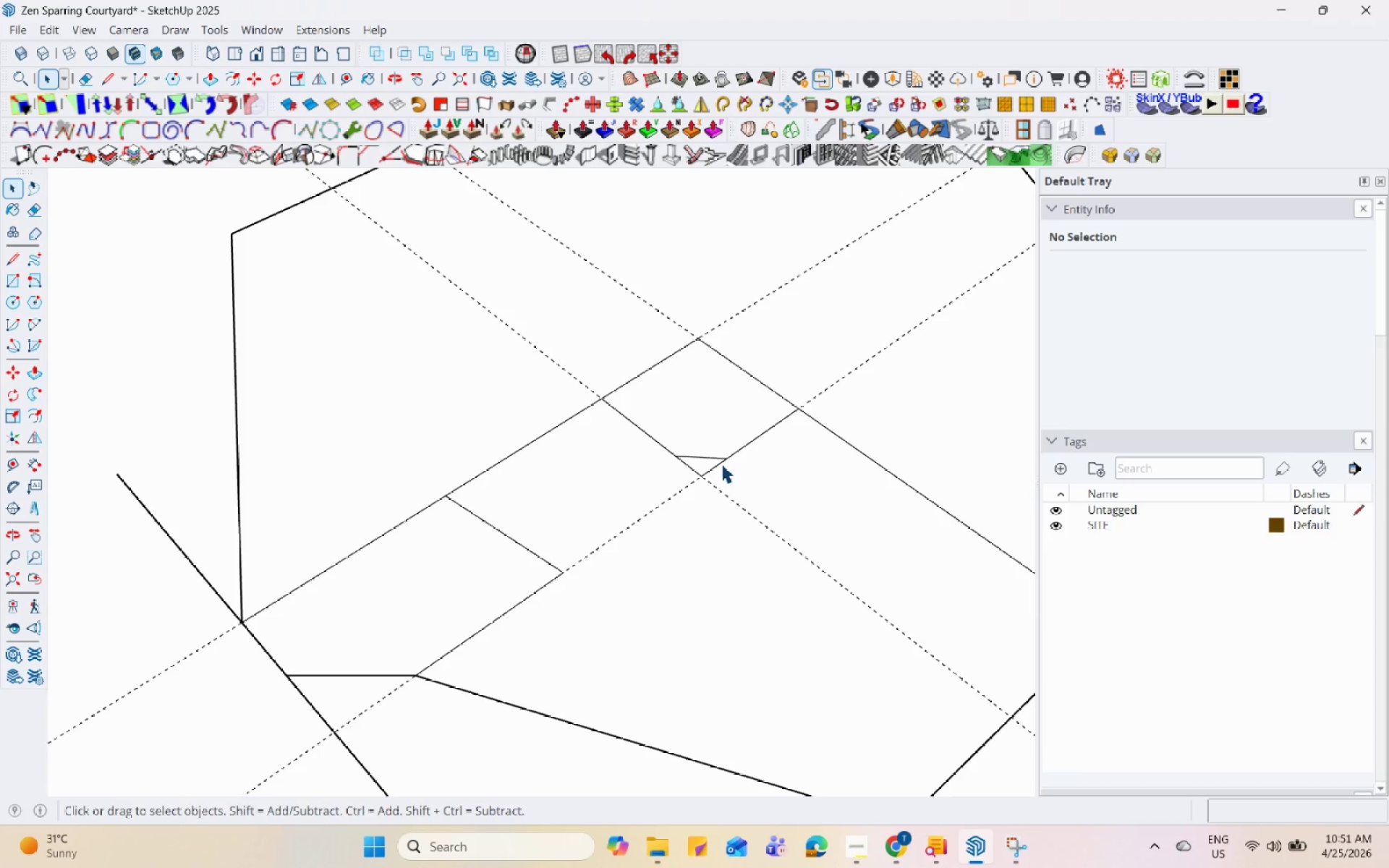 
wait(18.52)
 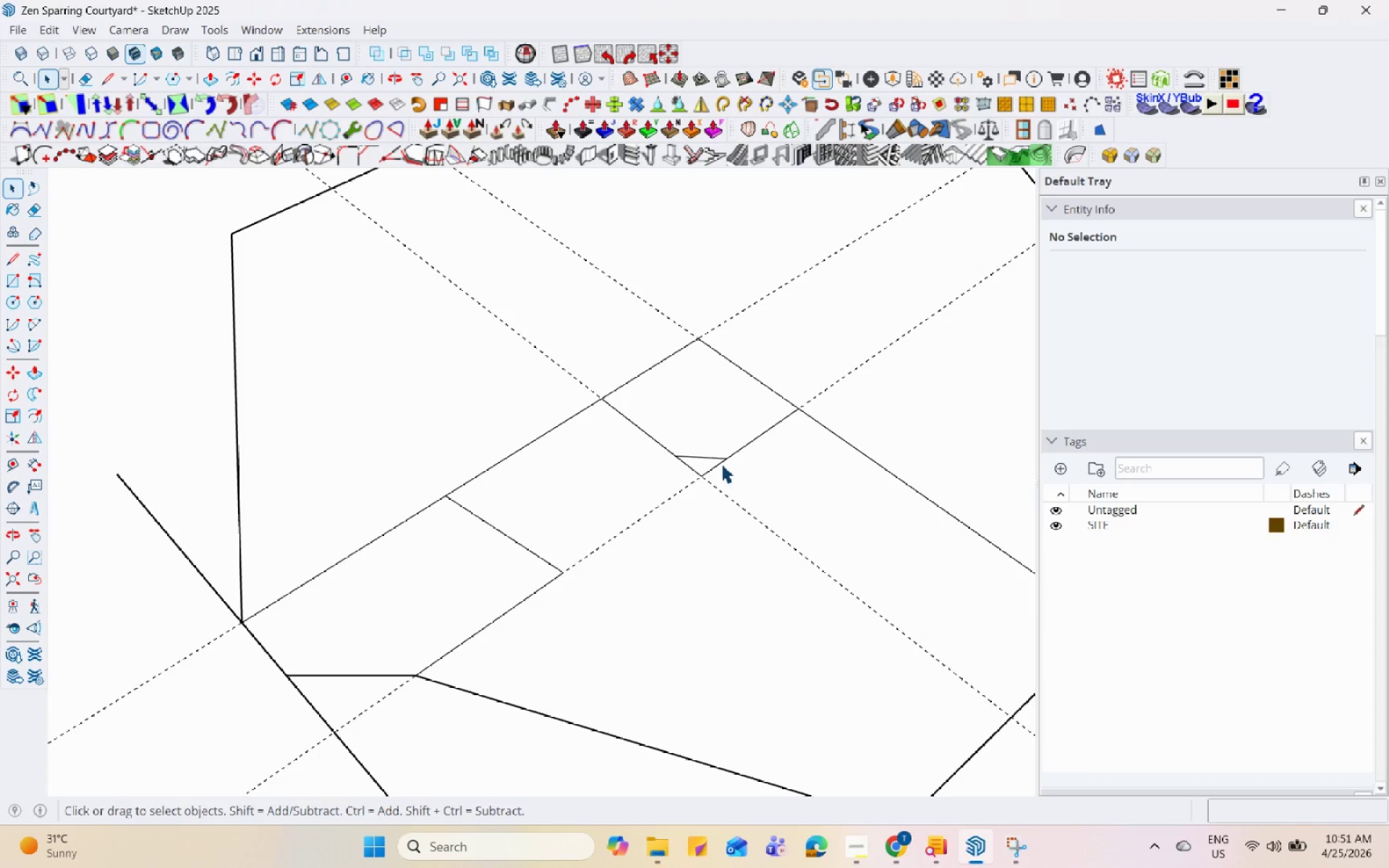 
key(L)
 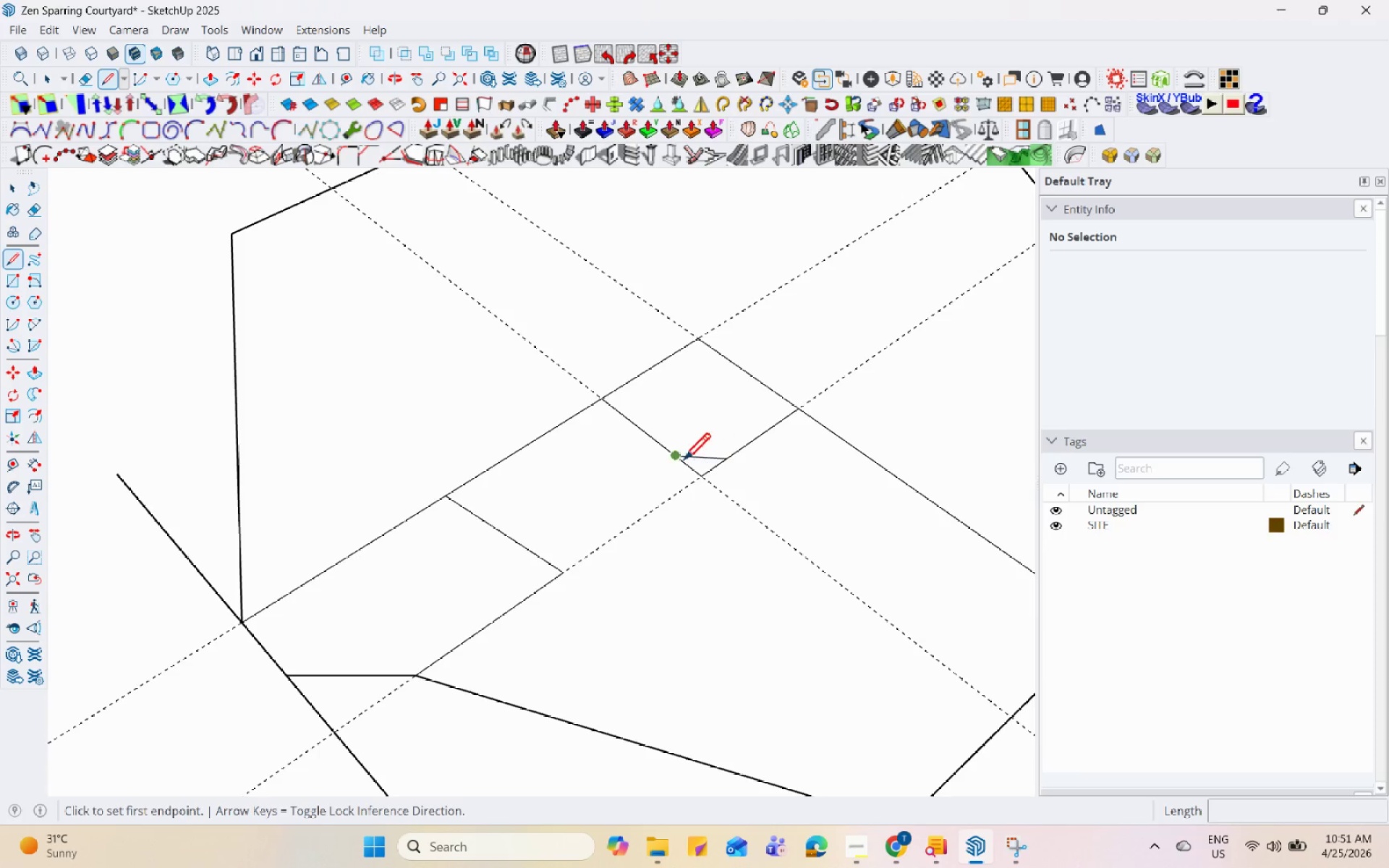 
left_click([674, 462])
 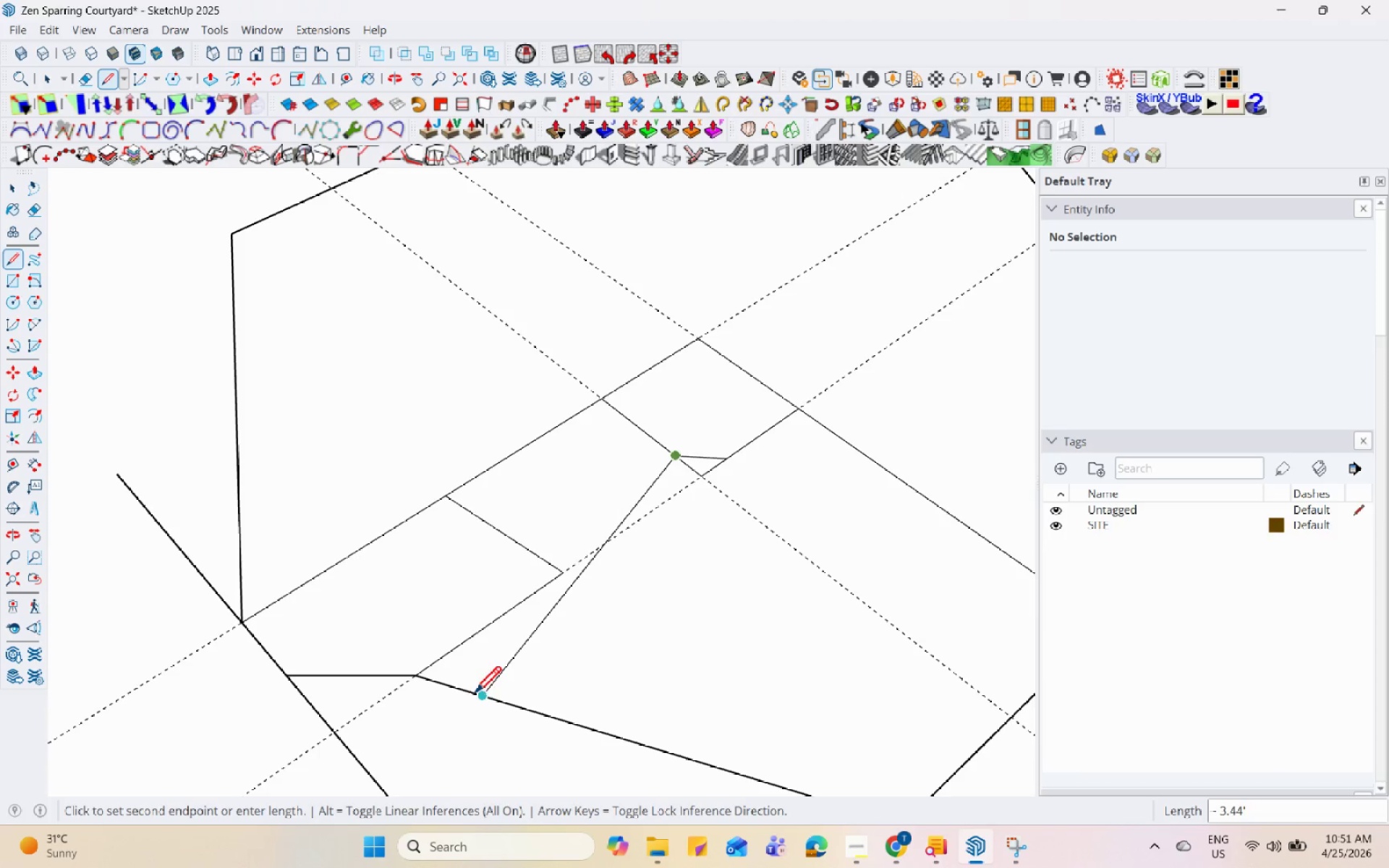 
wait(8.67)
 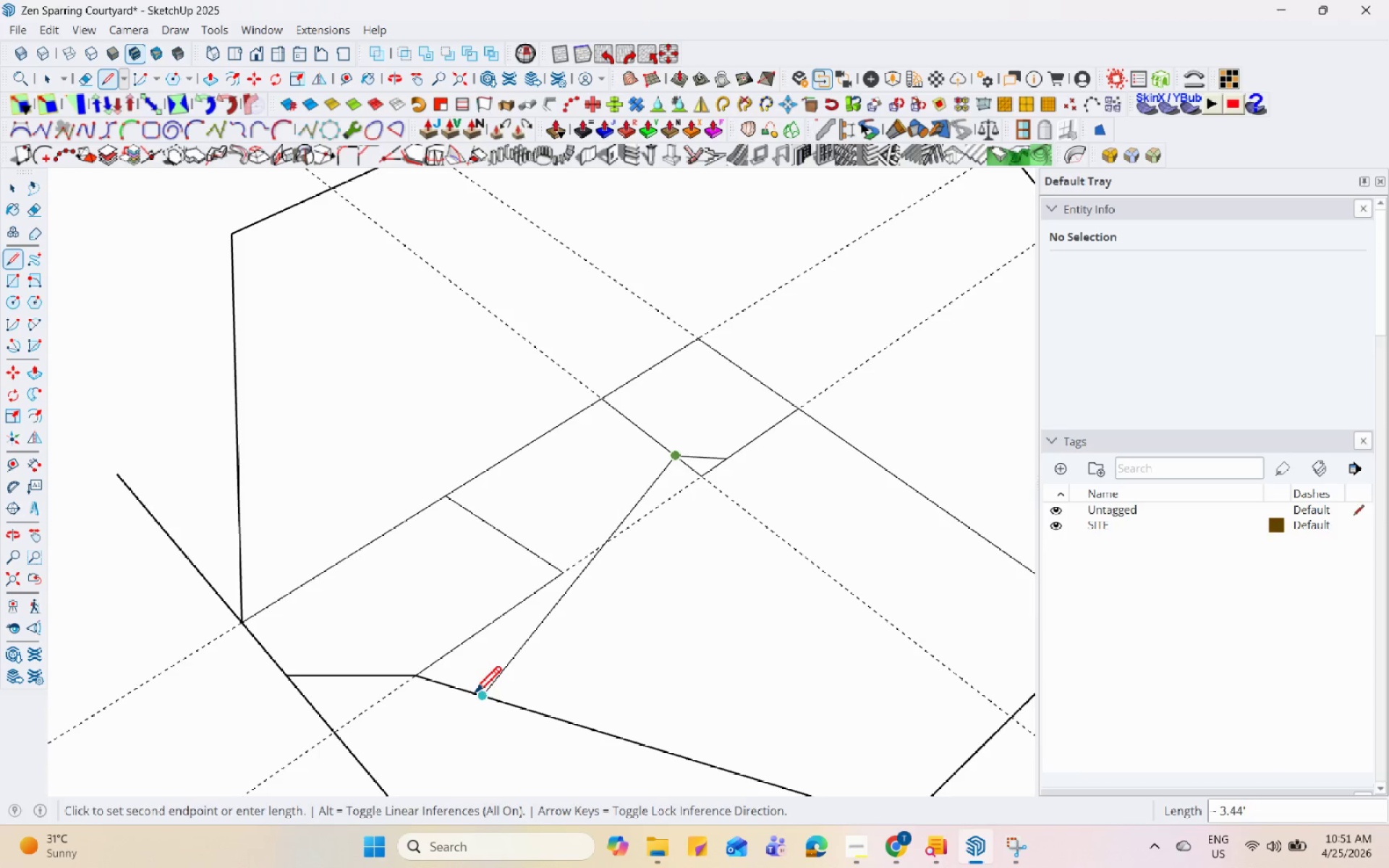 
left_click([456, 686])
 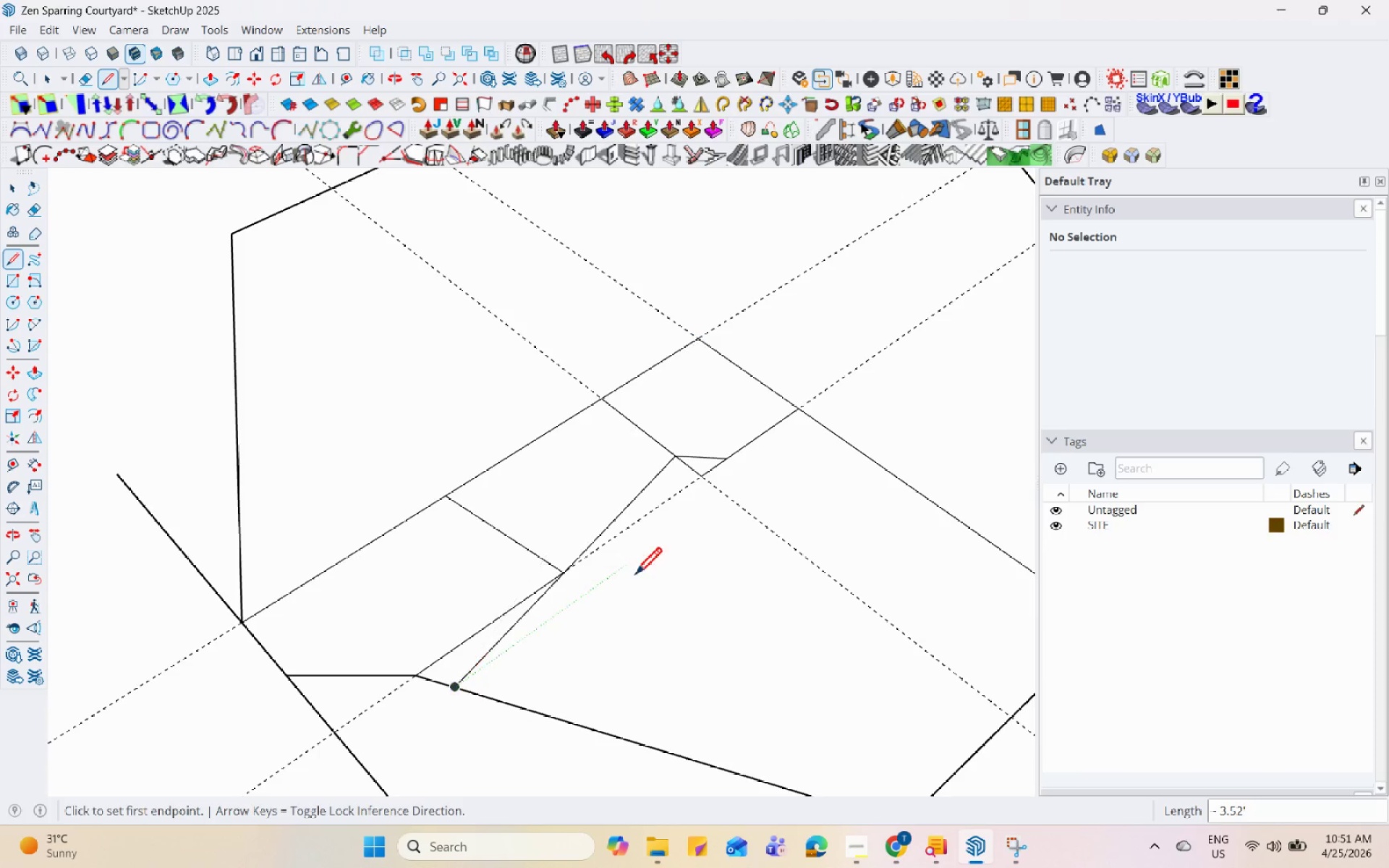 
key(Space)
 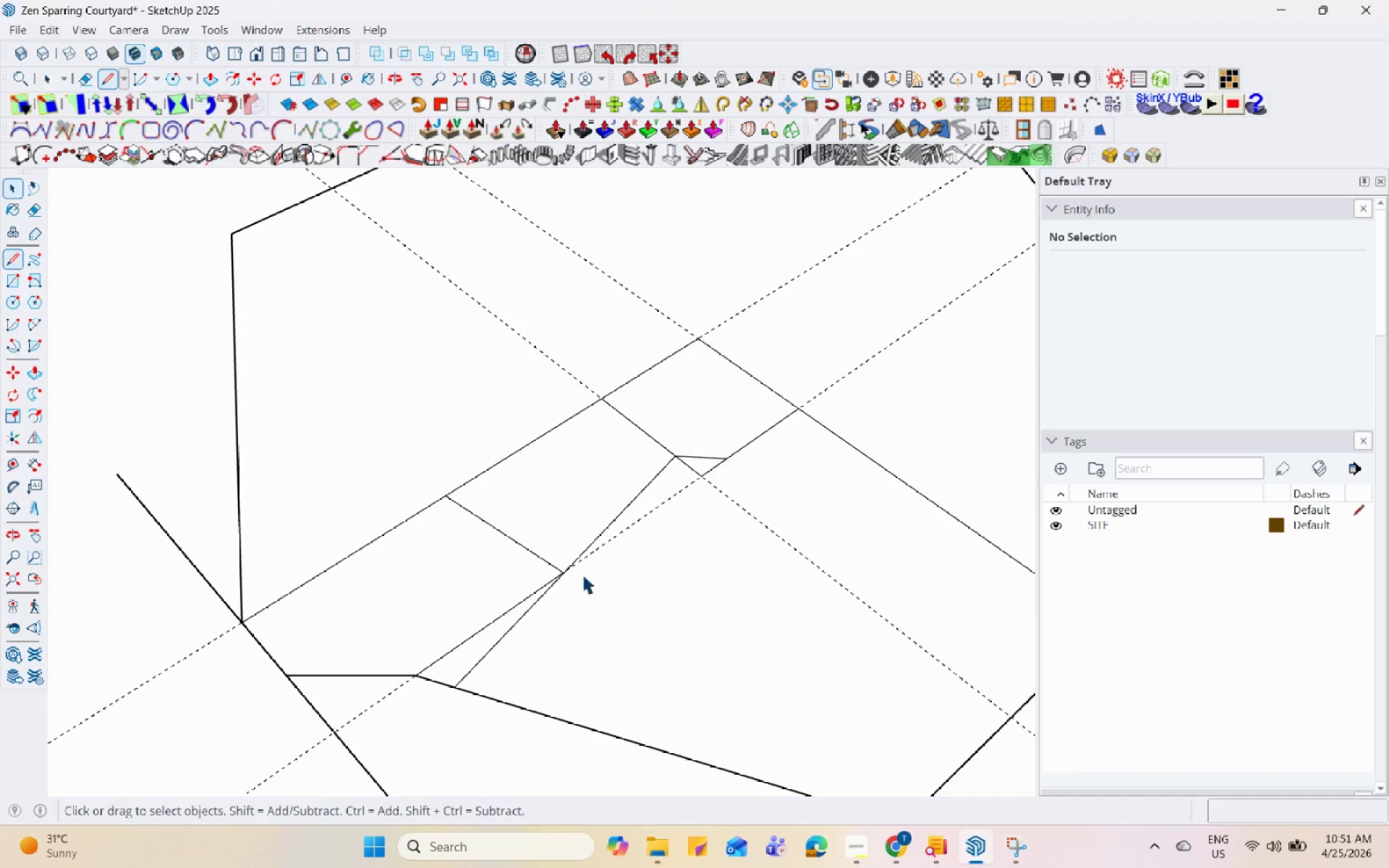 
key(Control+Z)
 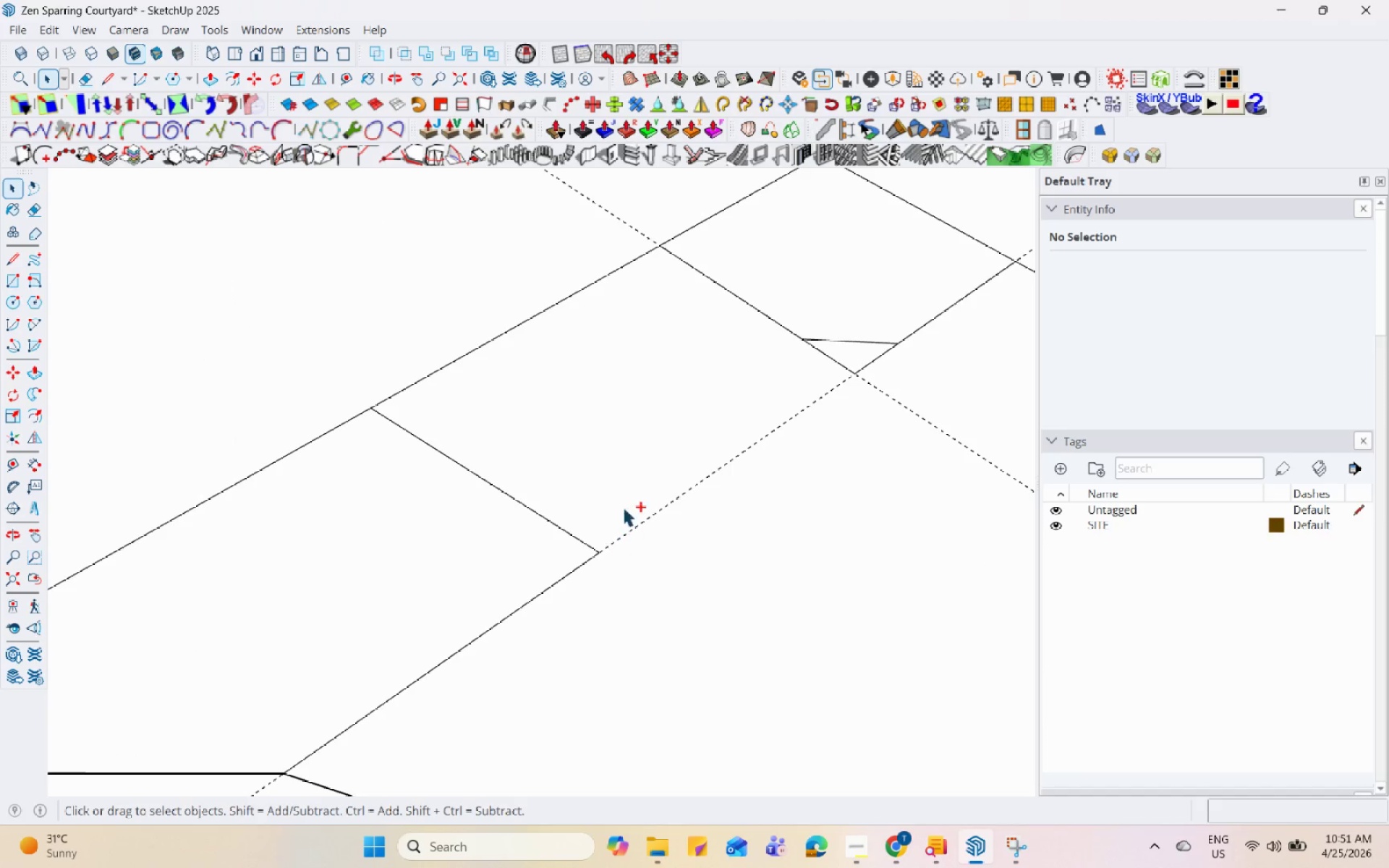 
scroll: coordinate [610, 539], scroll_direction: up, amount: 4.0
 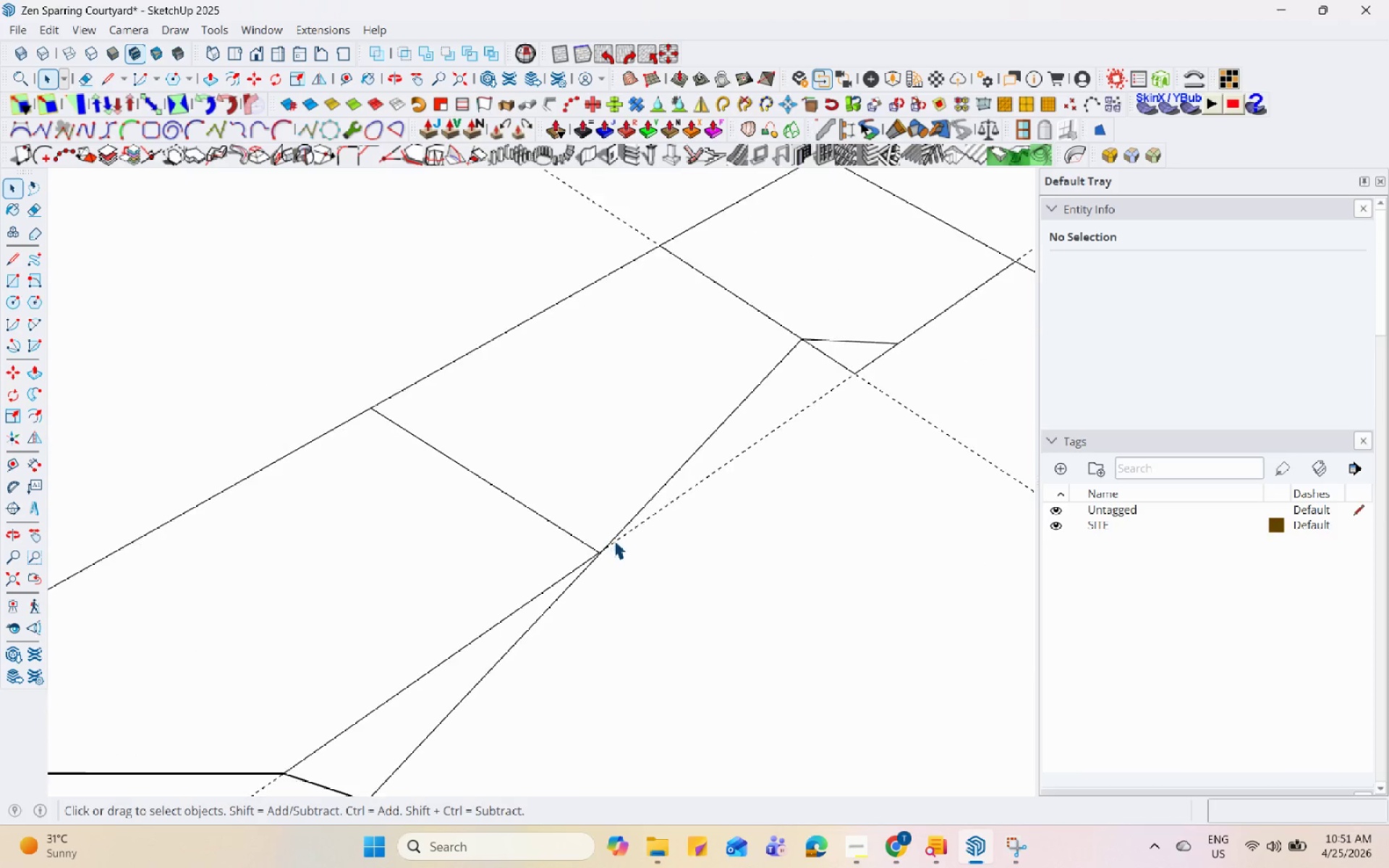 
scroll: coordinate [629, 493], scroll_direction: down, amount: 6.0
 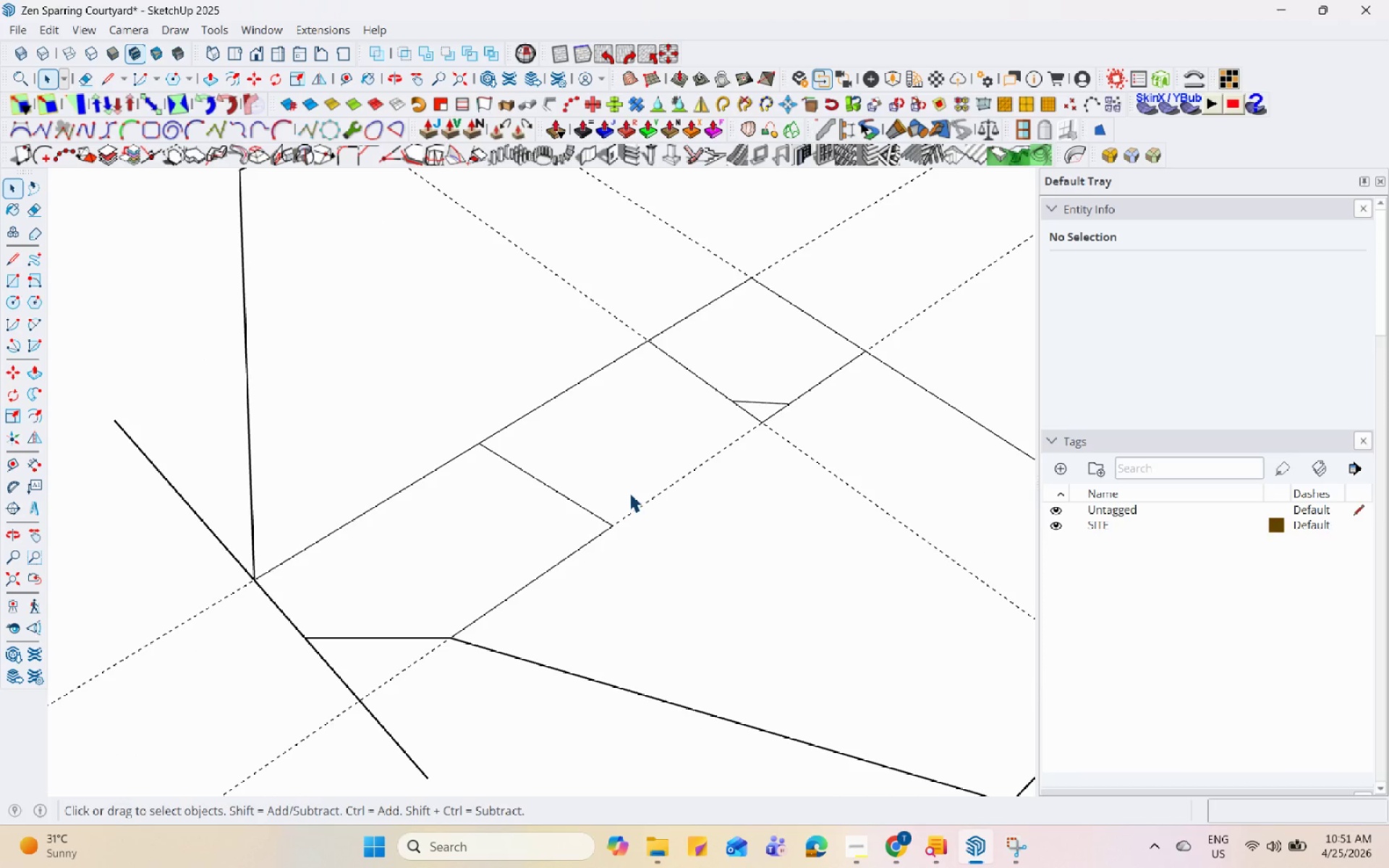 
key(L)
 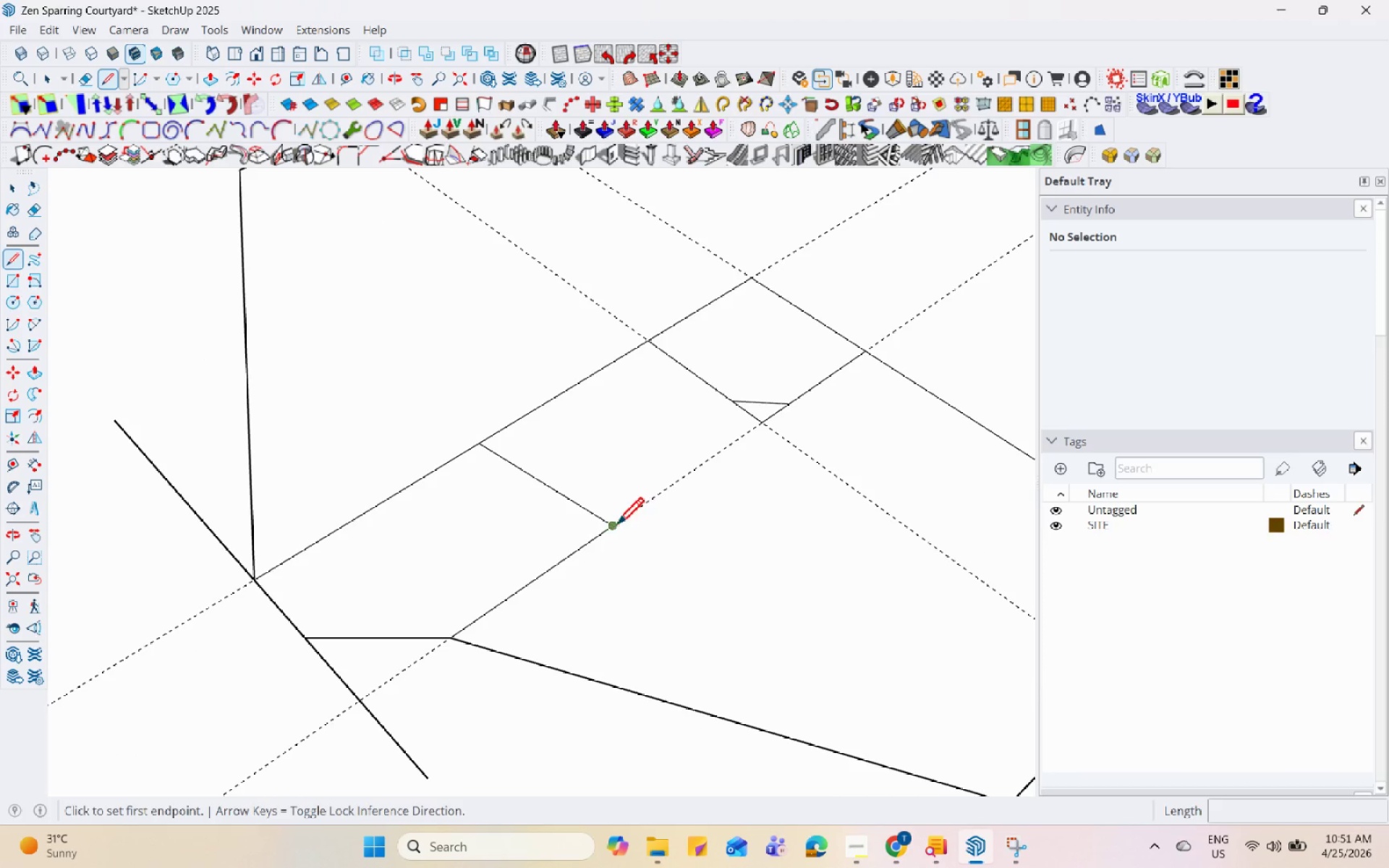 
left_click([609, 531])
 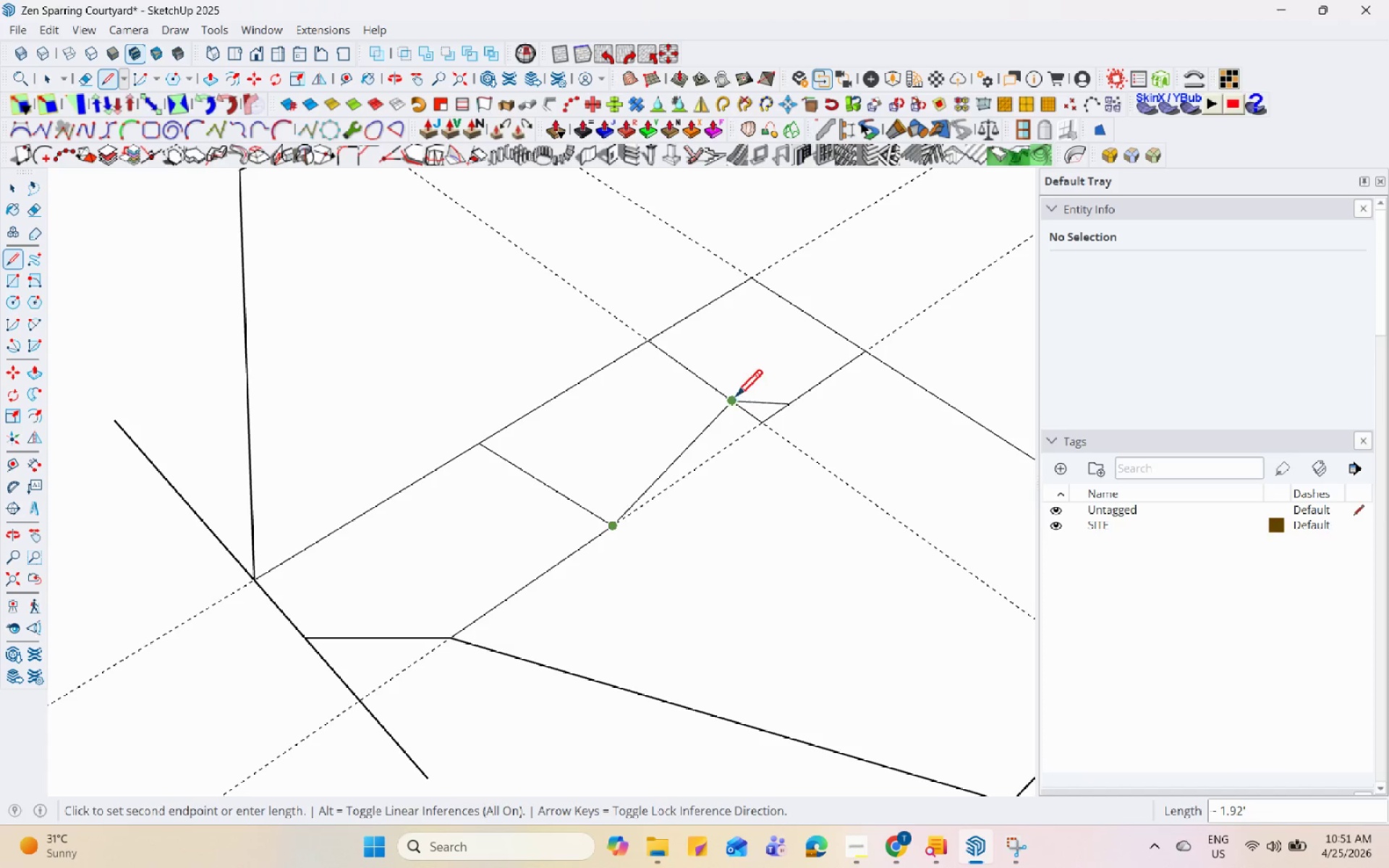 
left_click([735, 399])
 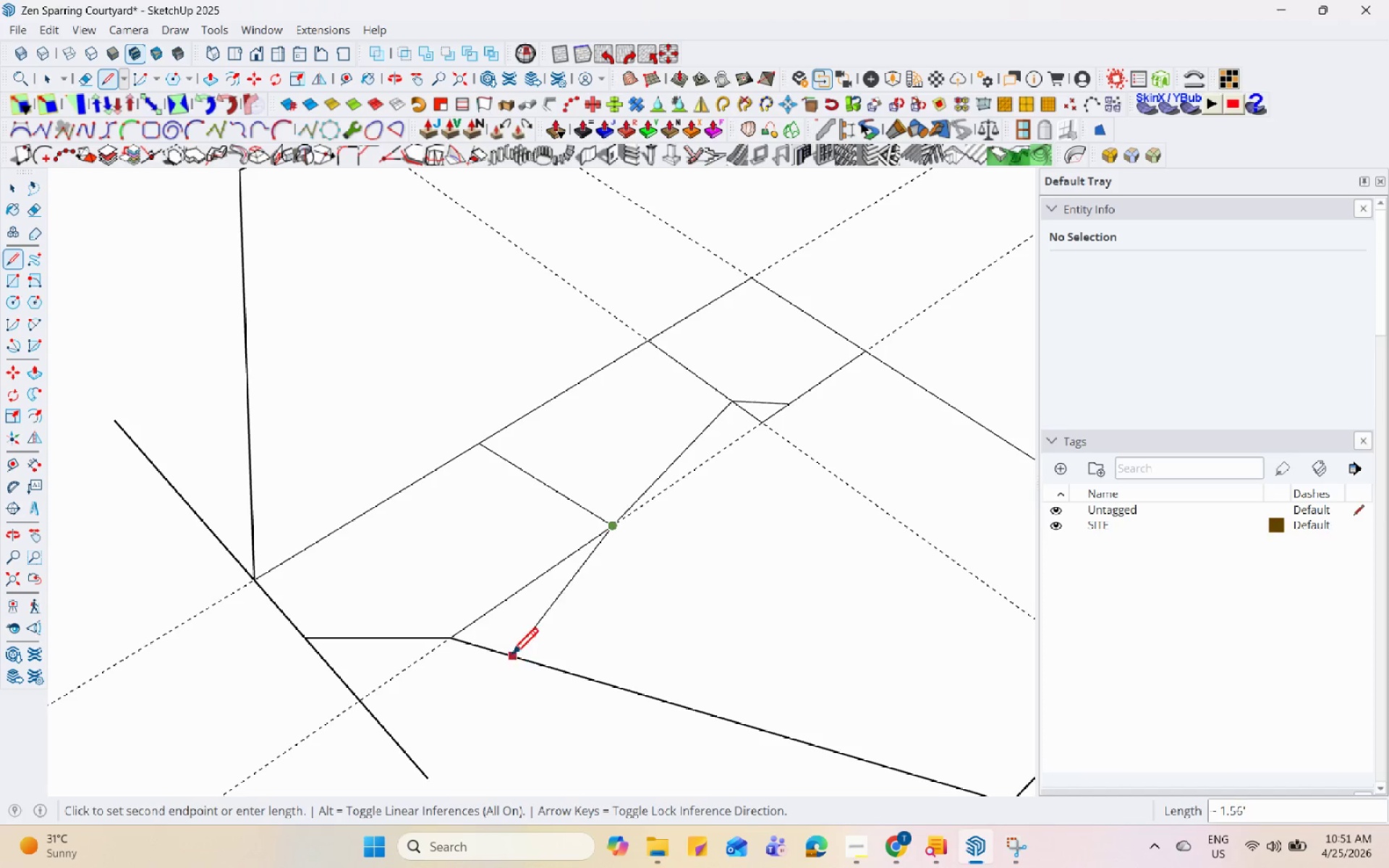 
mouse_move([509, 661])
 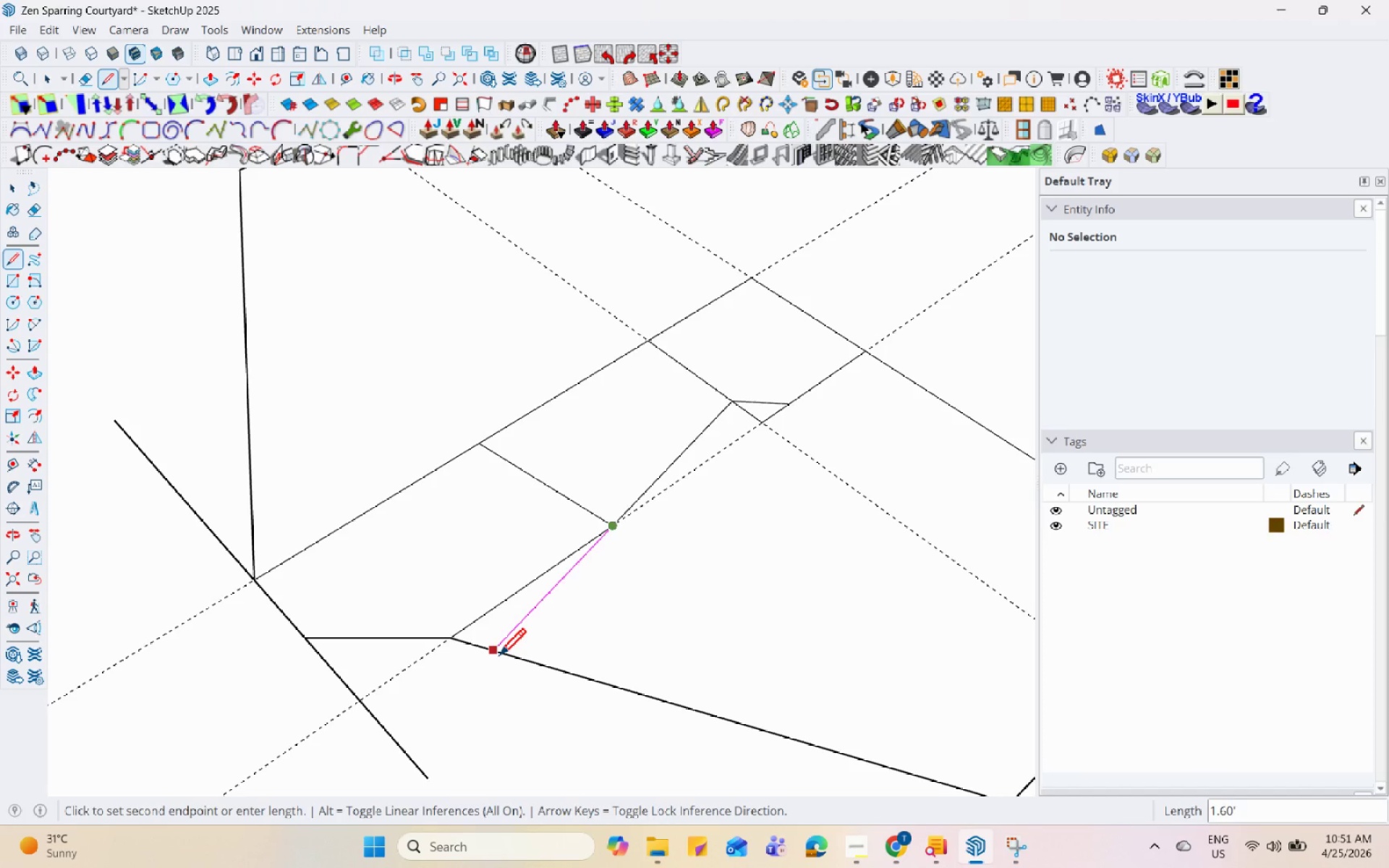 
left_click([498, 658])
 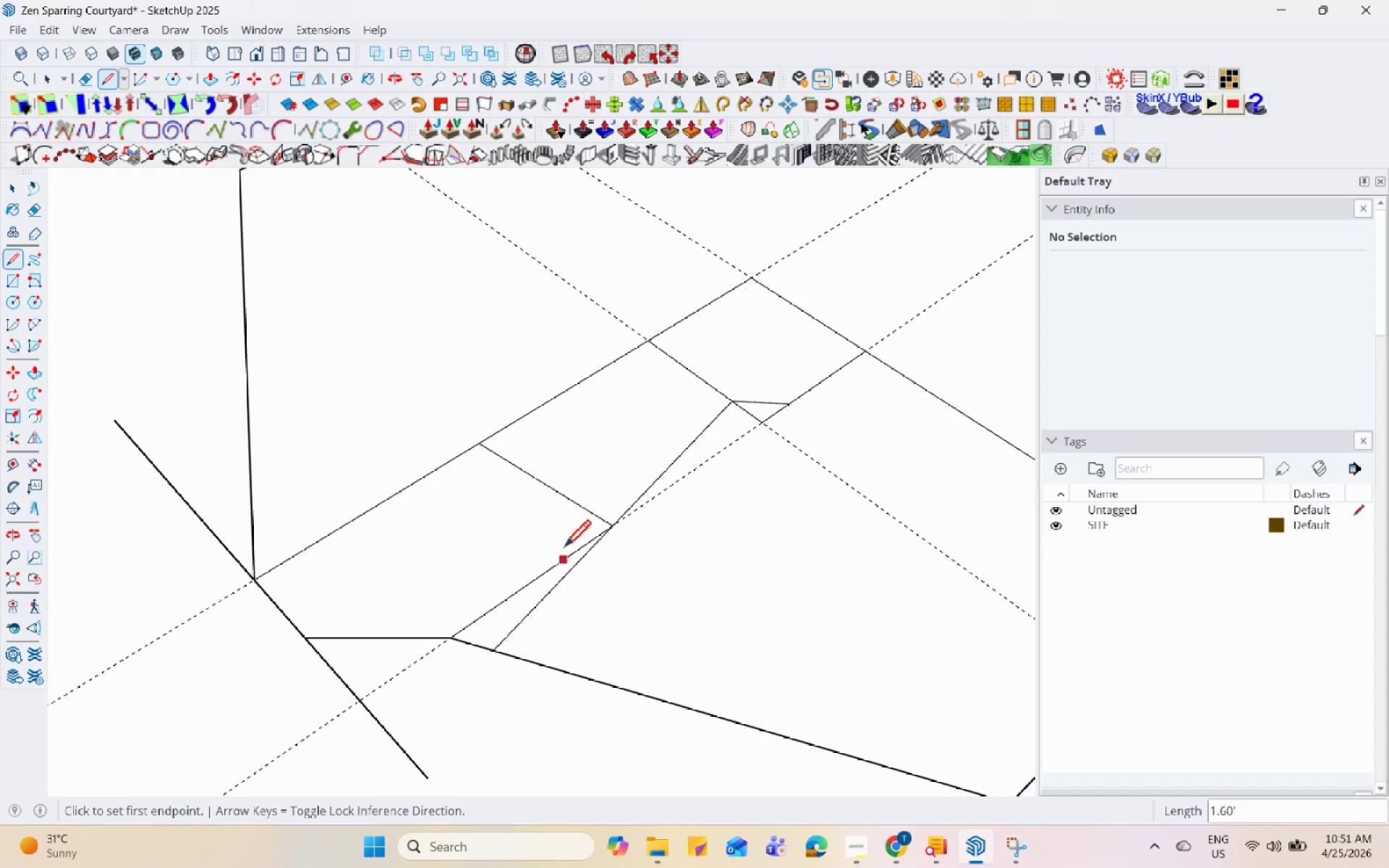 
key(Space)
 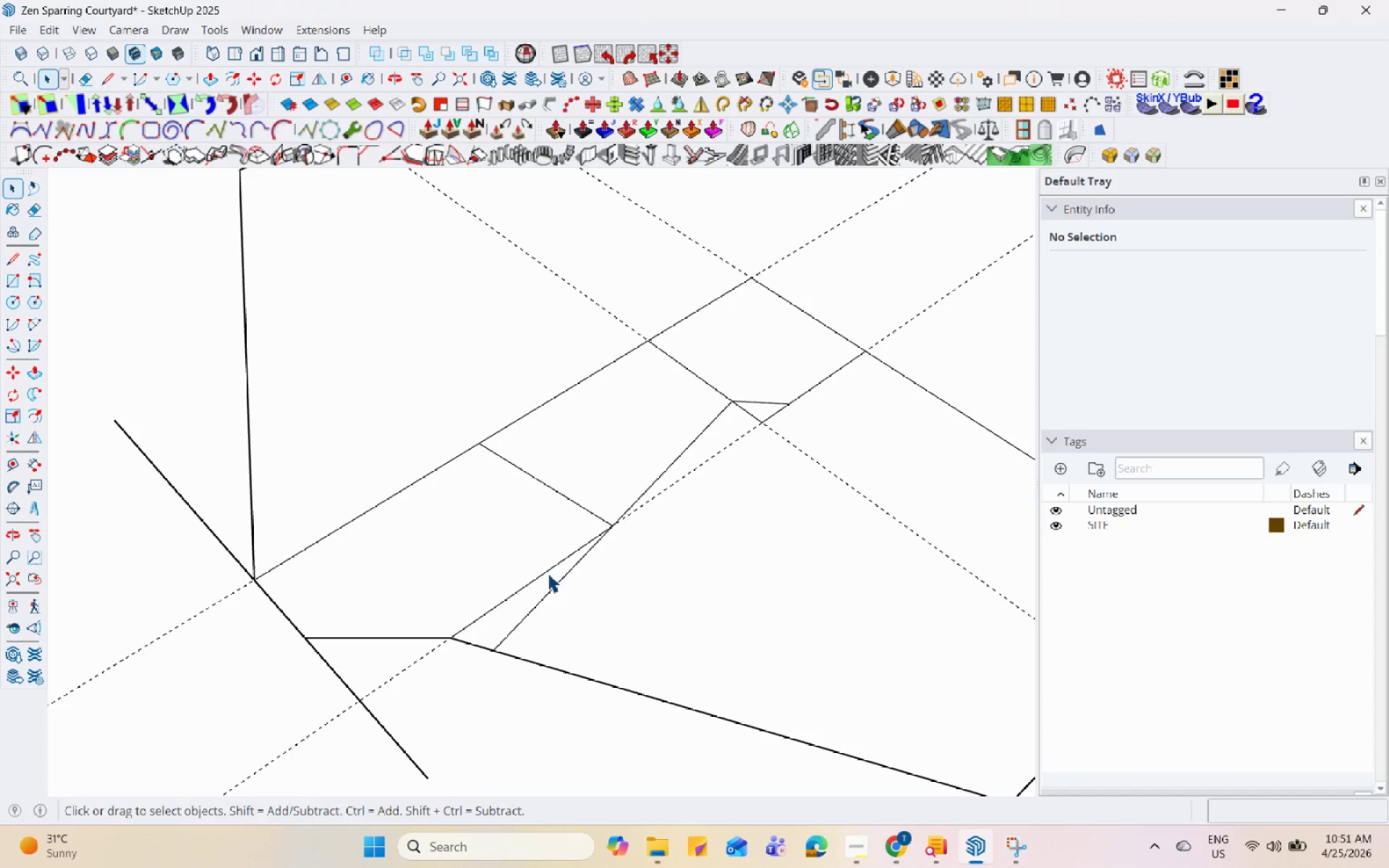 
left_click([544, 569])
 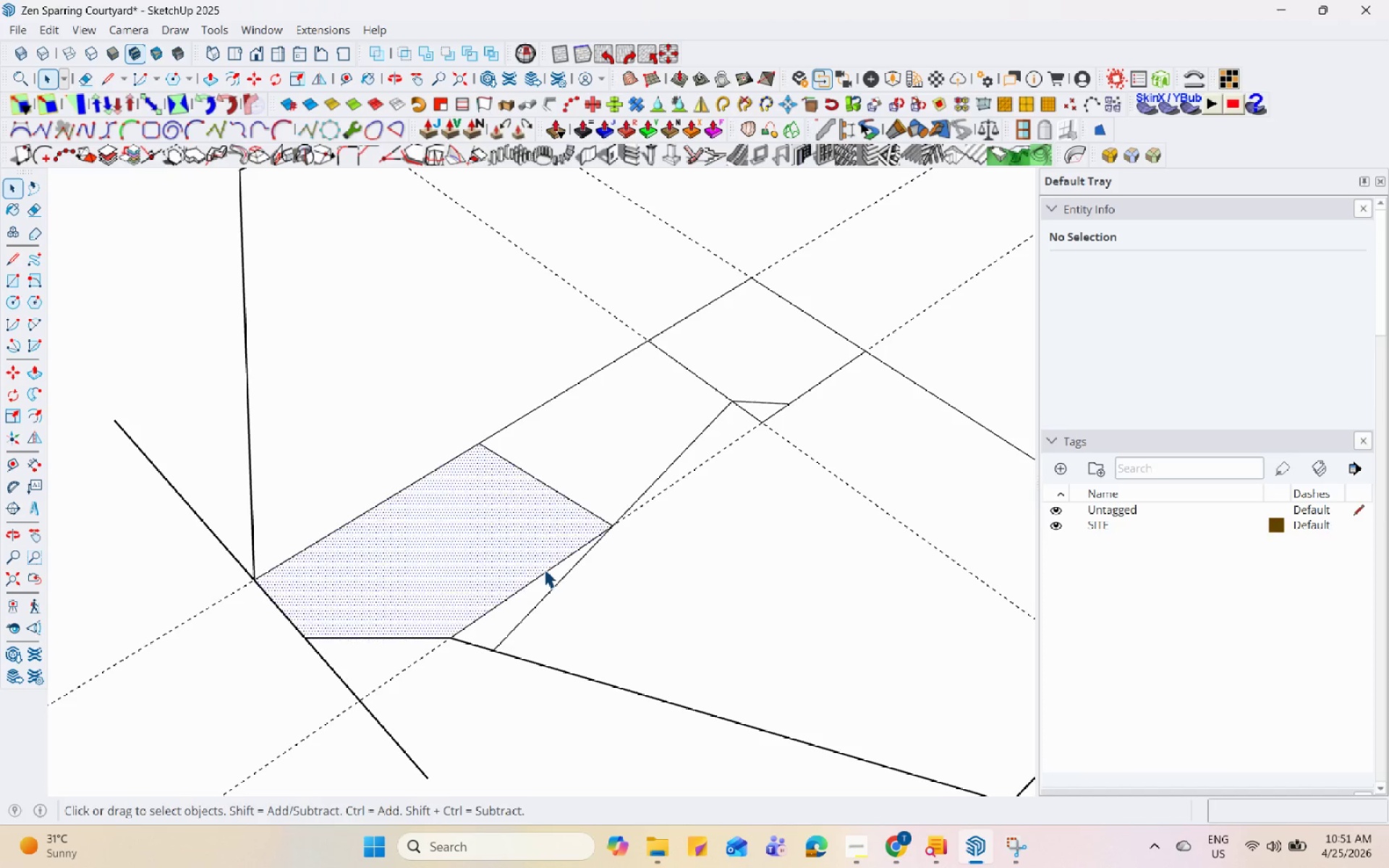 
right_click([544, 569])
 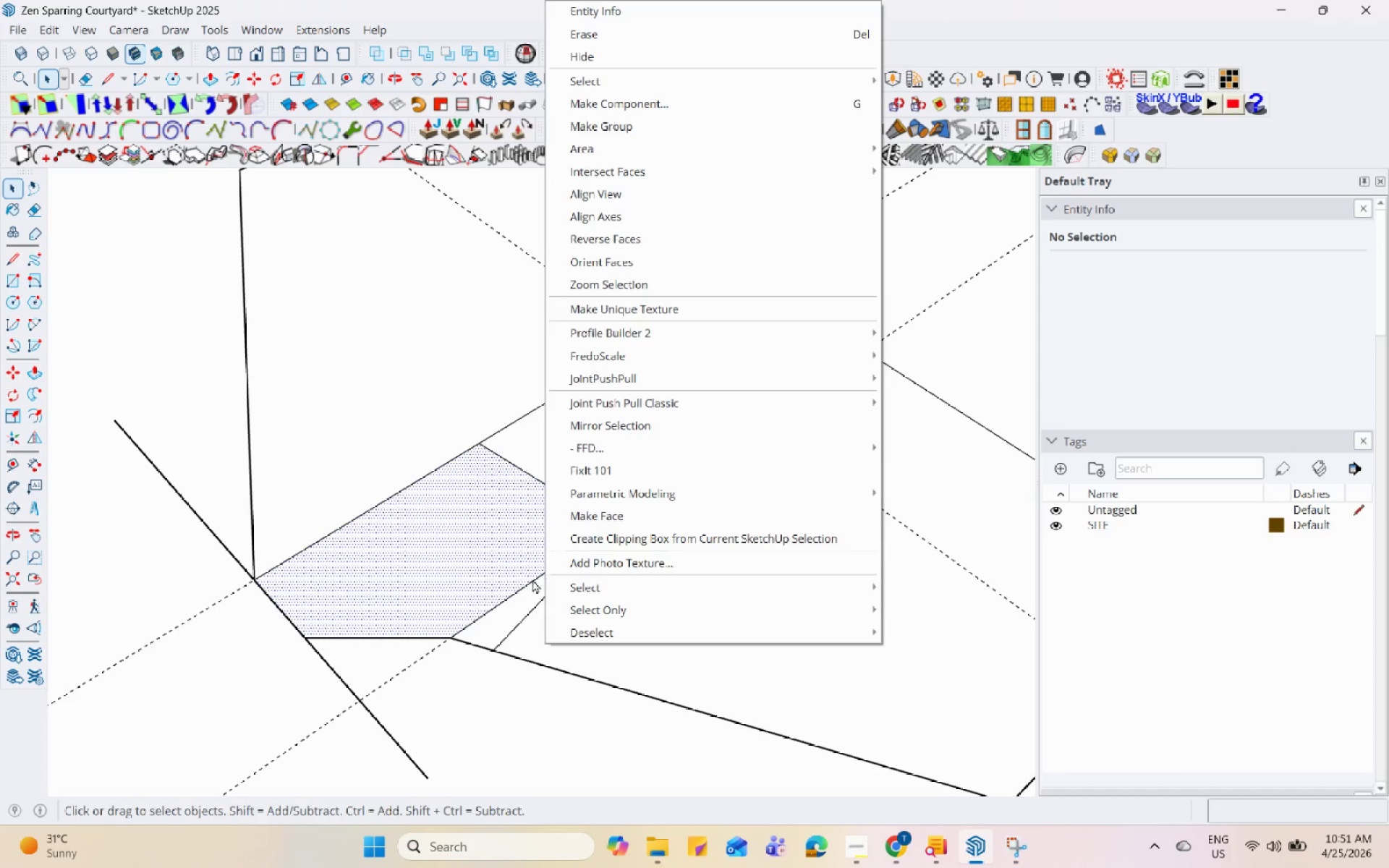 
left_click([524, 592])
 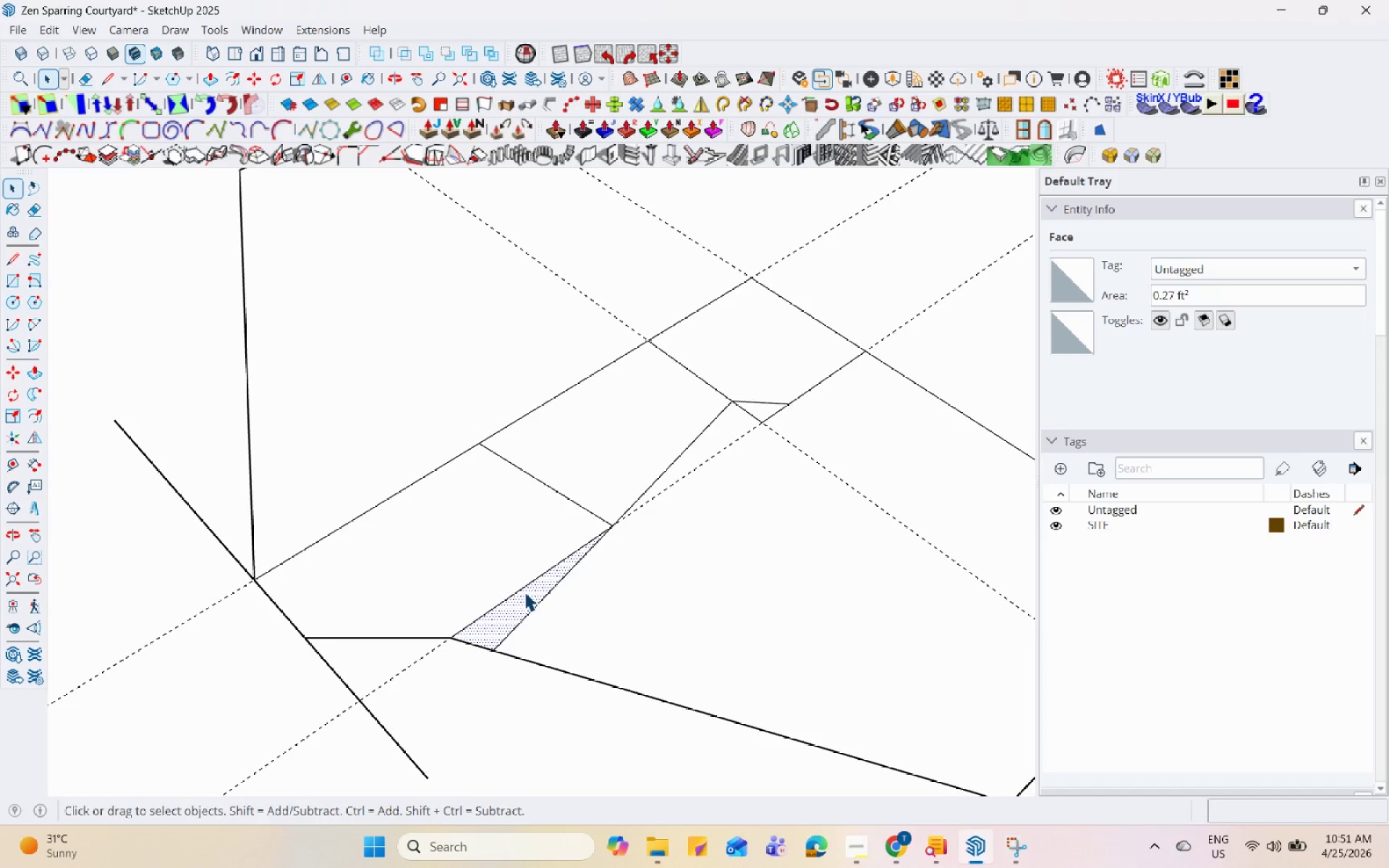 
double_click([523, 590])
 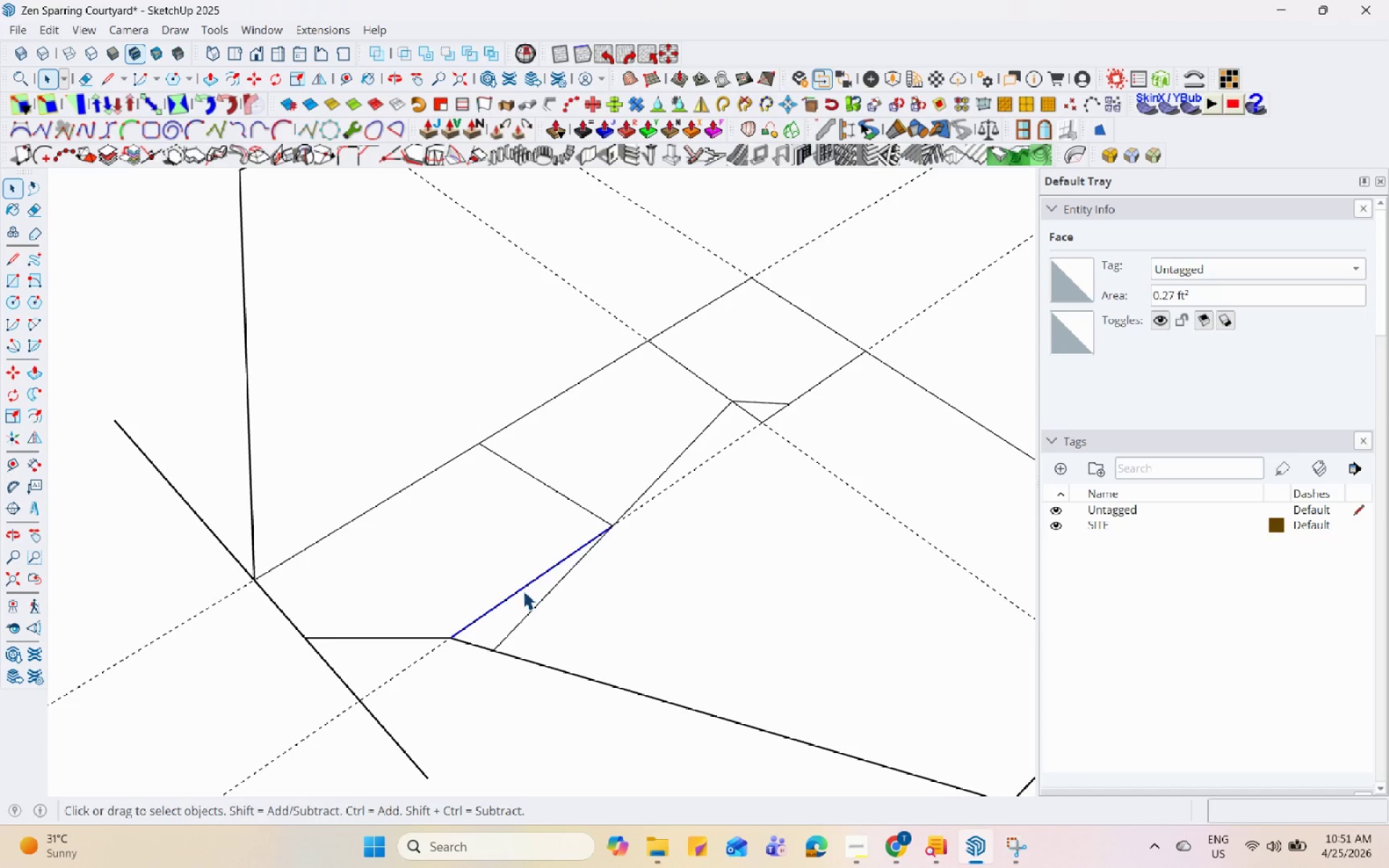 
right_click([523, 590])
 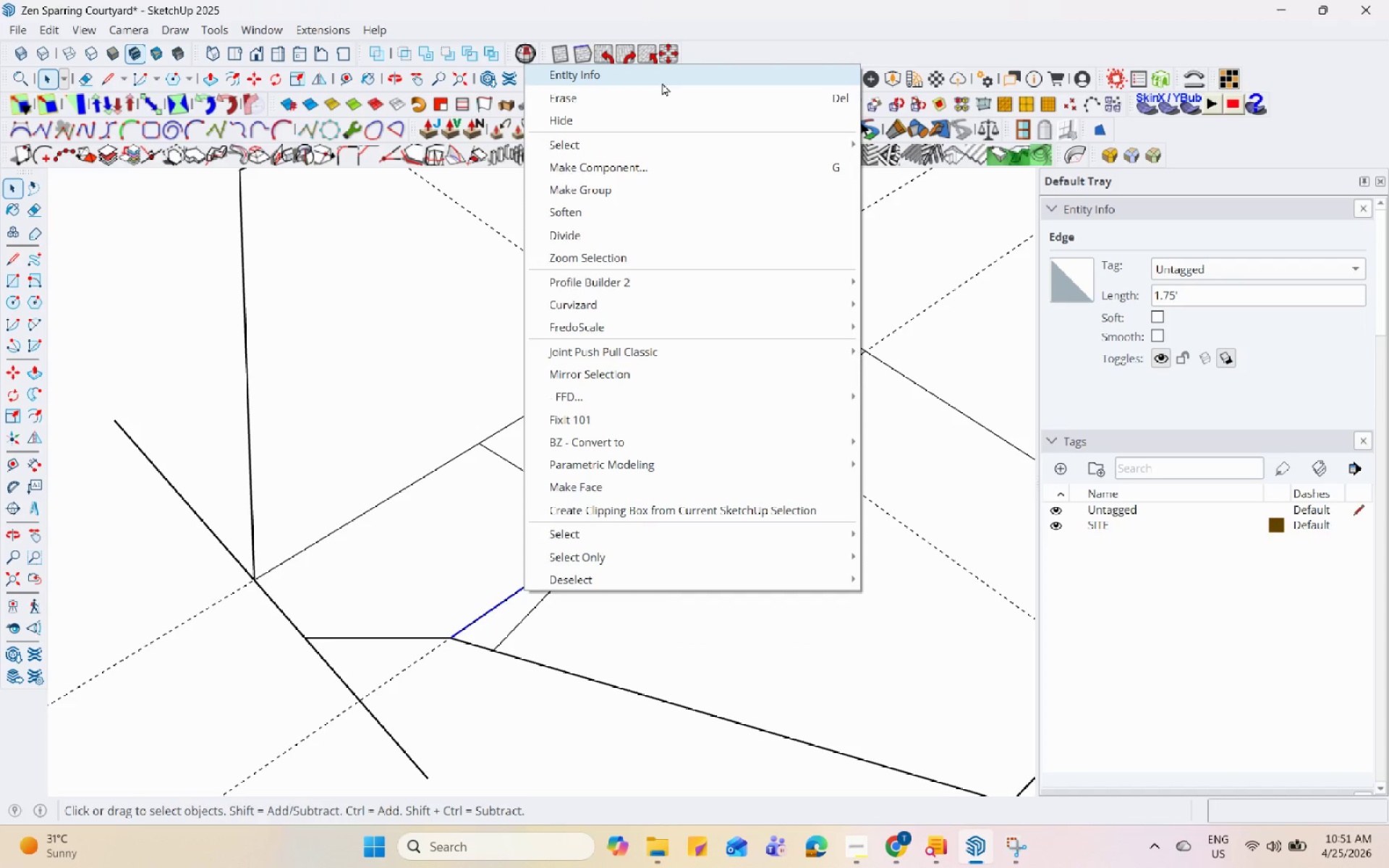 
left_click([658, 95])
 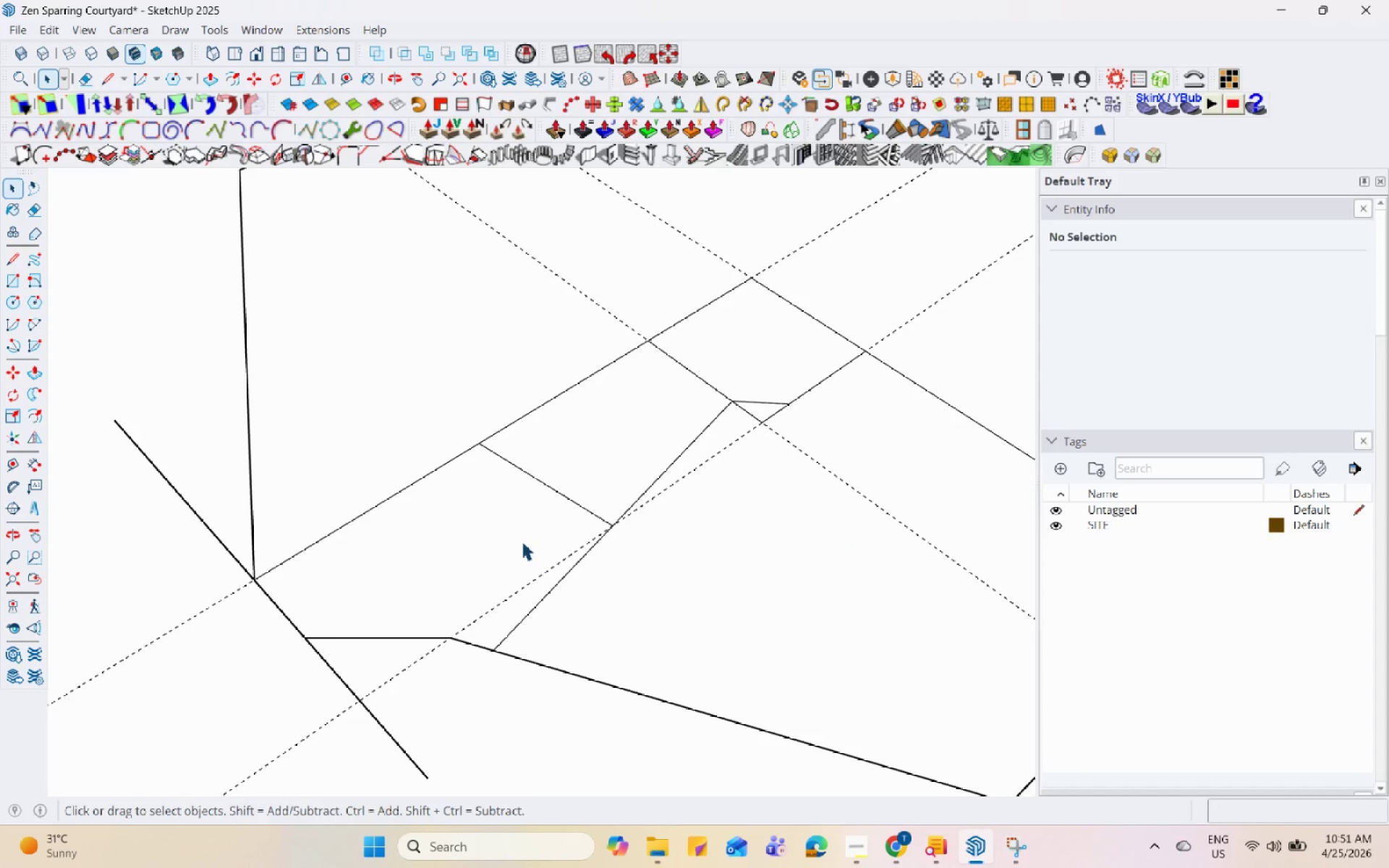 
key(L)
 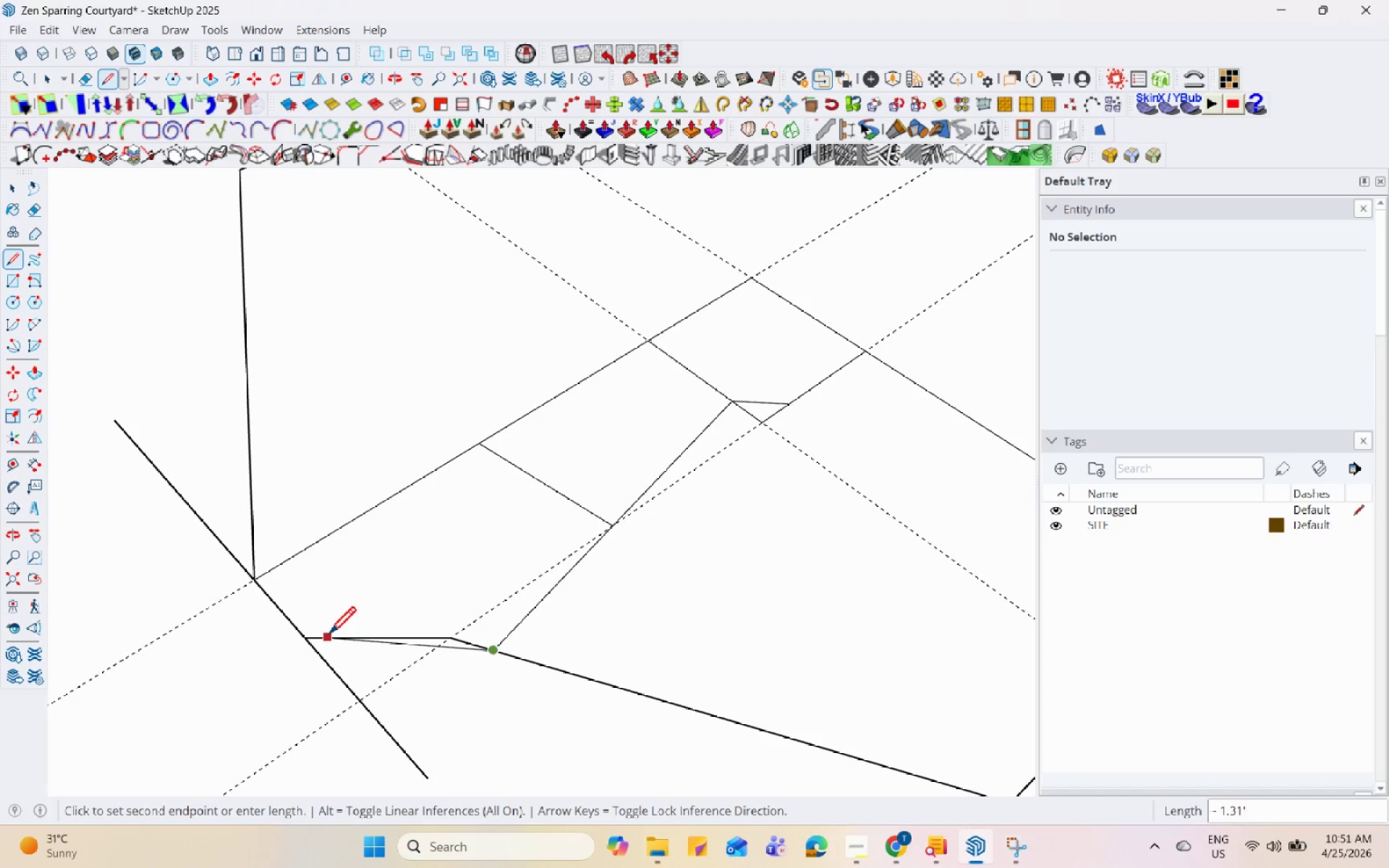 
left_click([307, 637])
 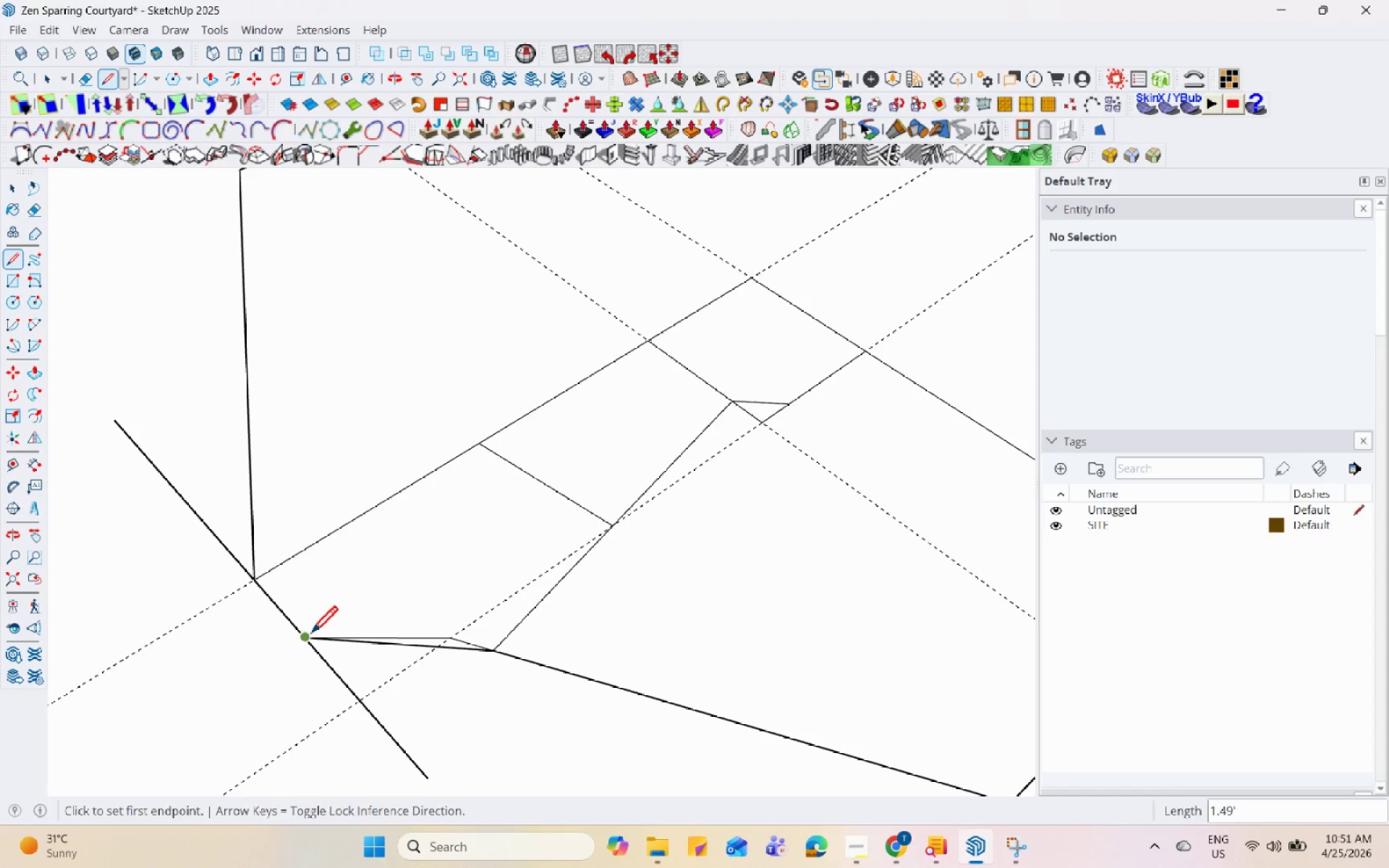 
key(Space)
 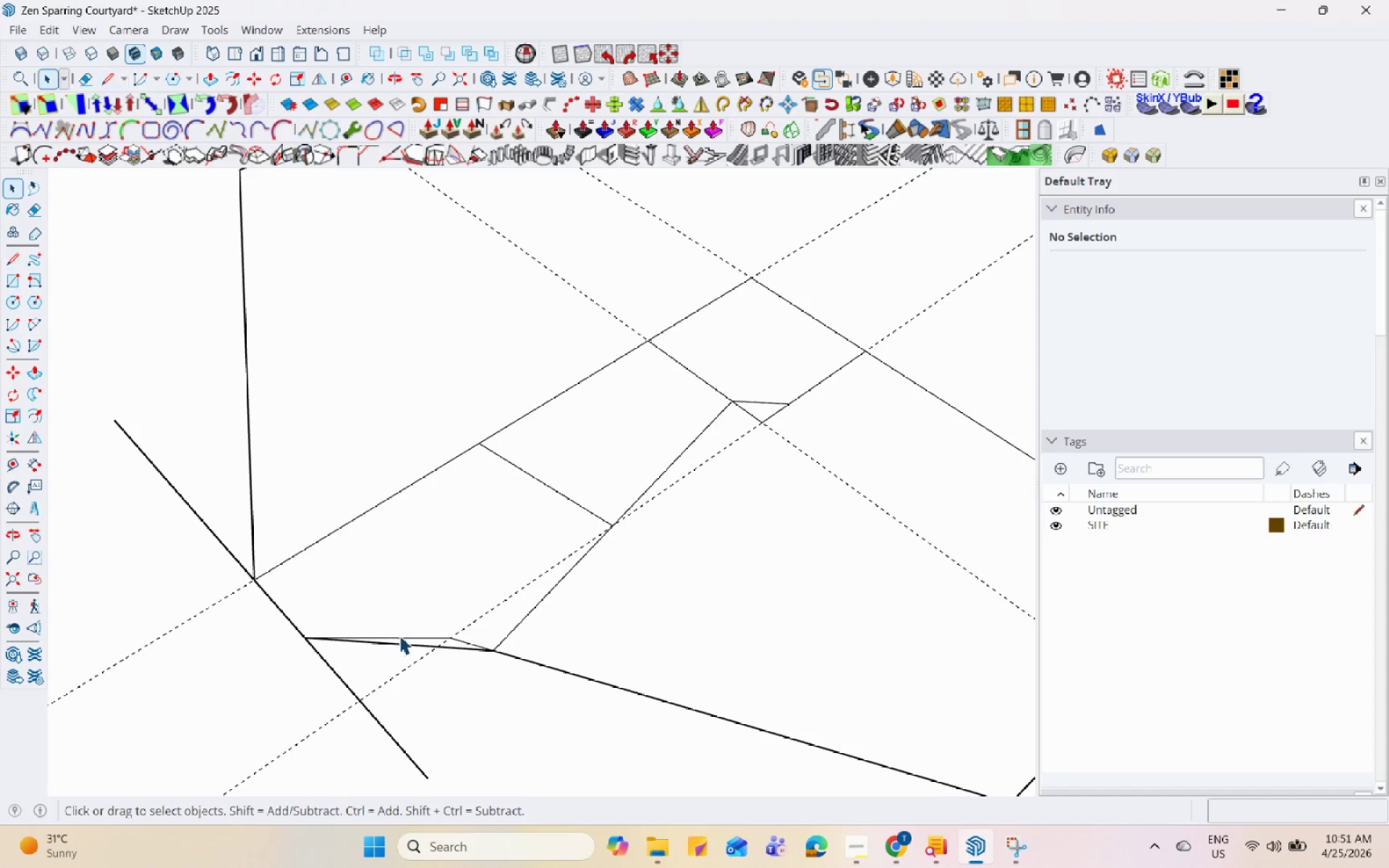 
left_click([399, 635])
 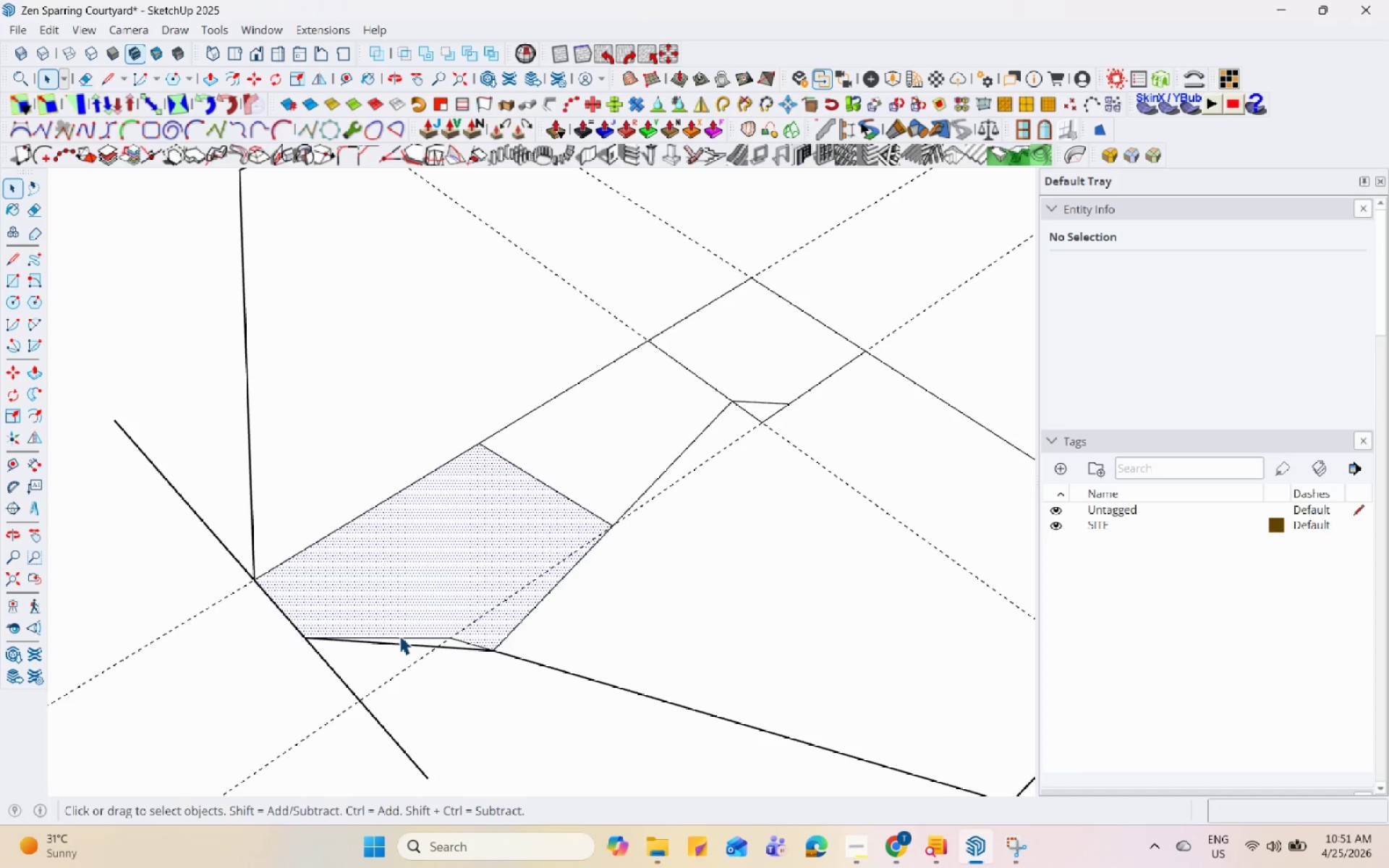 
left_click([404, 639])
 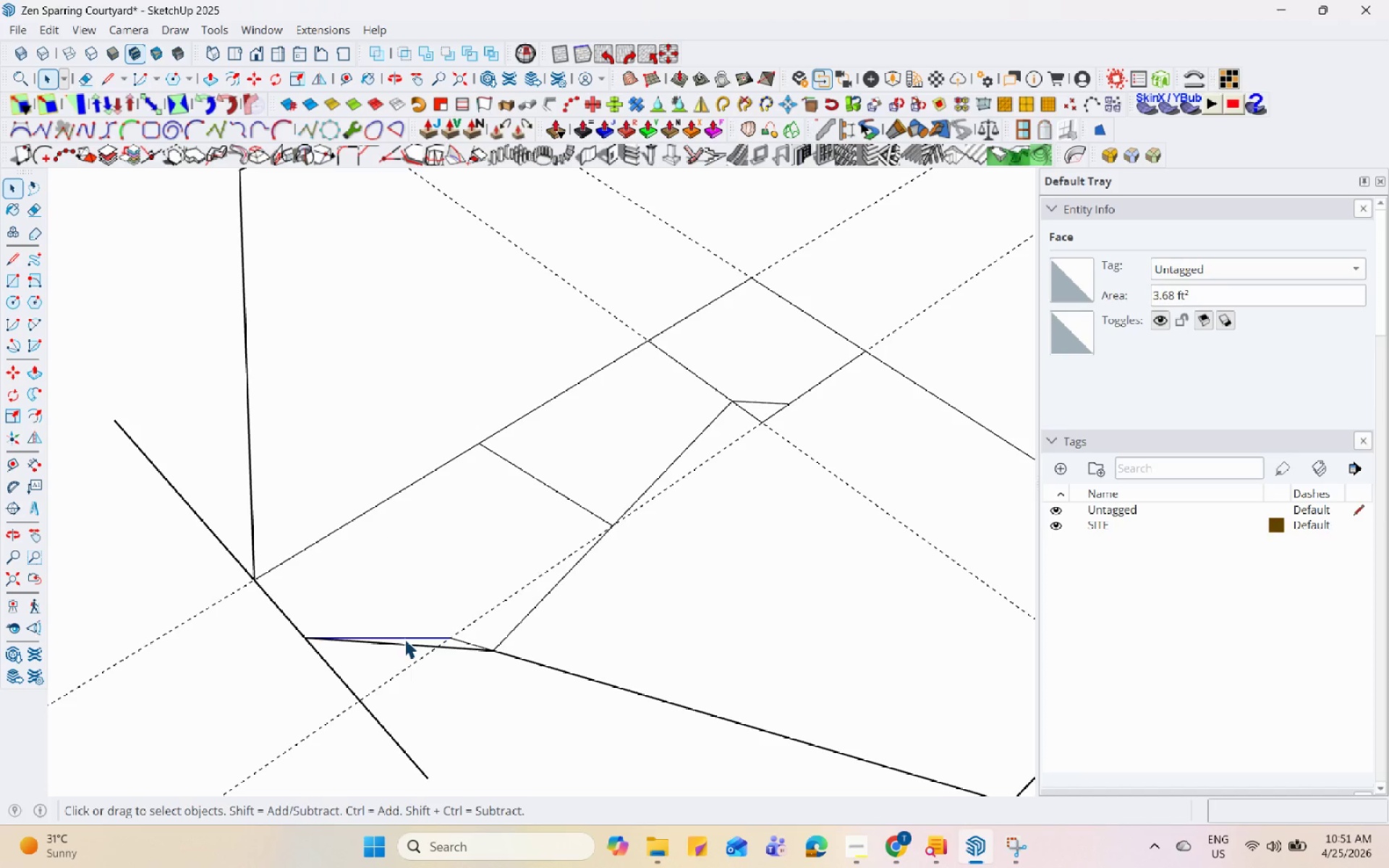 
right_click([404, 639])
 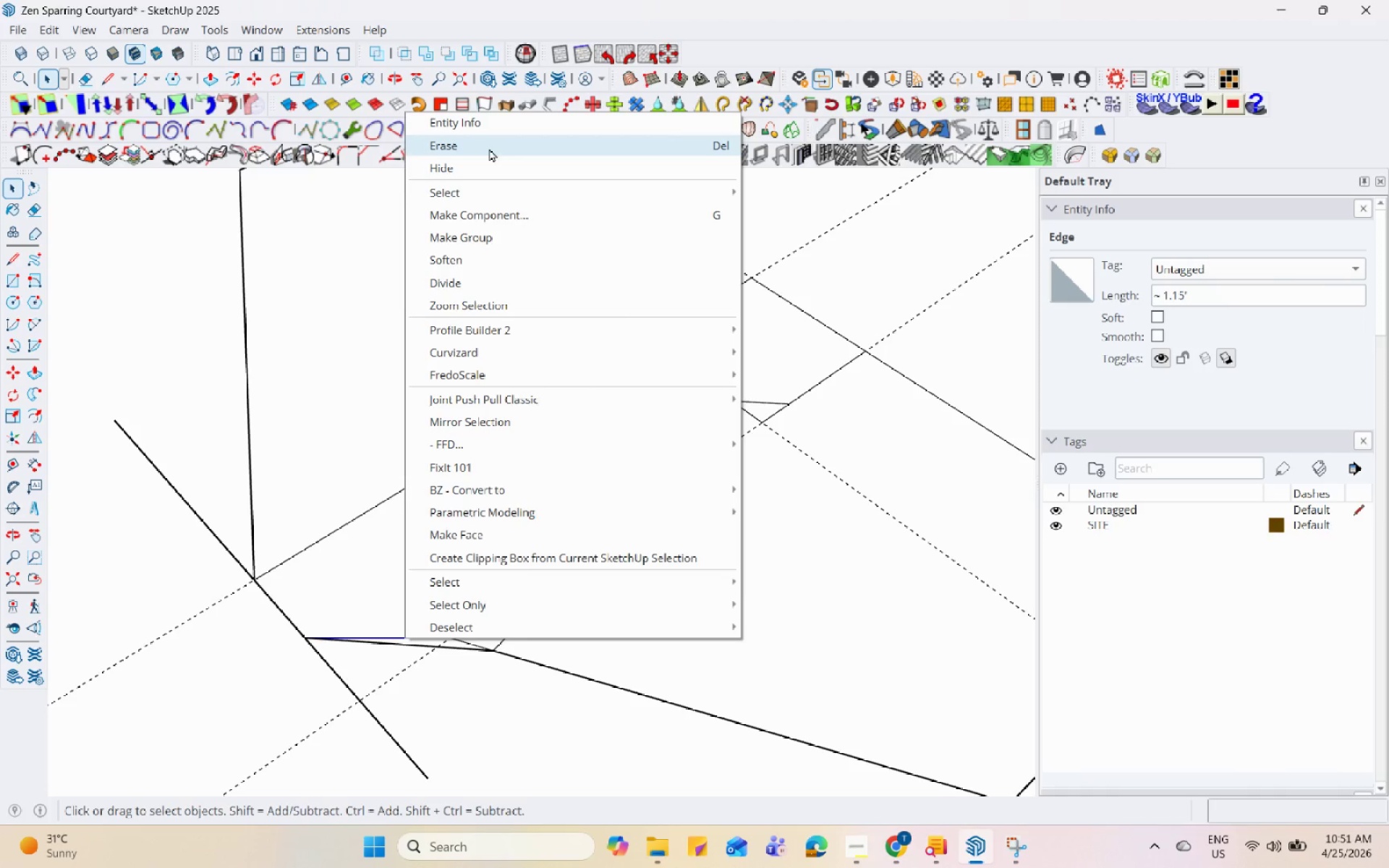 
left_click([491, 136])
 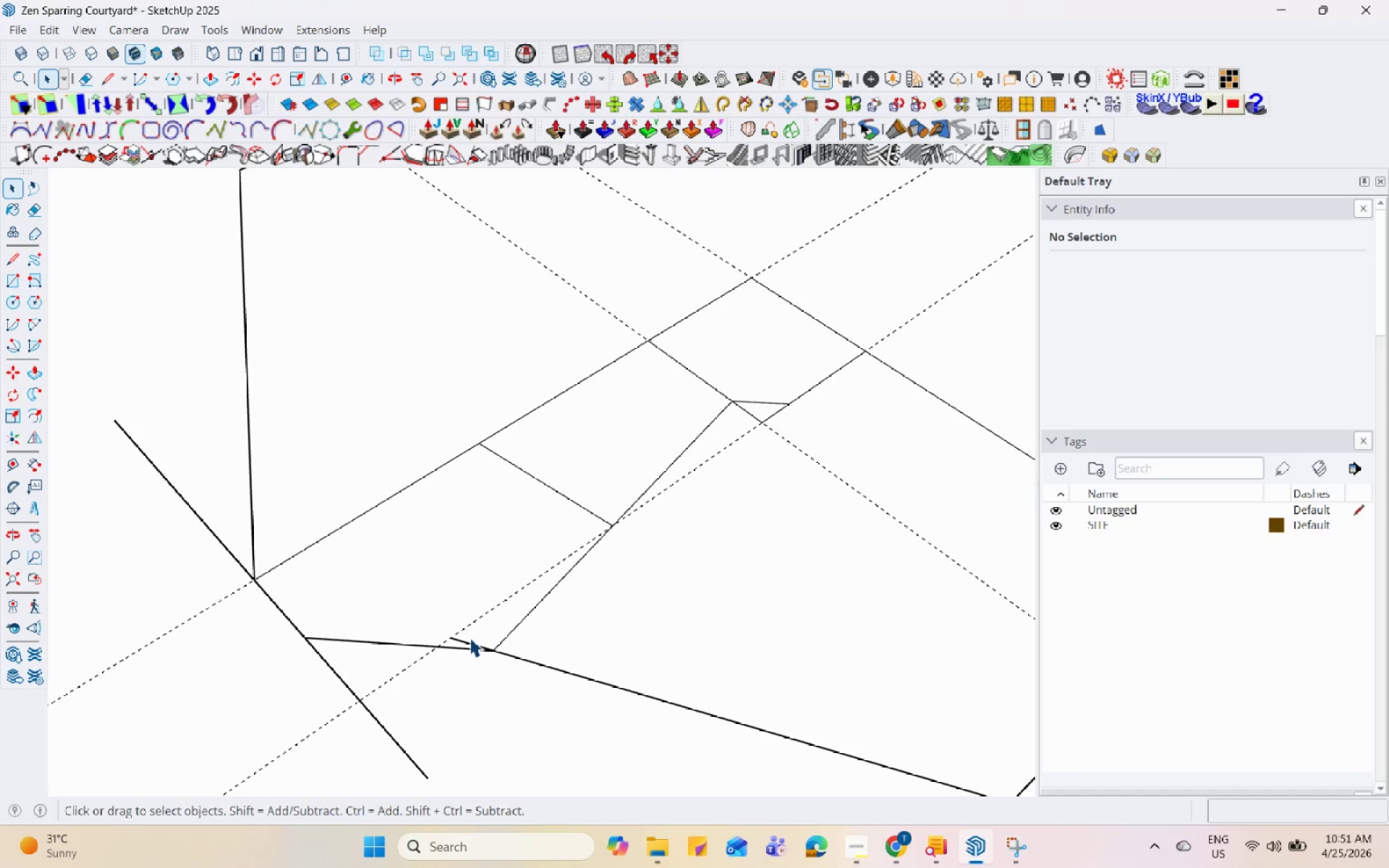 
left_click([467, 640])
 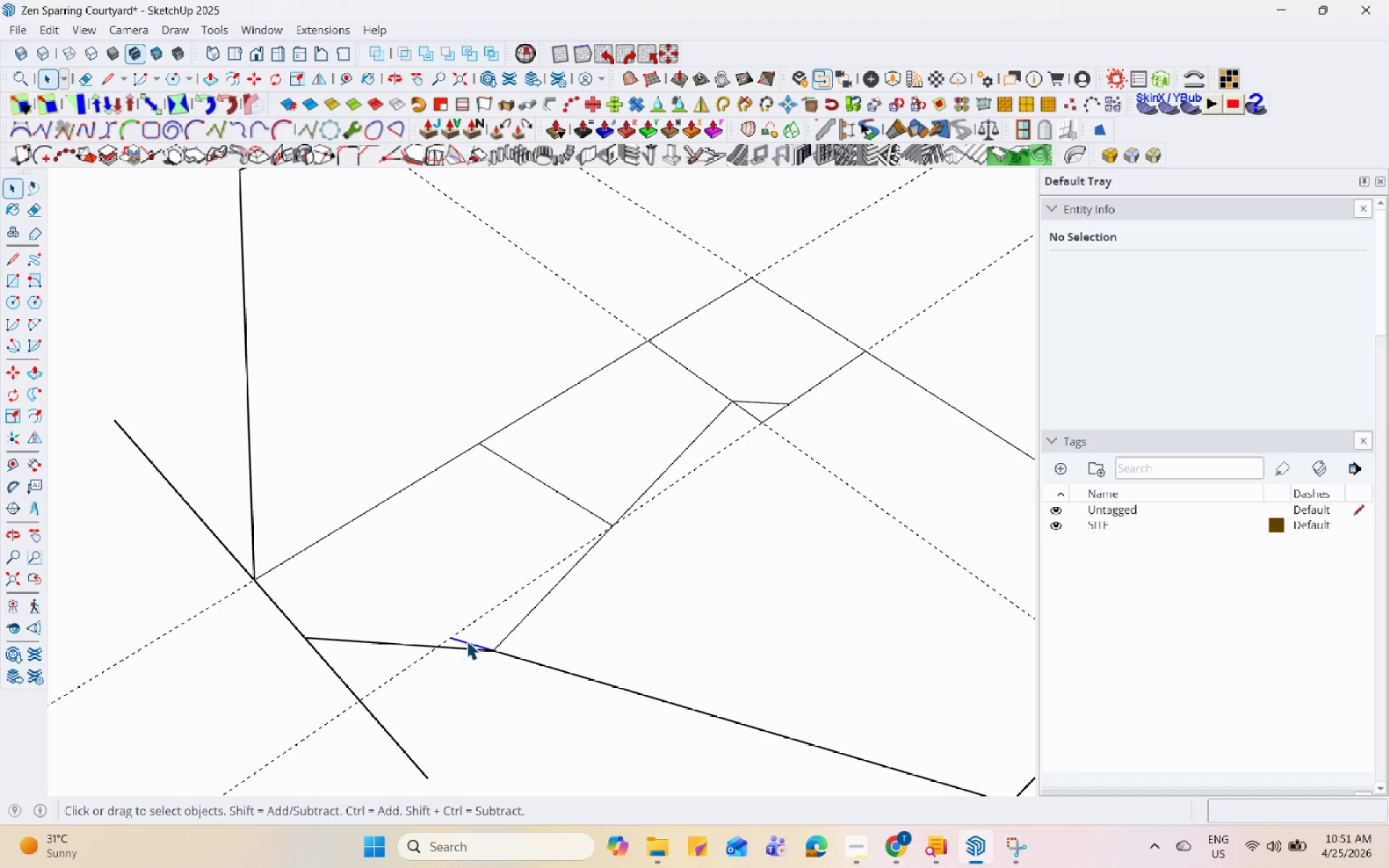 
right_click([467, 640])
 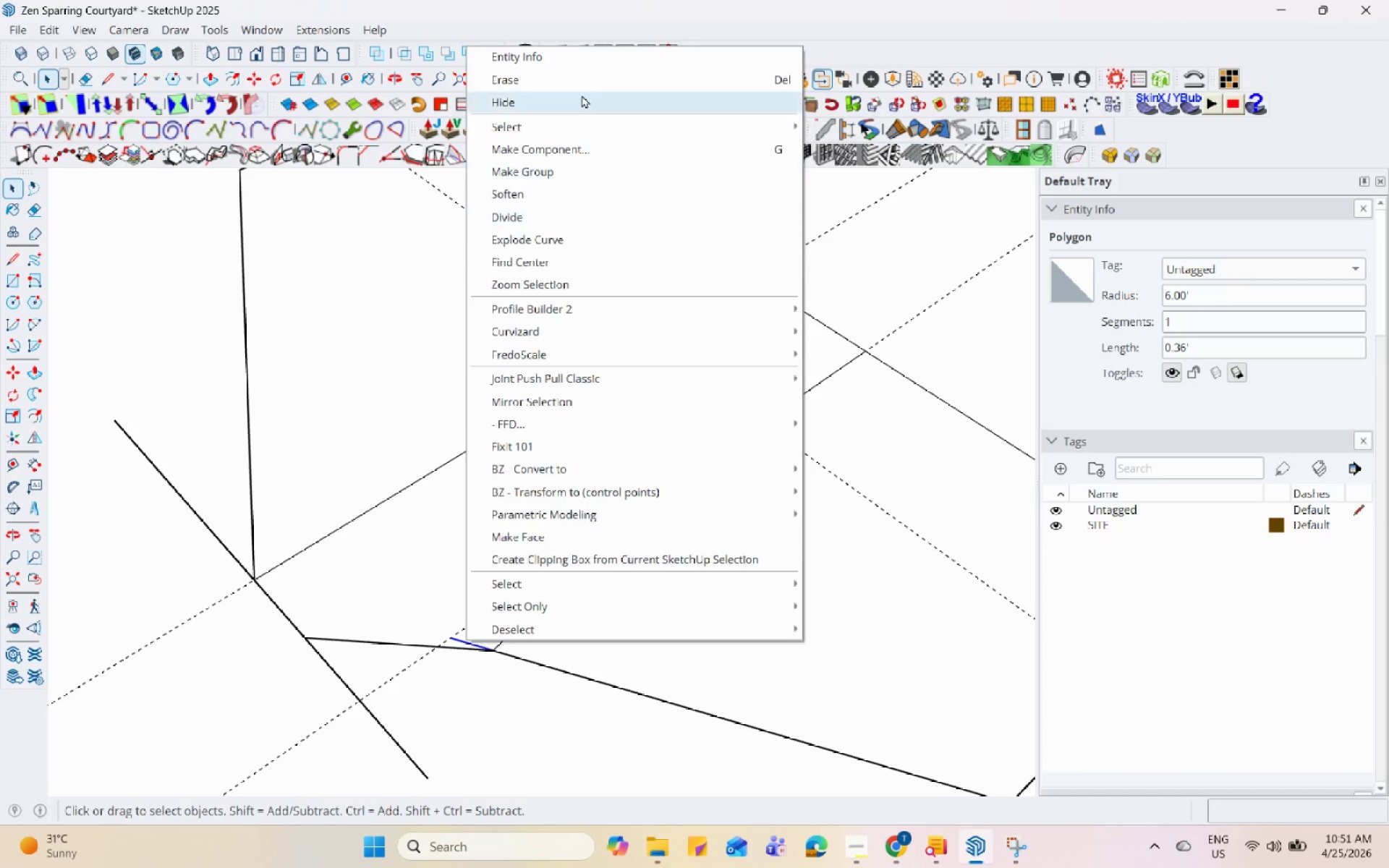 
left_click([583, 74])
 